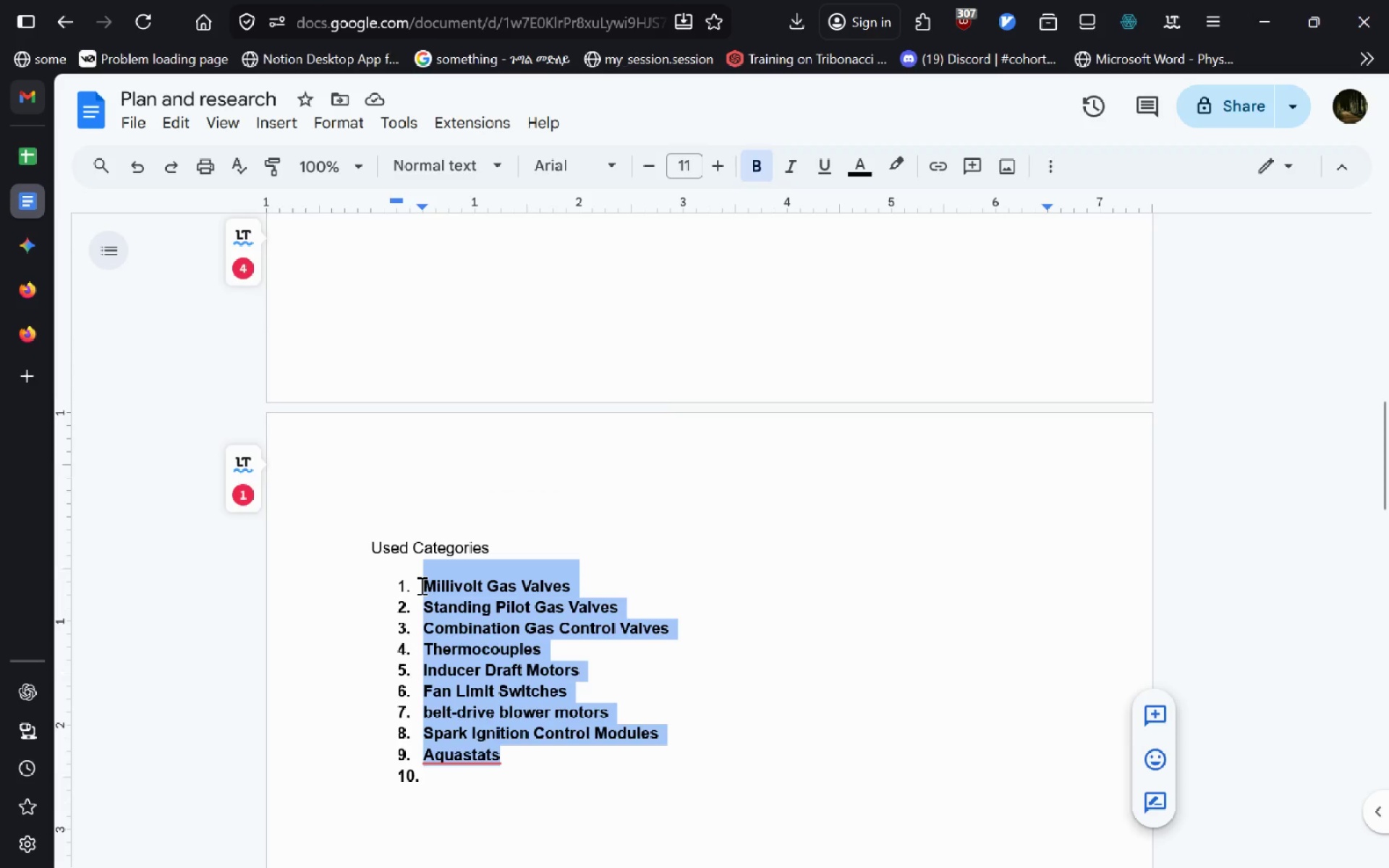 
key(Control+C)
 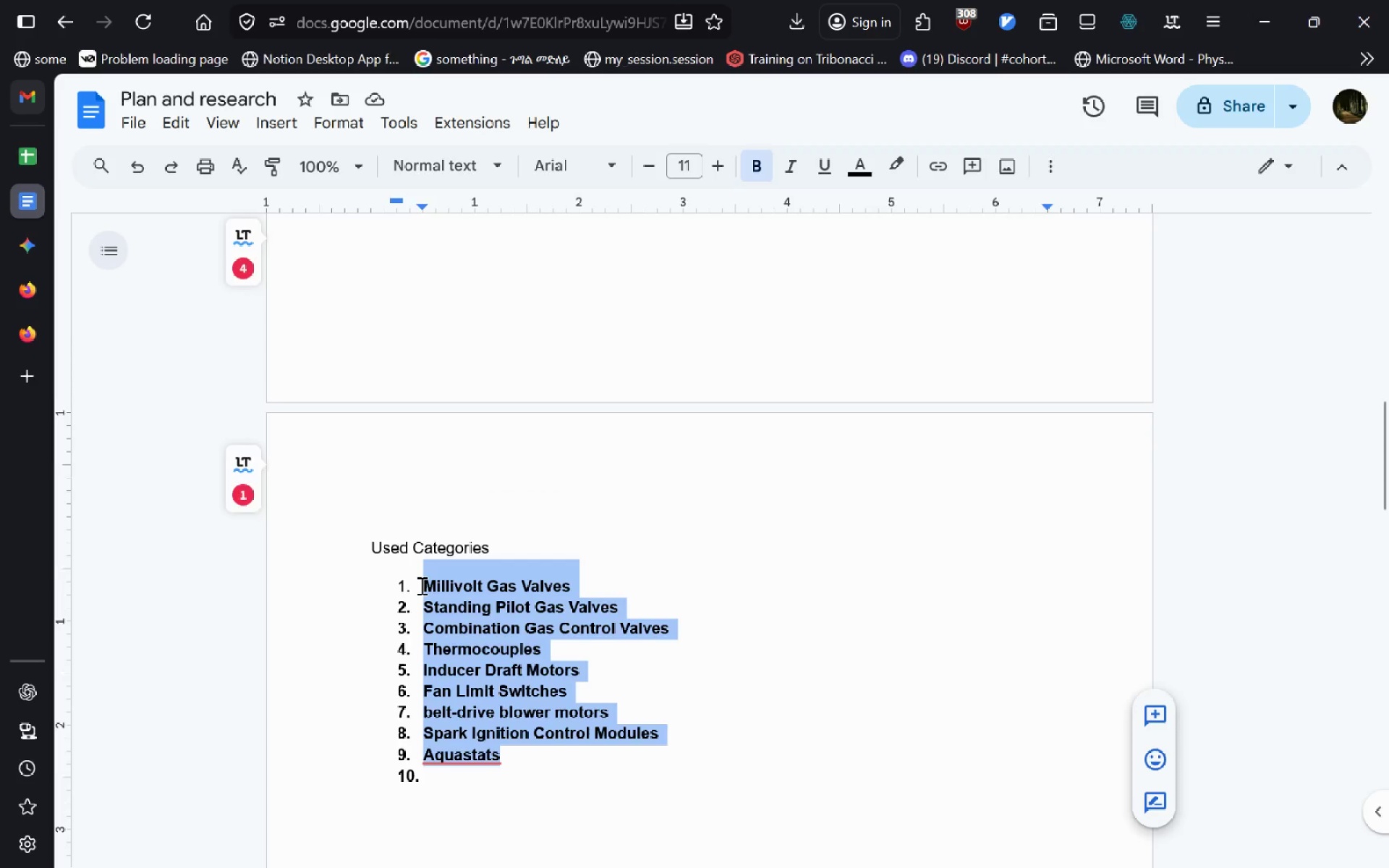 
key(Alt+AltLeft)
 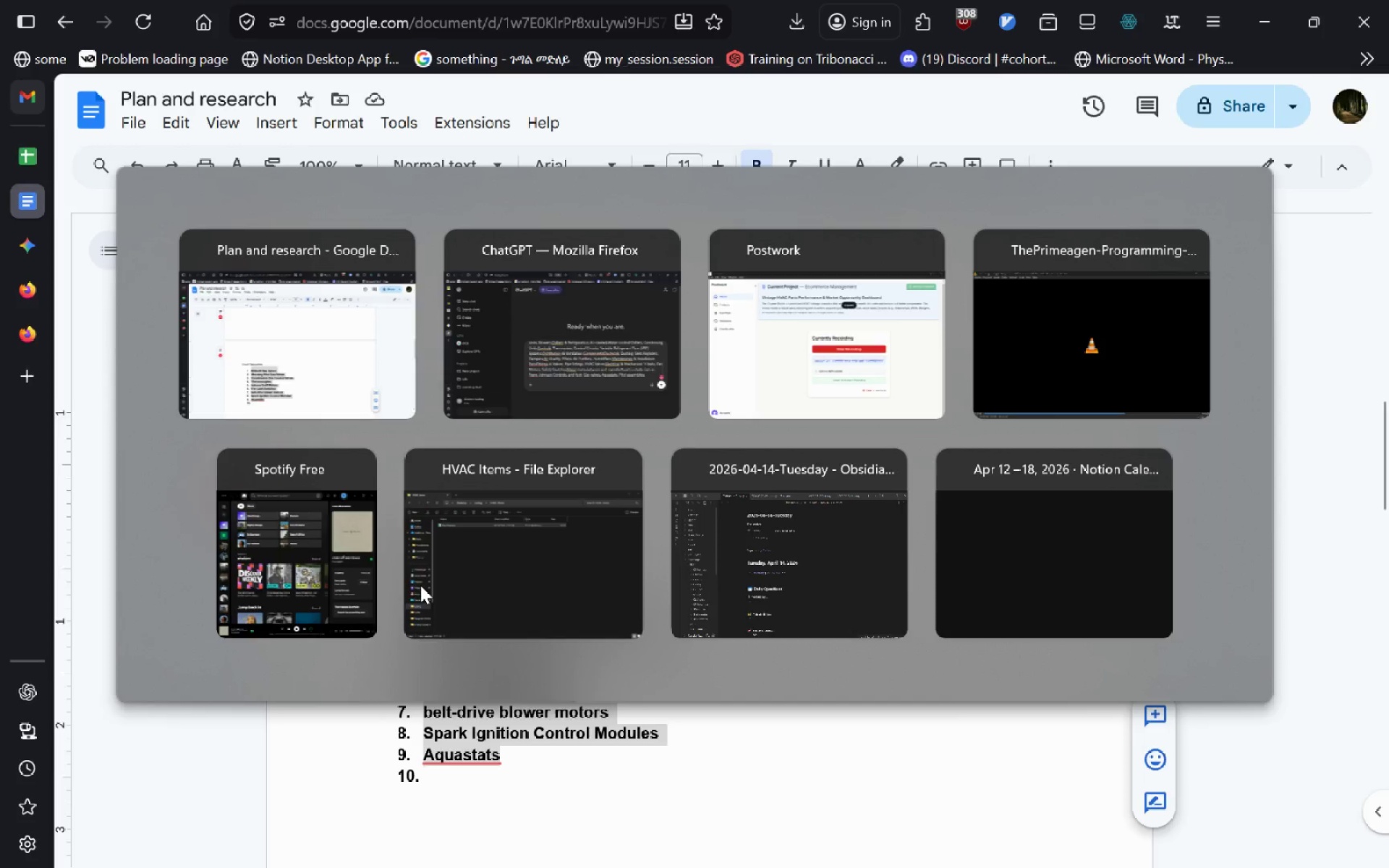 
key(Alt+Tab)
 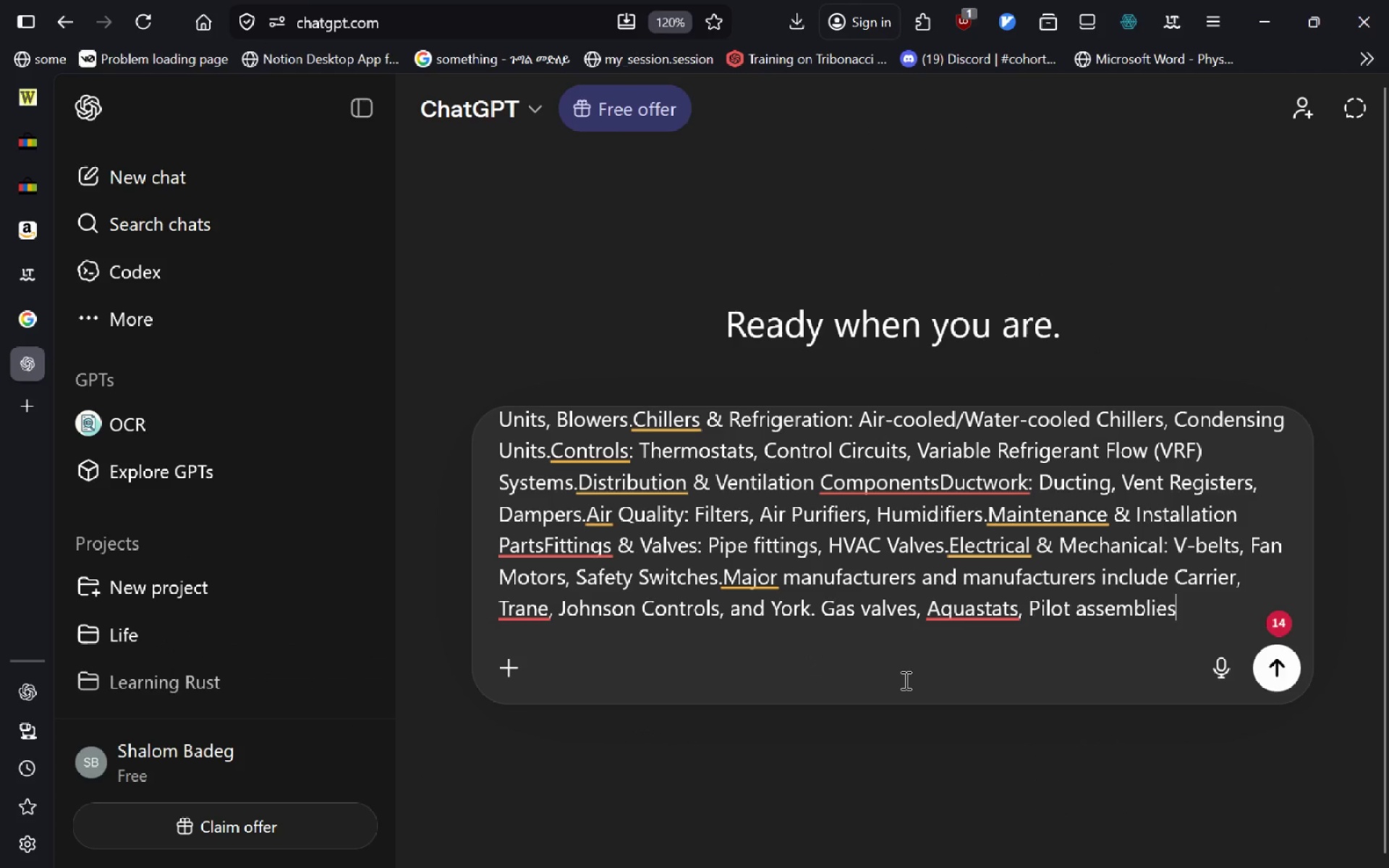 
key(Space)
 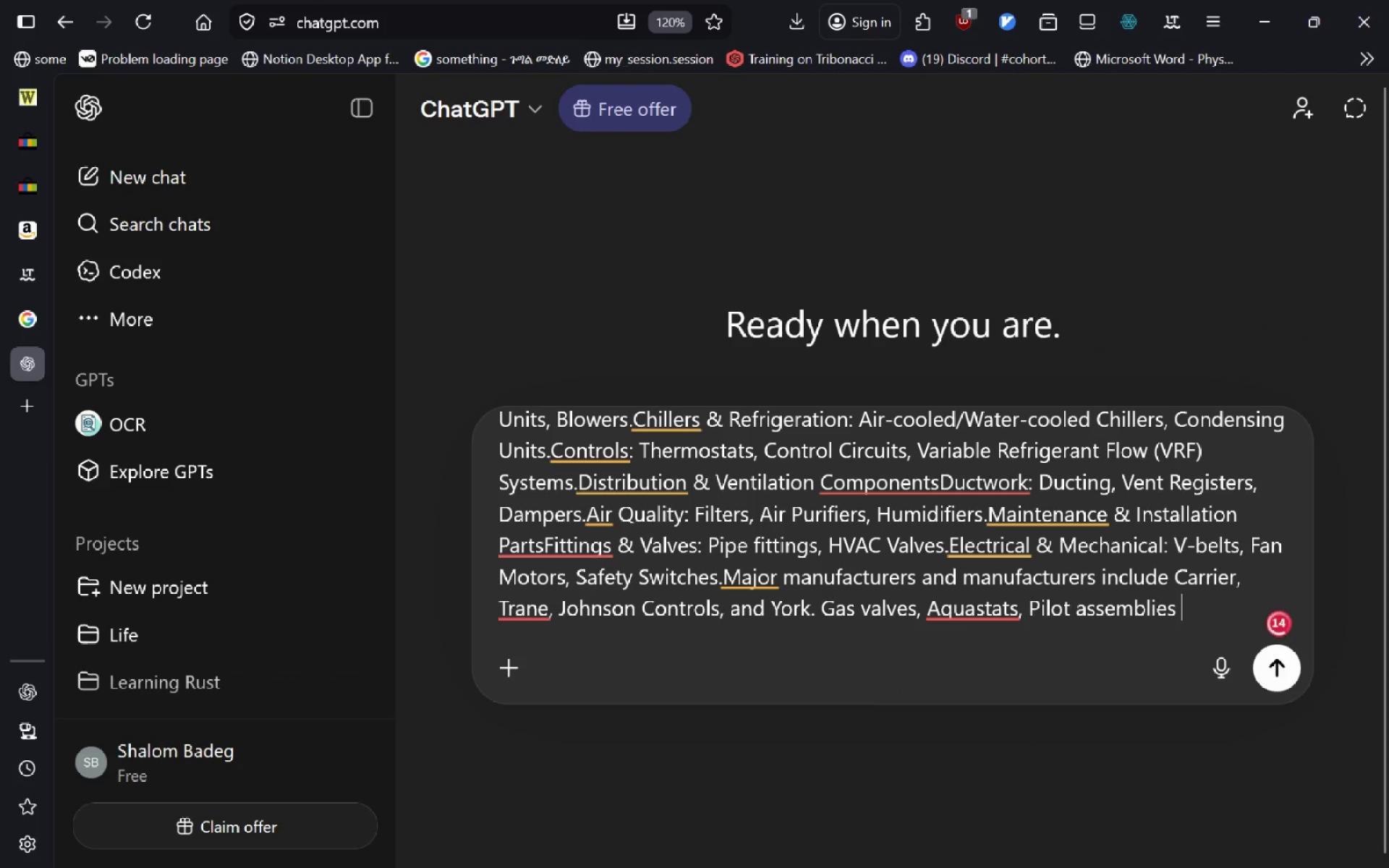 
key(Control+ControlLeft)
 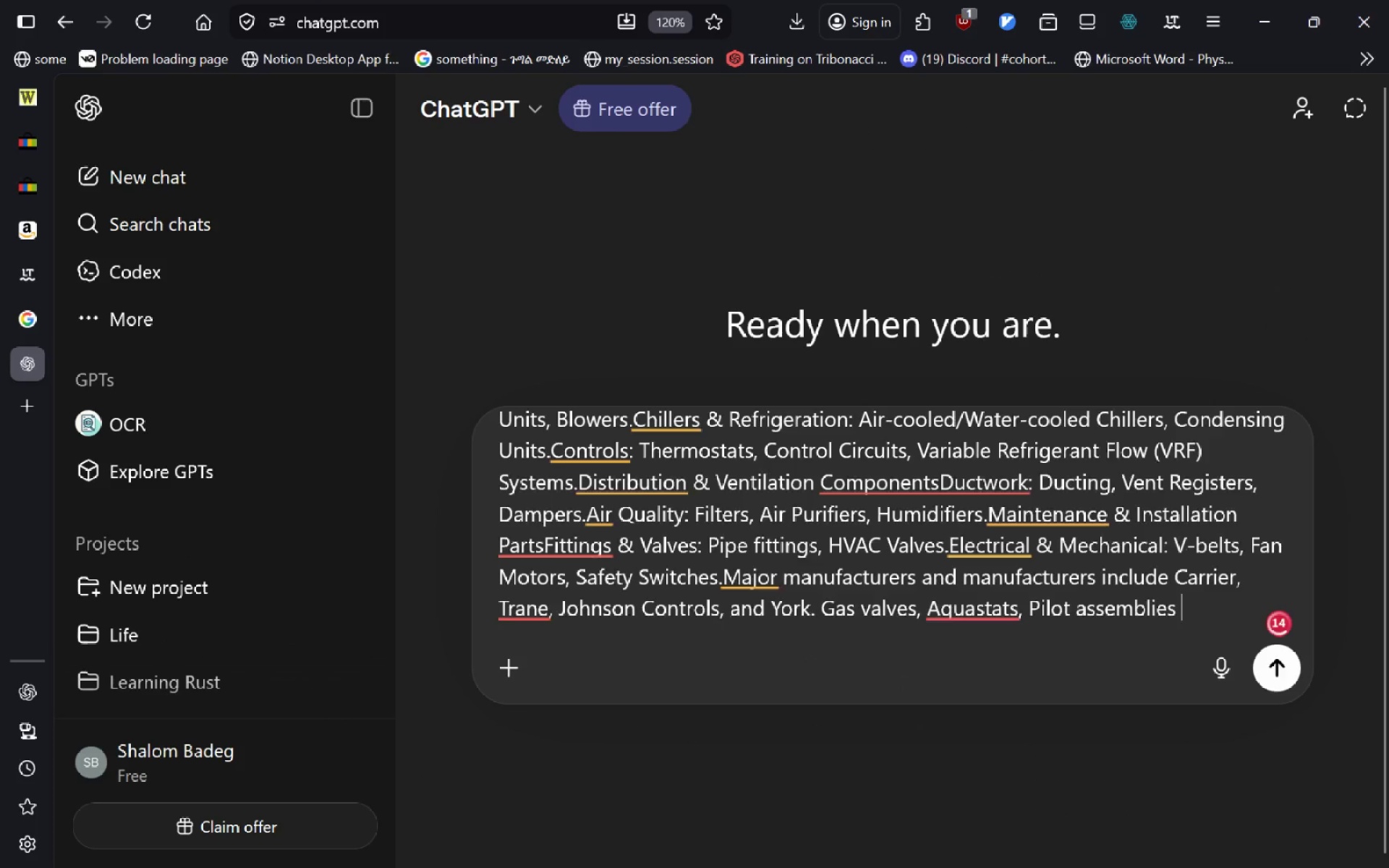 
key(Control+V)
 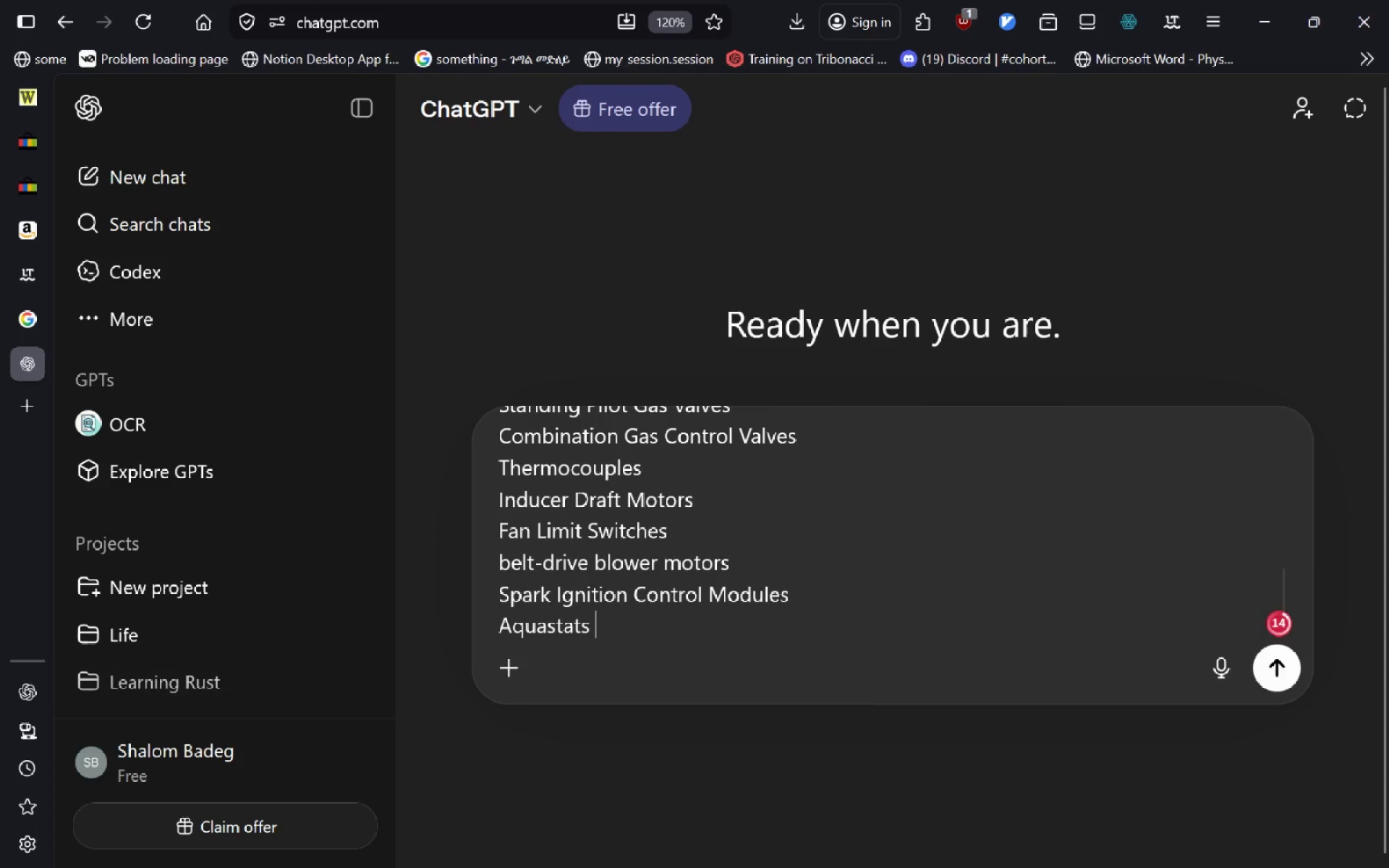 
type( give me items of HVAC like this to )
 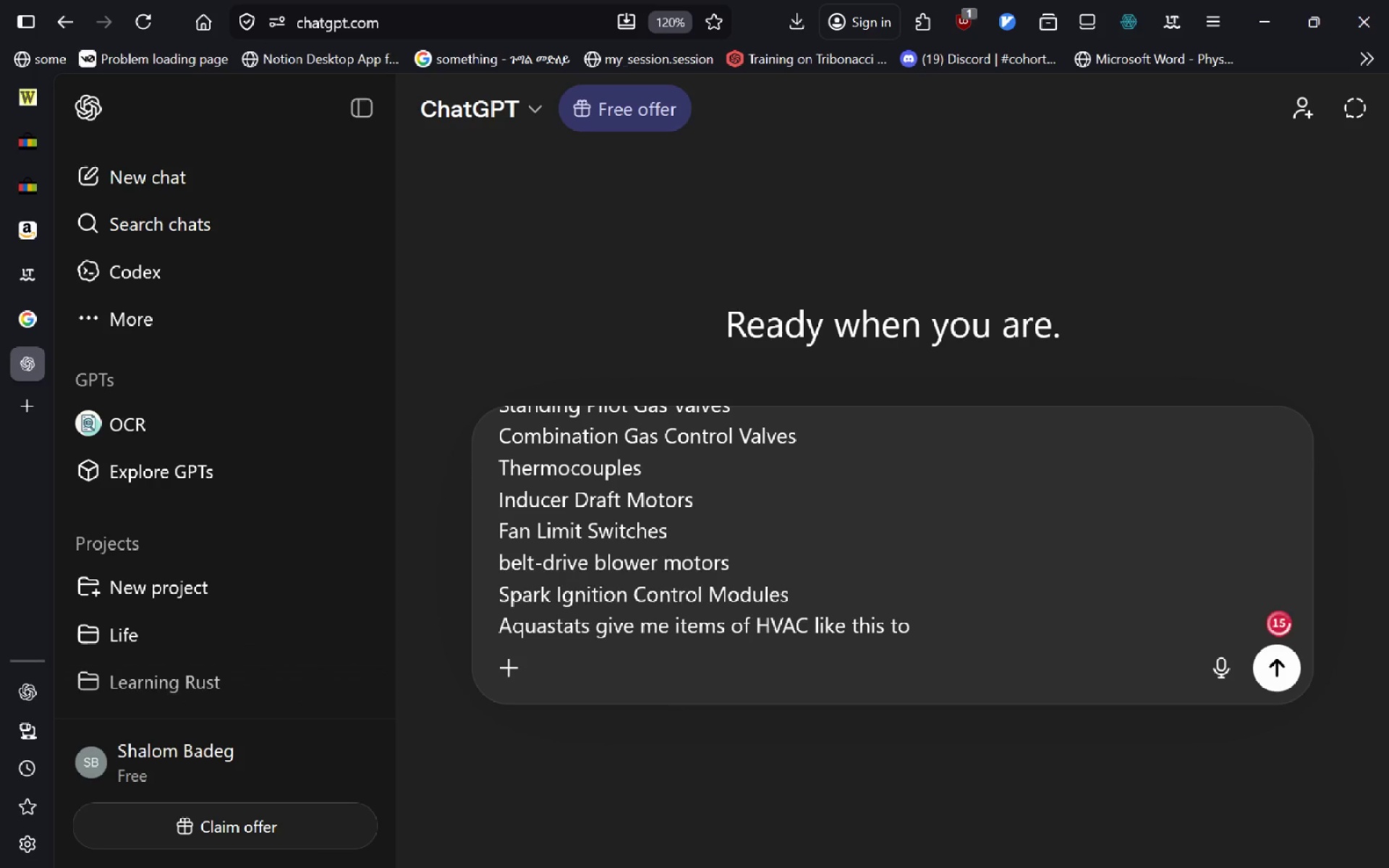 
key(Control+ControlLeft)
 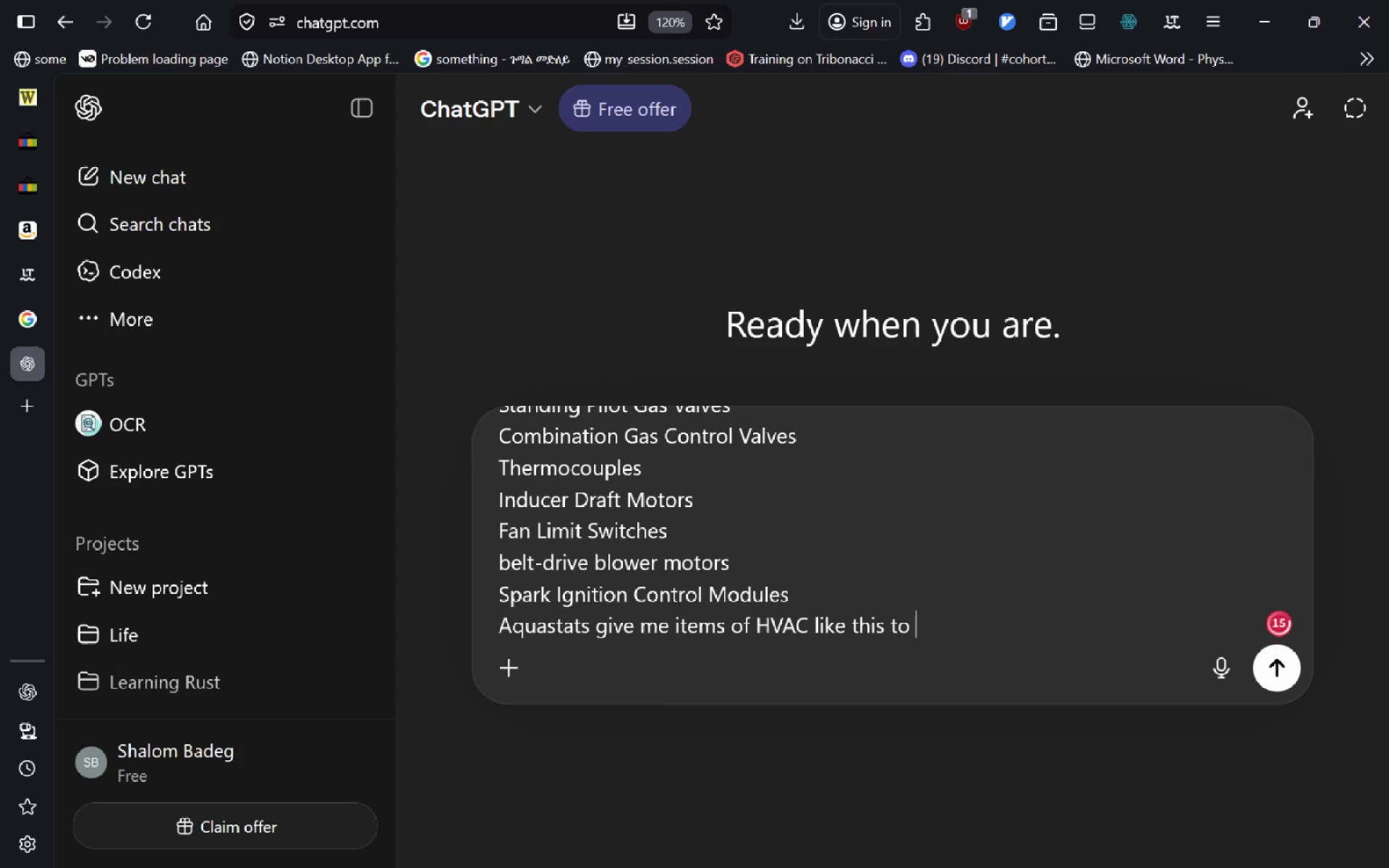 
key(Control+Backspace)
 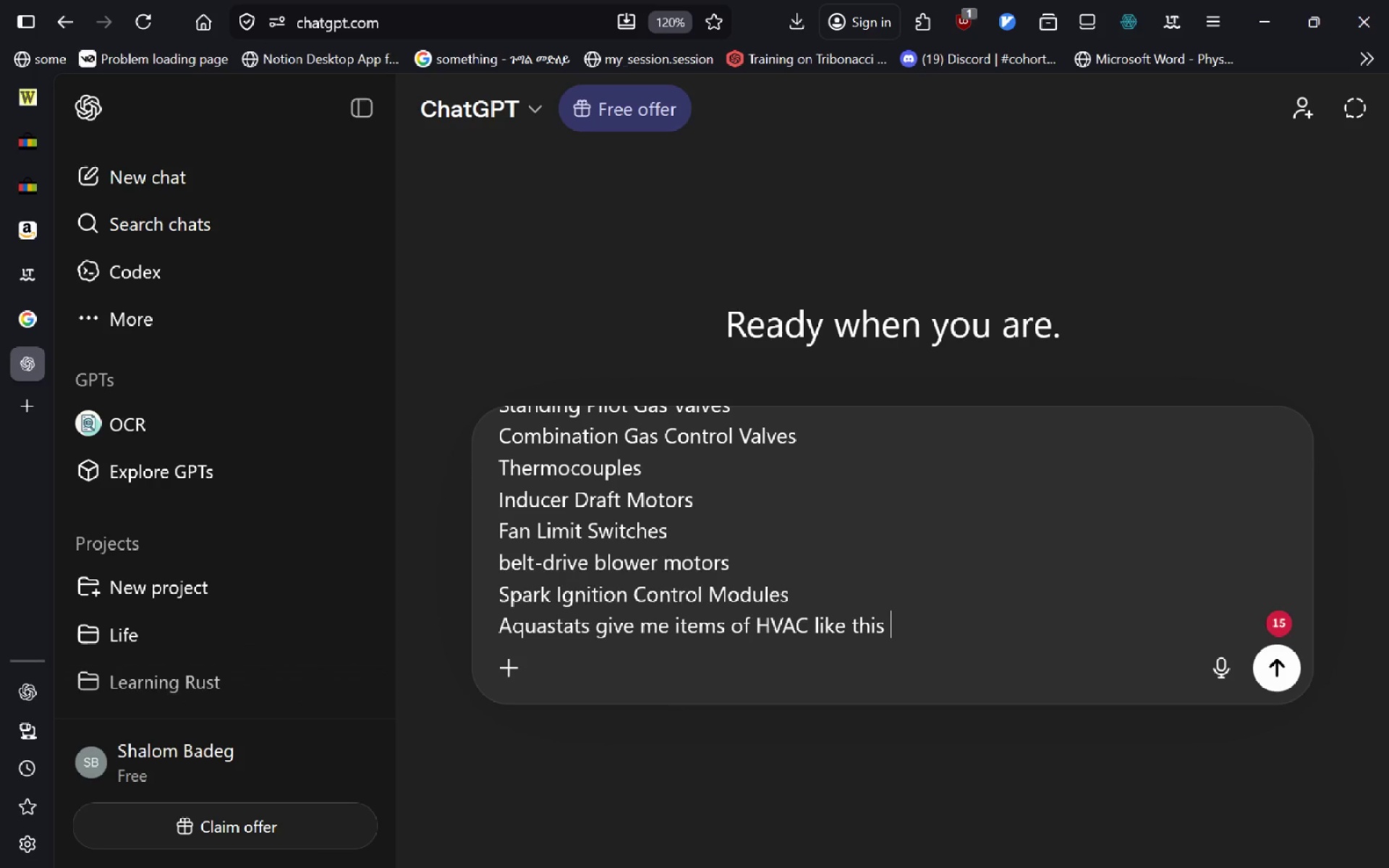 
type(tht)
key(Backspace)
type(at I CAN find from )
 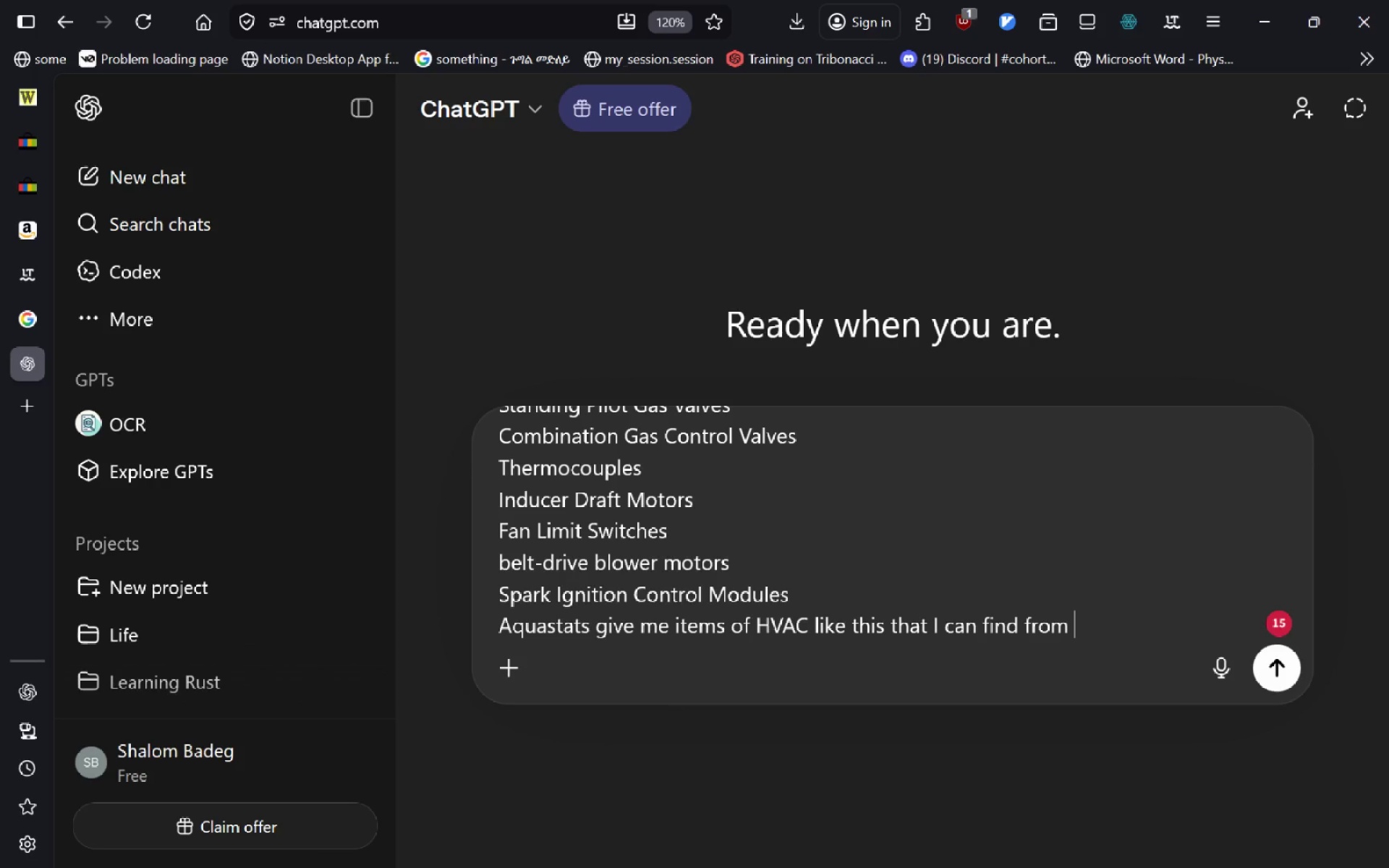 
wait(5.94)
 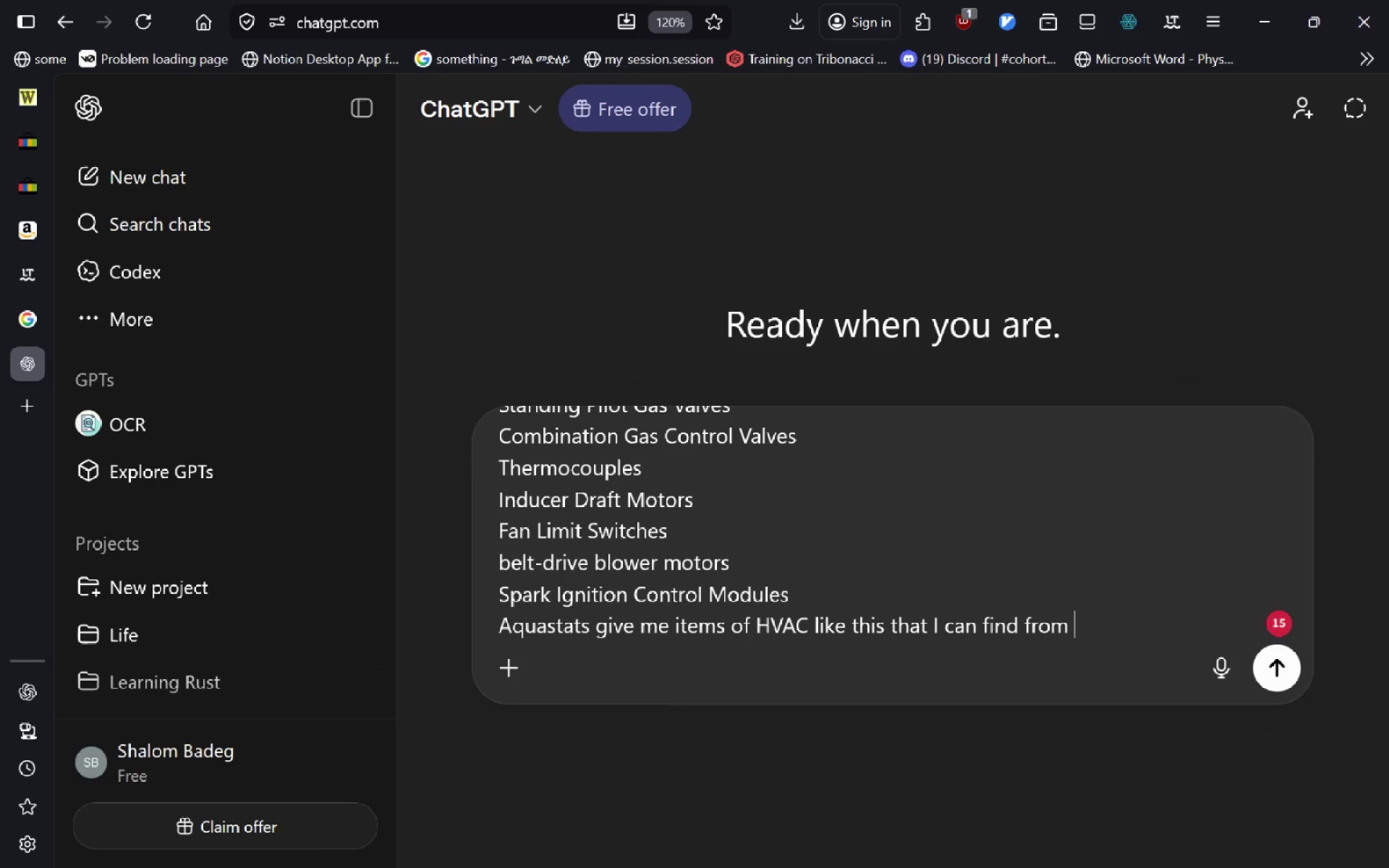 
type(be)
key(Backspace)
key(Backspace)
type(eBay)
 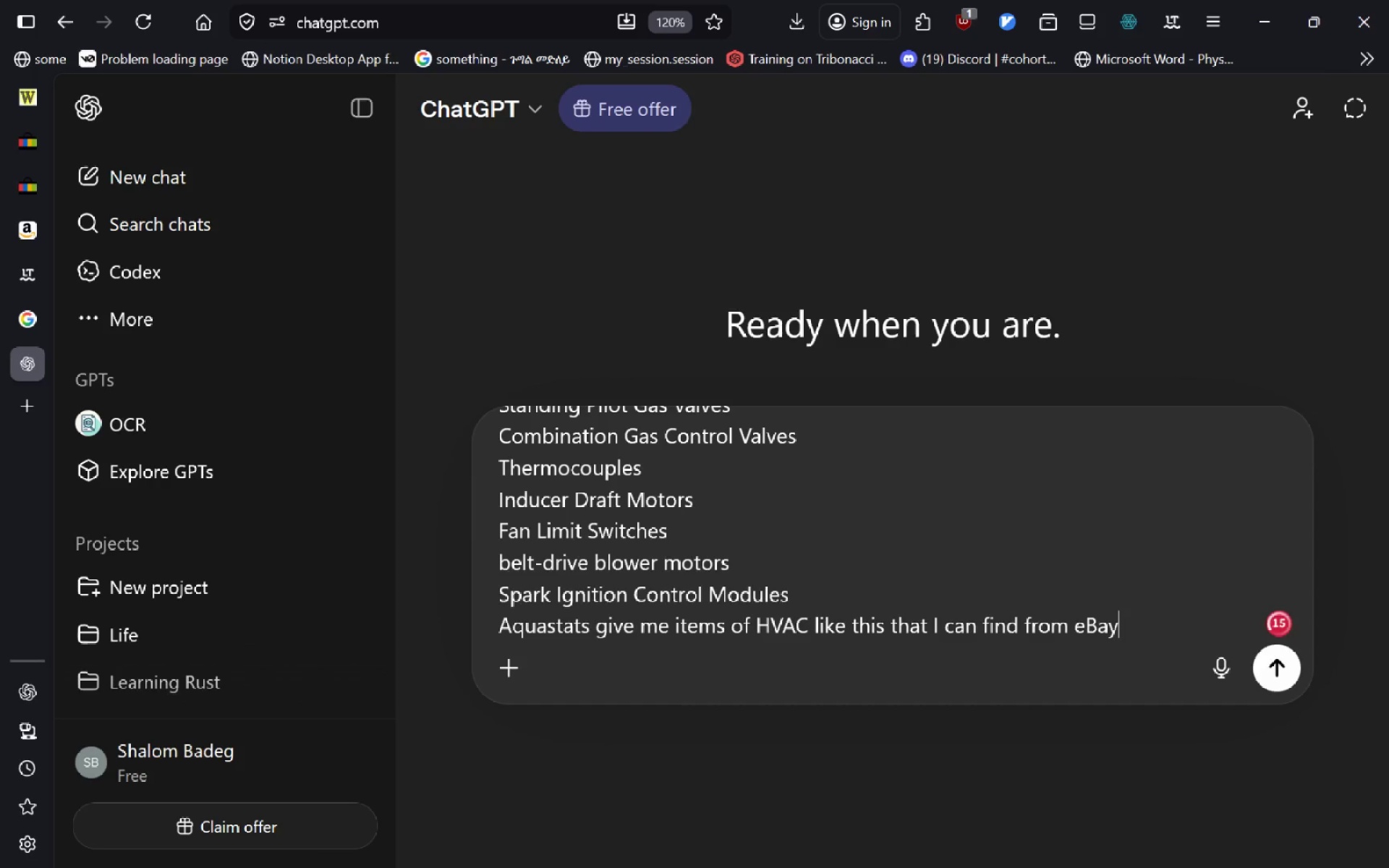 
key(Enter)
 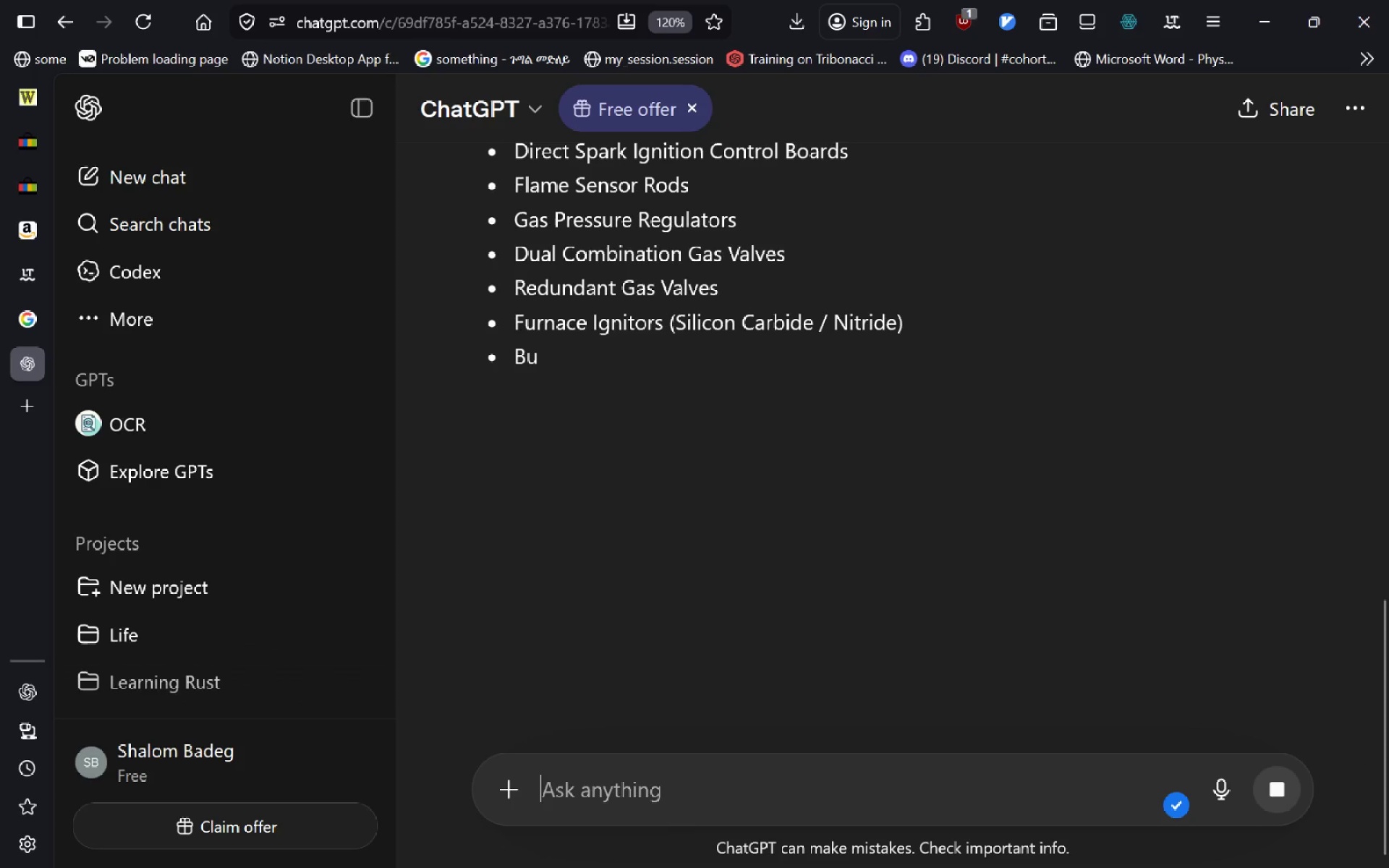 
wait(10.75)
 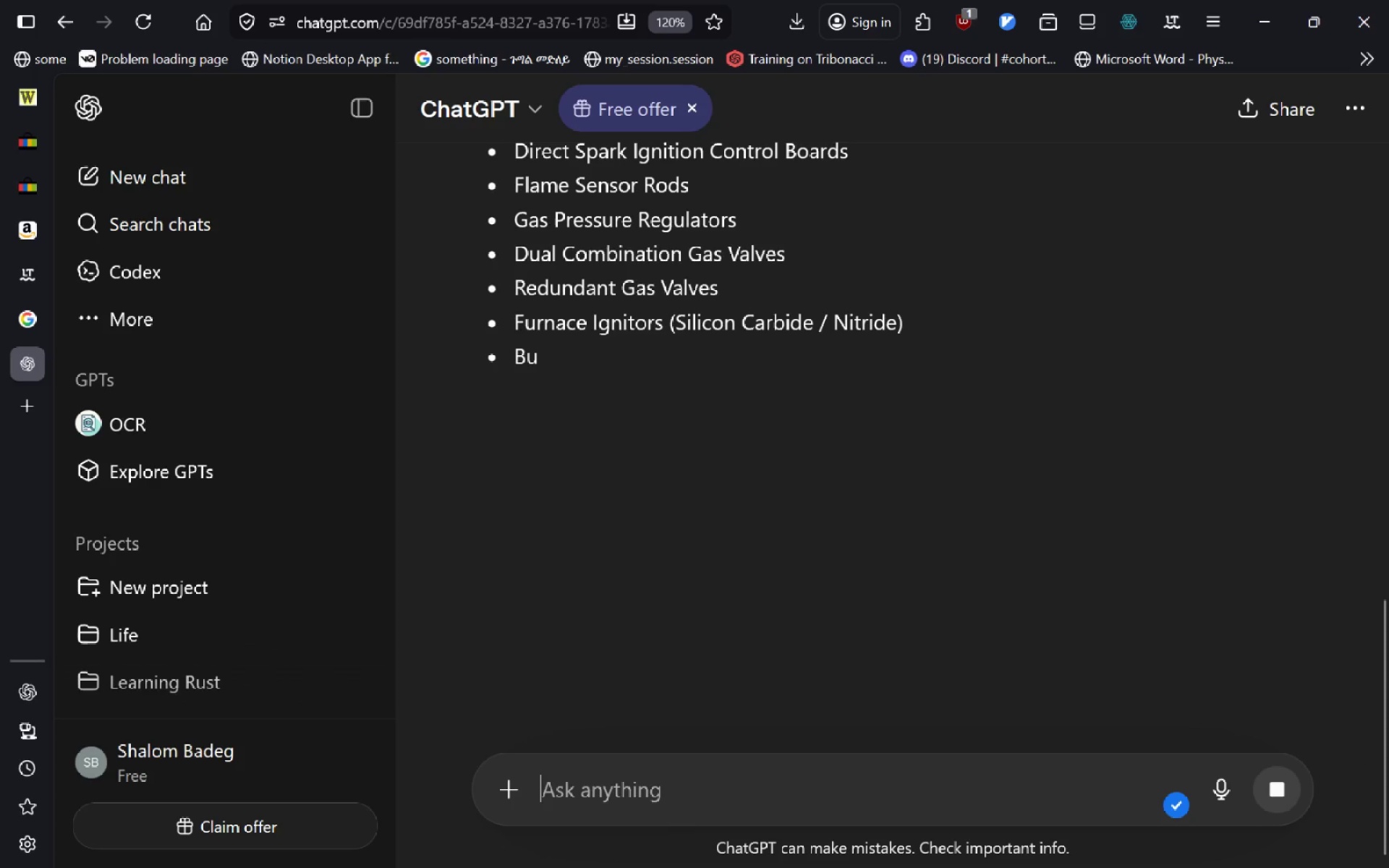 
mouse_move([849, 576])
 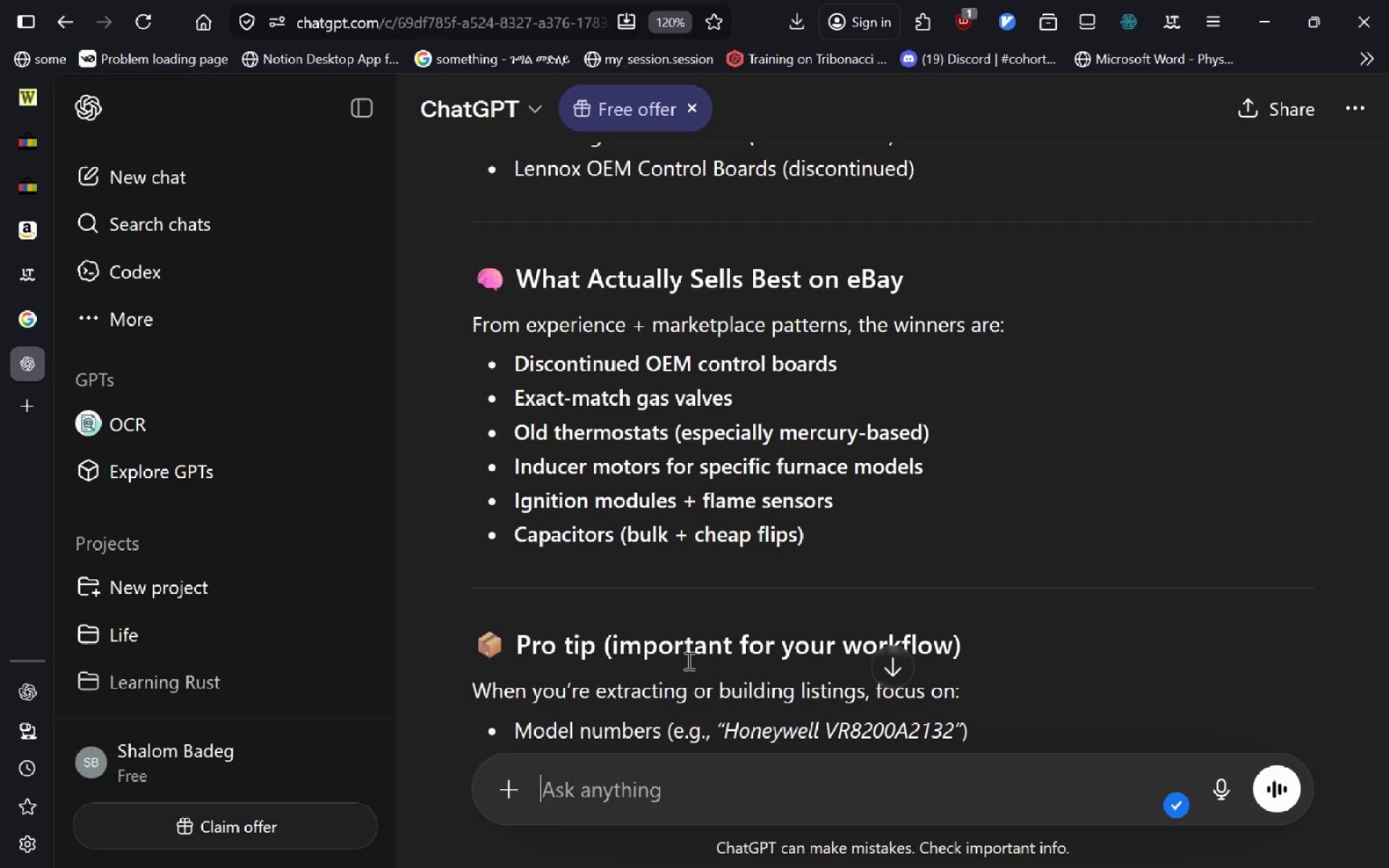 
wait(18.2)
 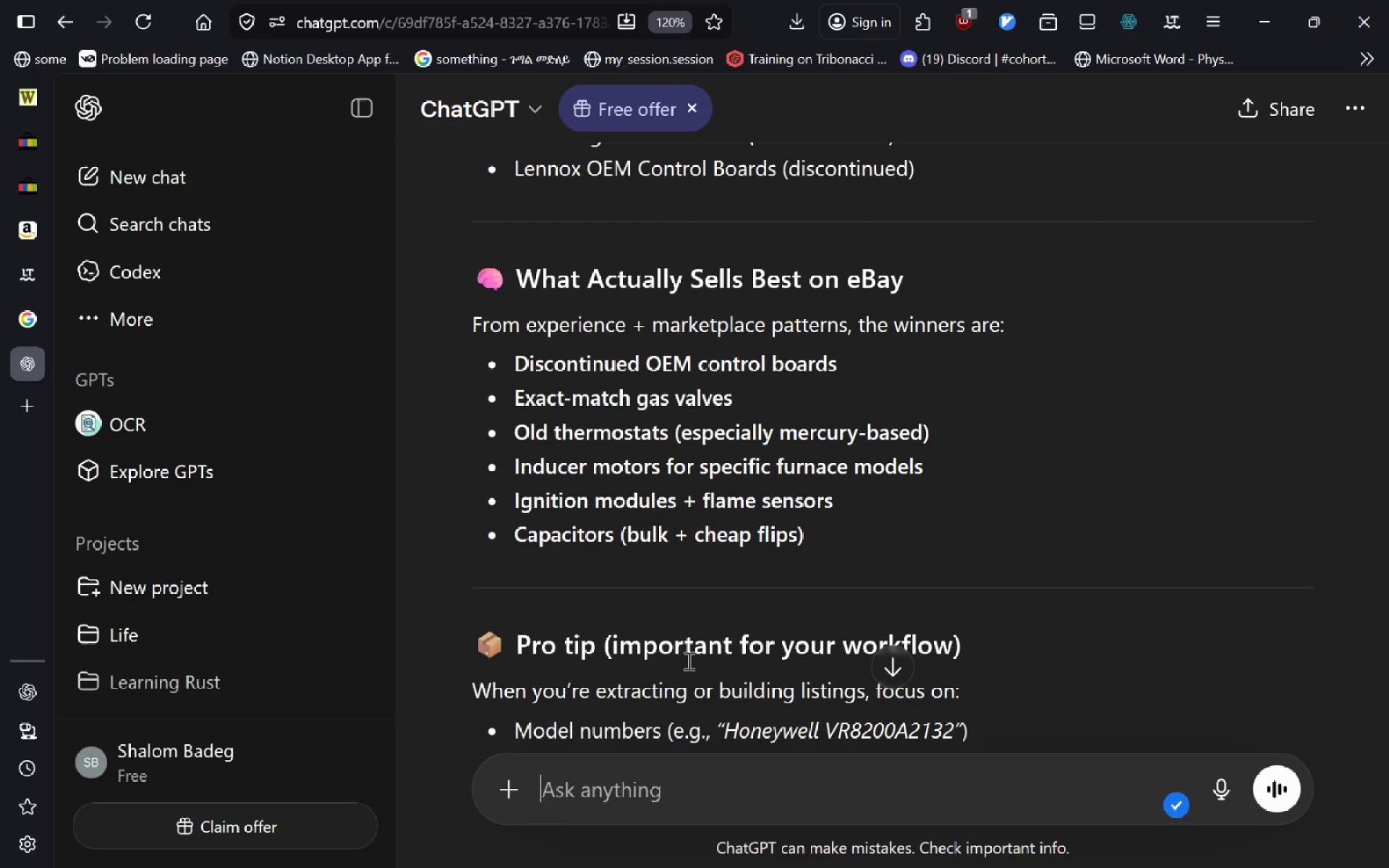 
left_click_drag(start_coordinate=[844, 364], to_coordinate=[511, 367])
 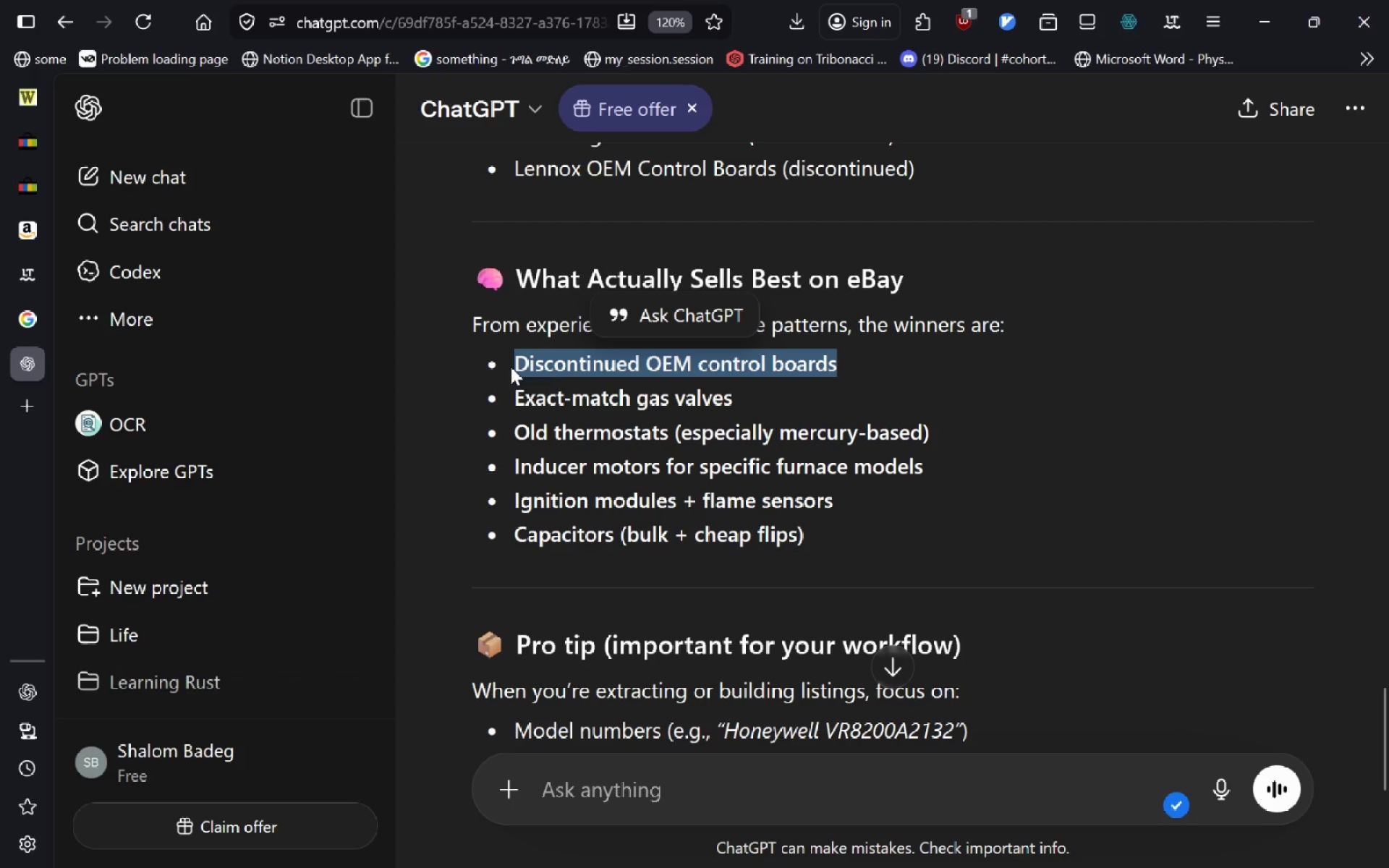 
key(Control+C)
 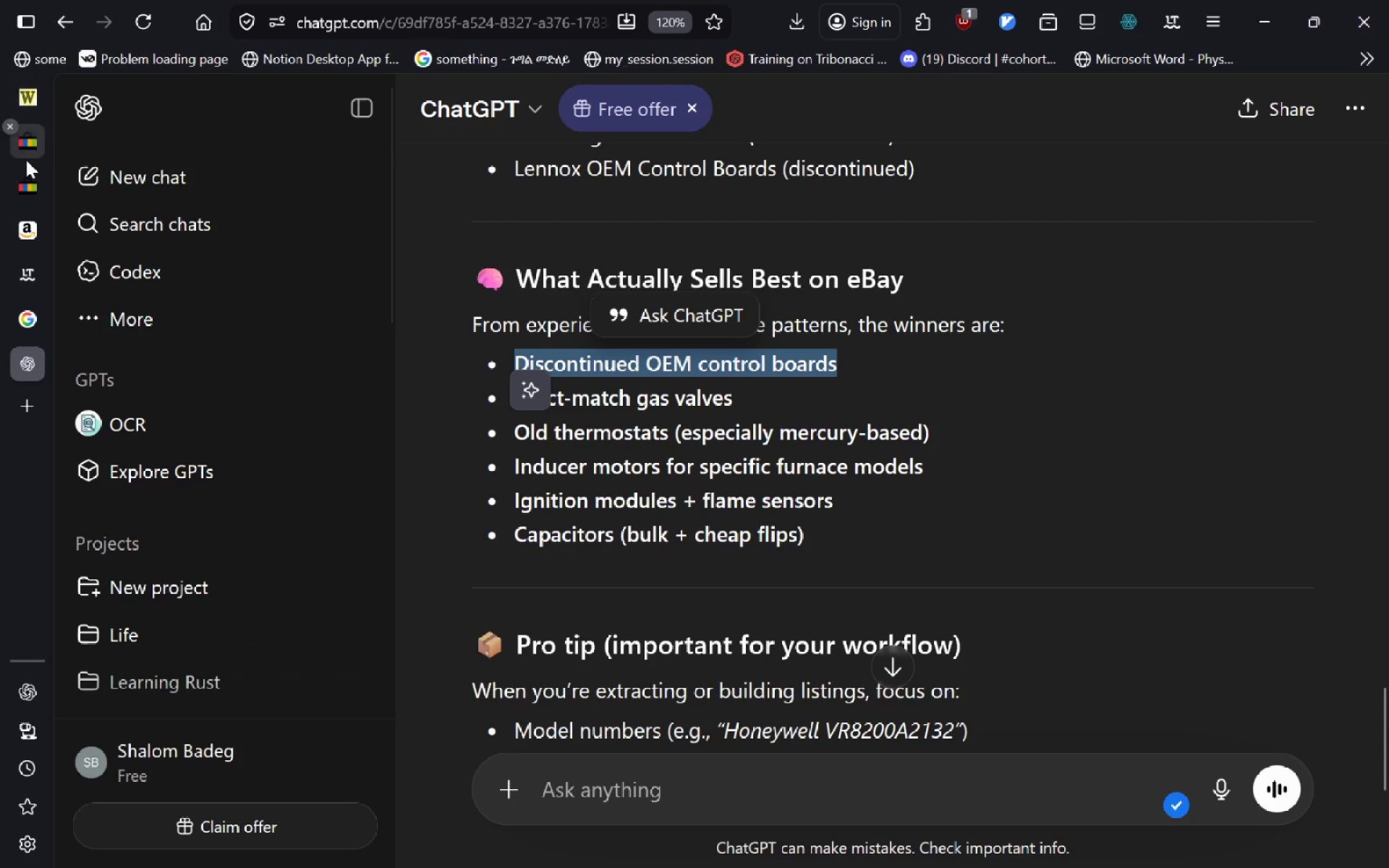 
left_click([33, 148])
 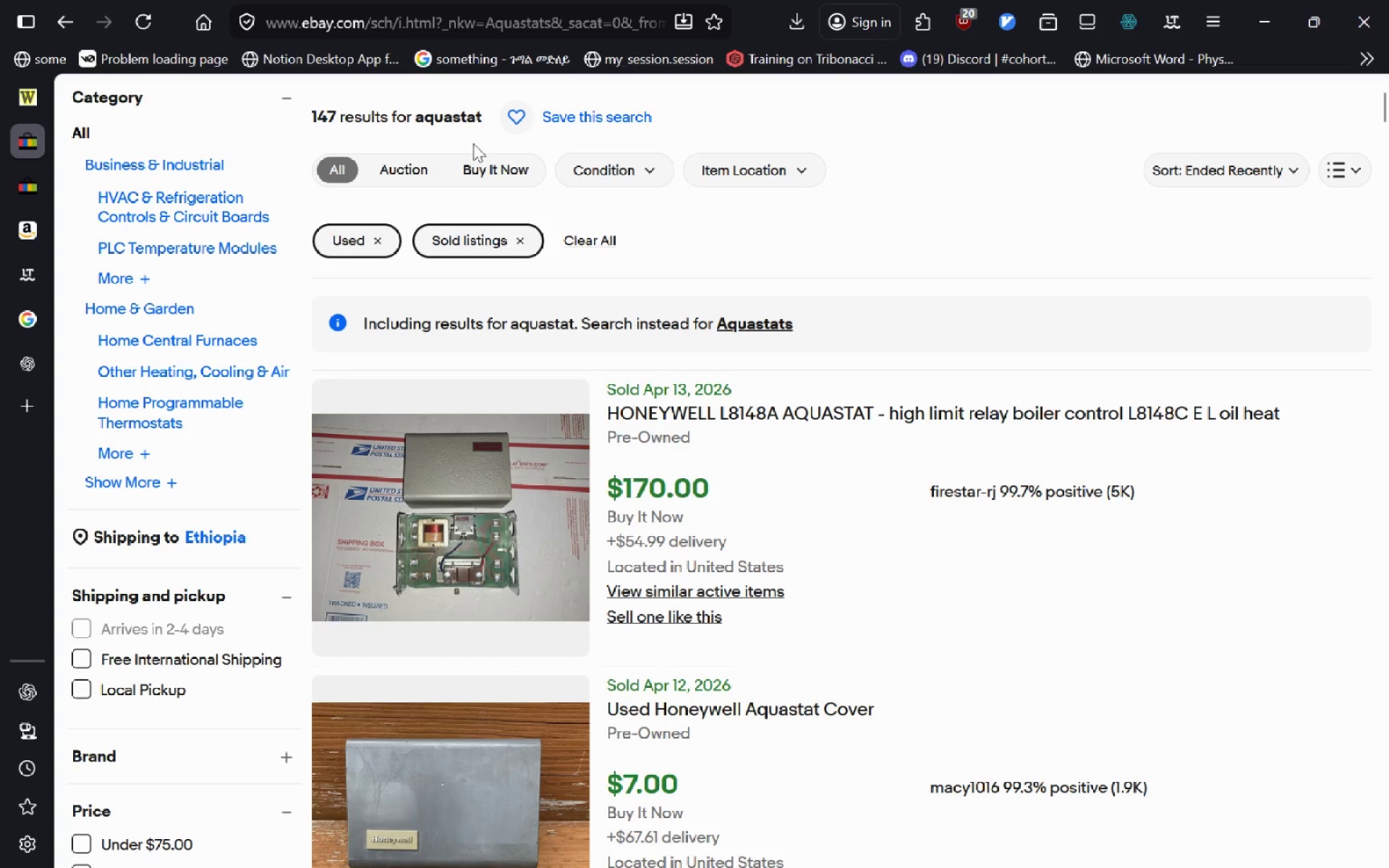 
mouse_move([555, 267])
 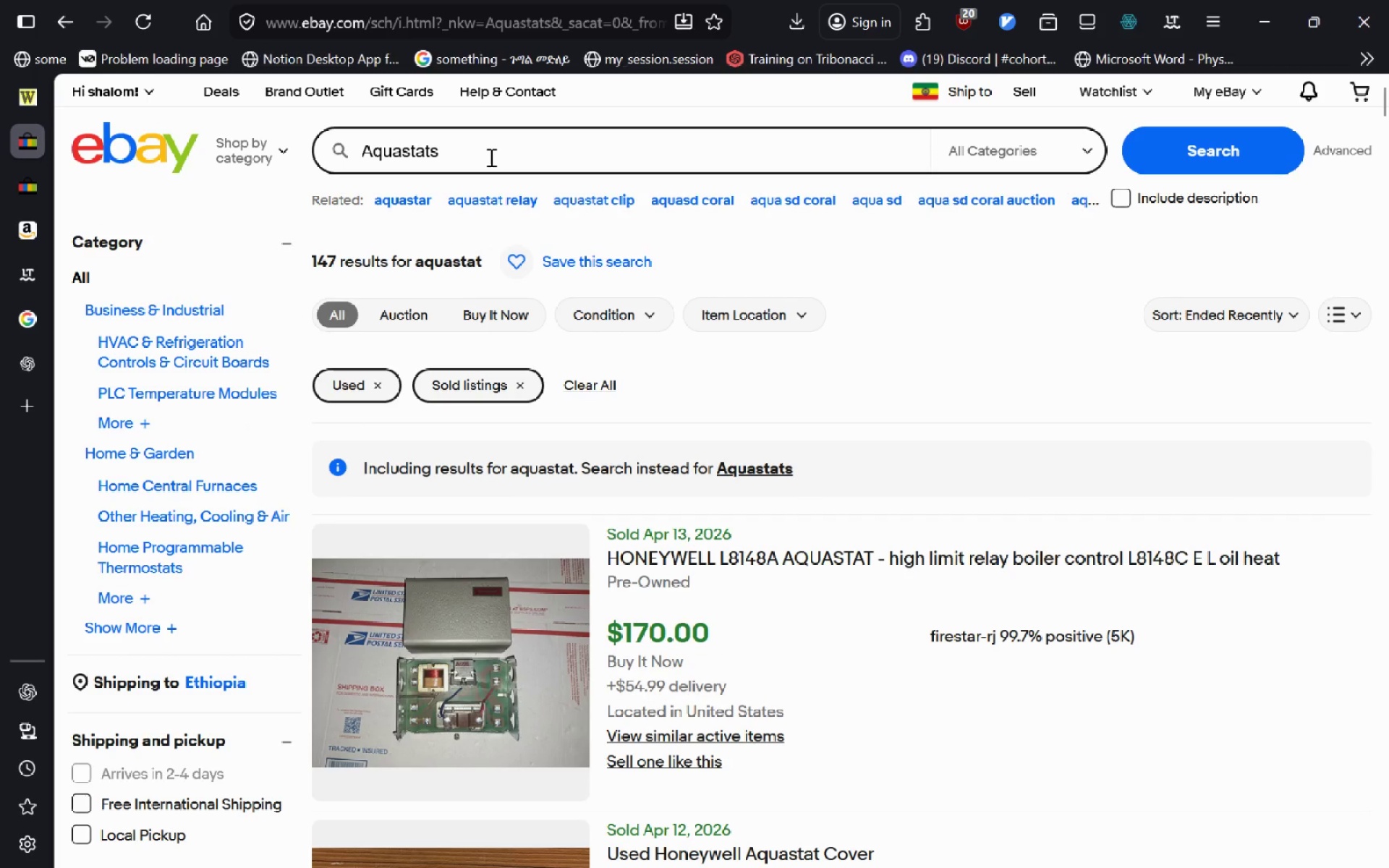 
left_click([490, 157])
 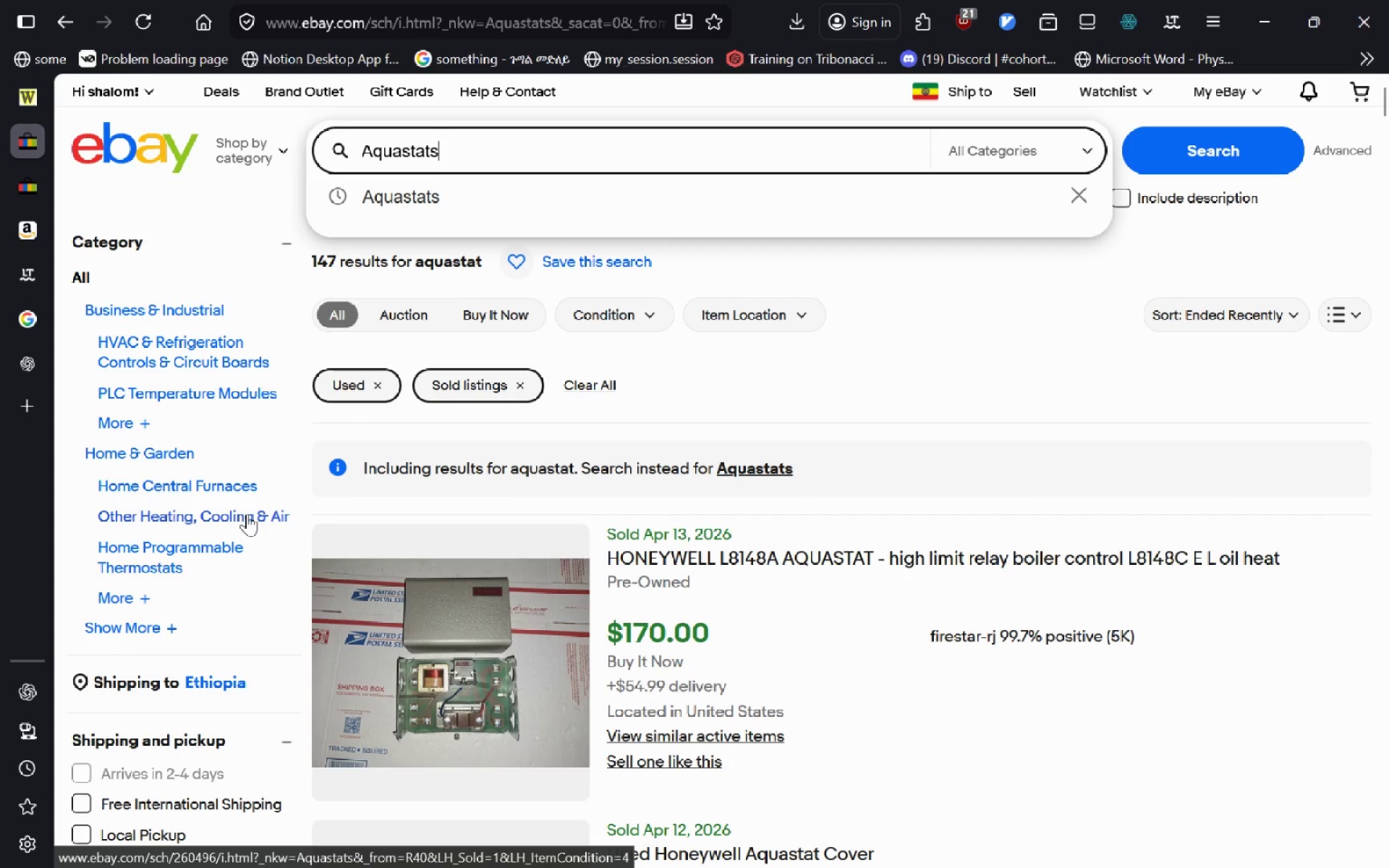 
key(Control+A)
 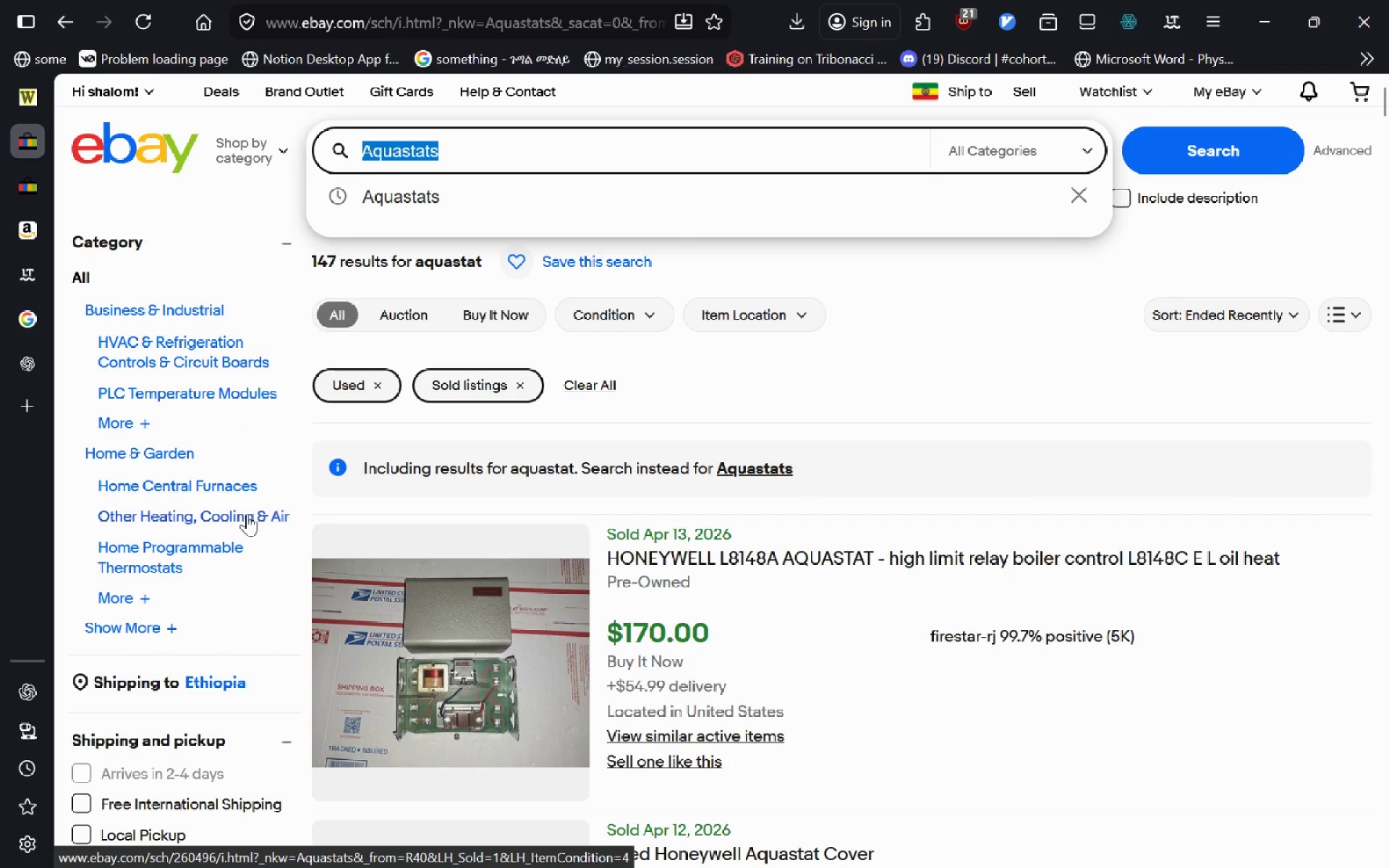 
key(Control+V)
 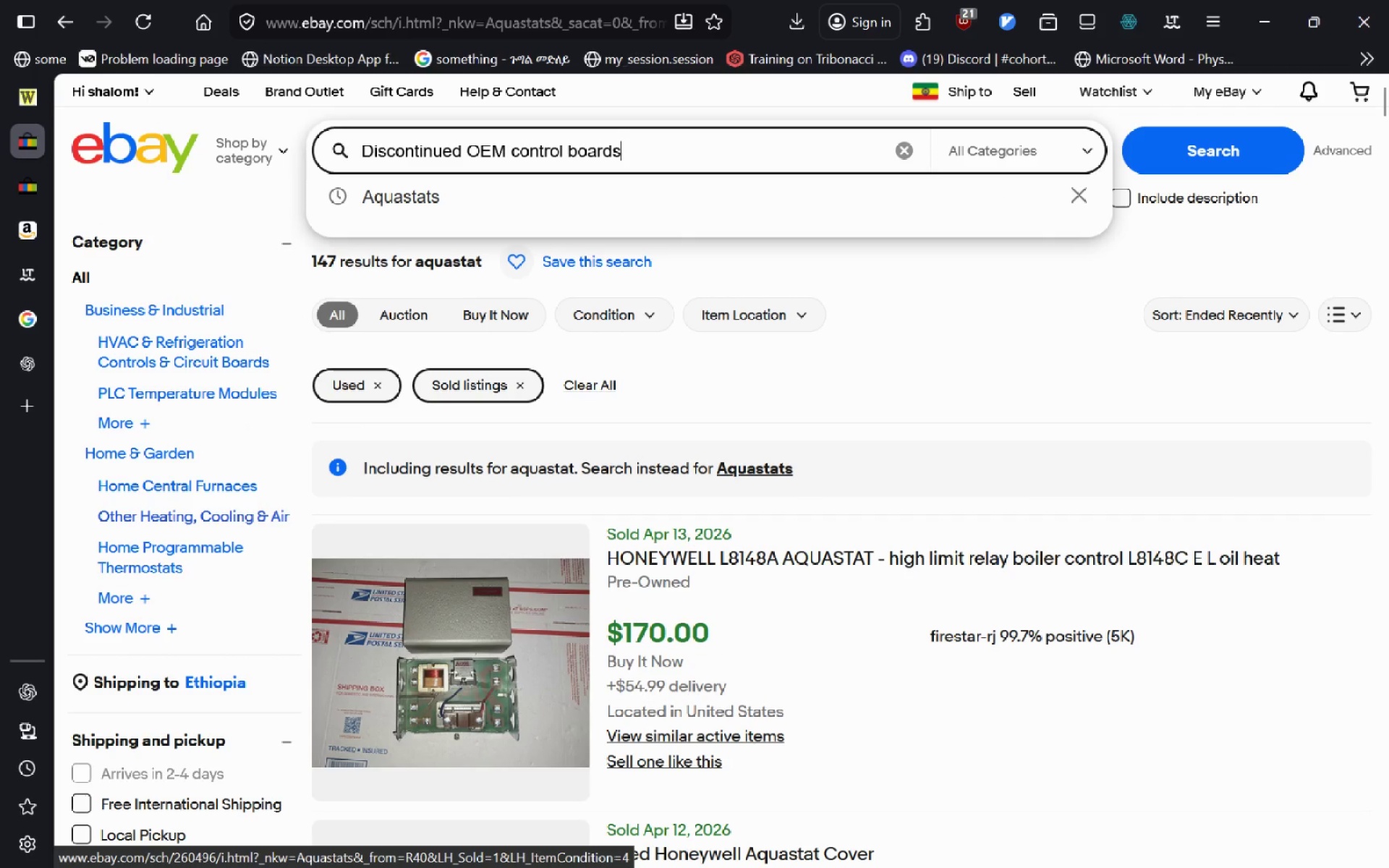 
key(Enter)
 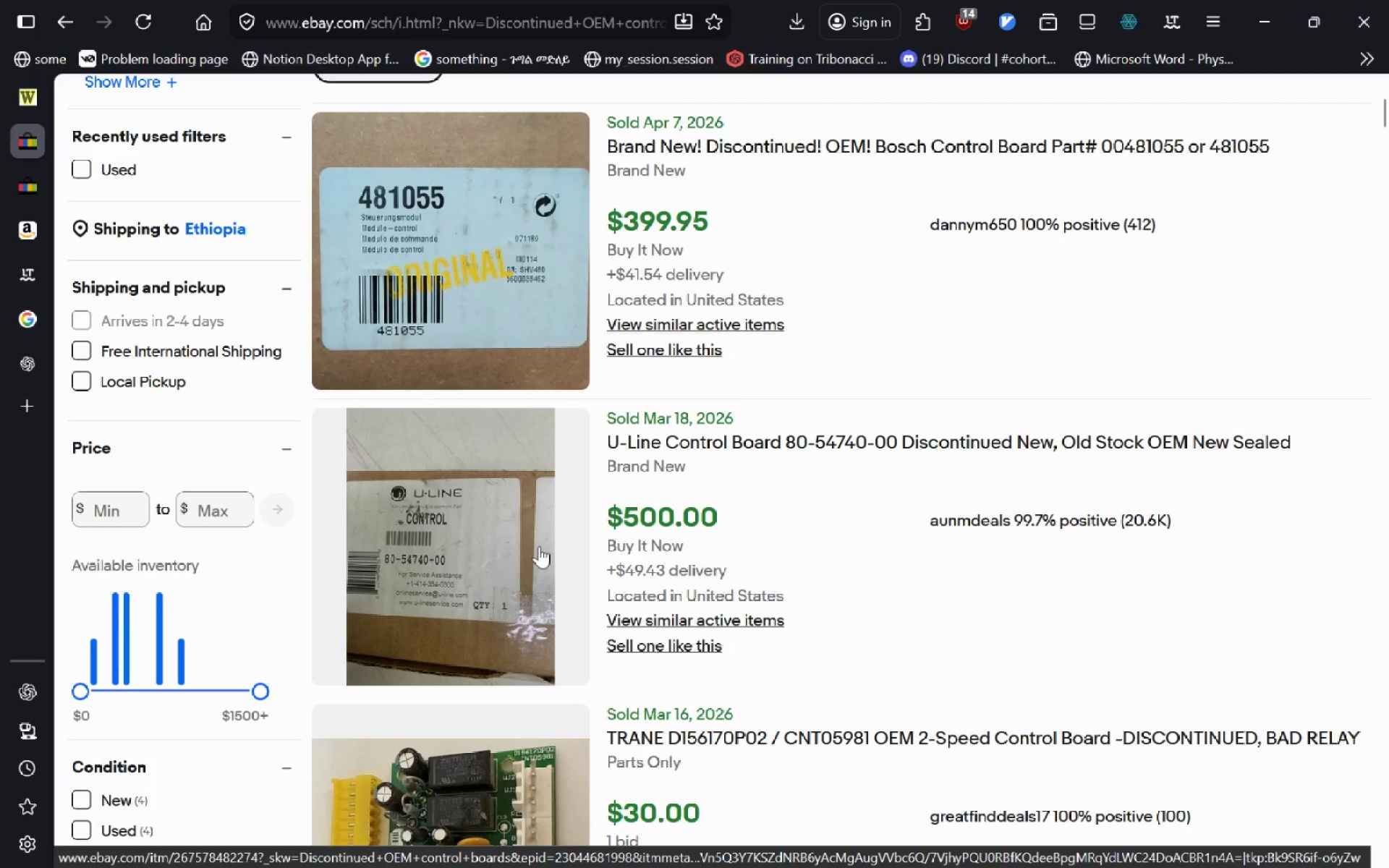 
wait(13.59)
 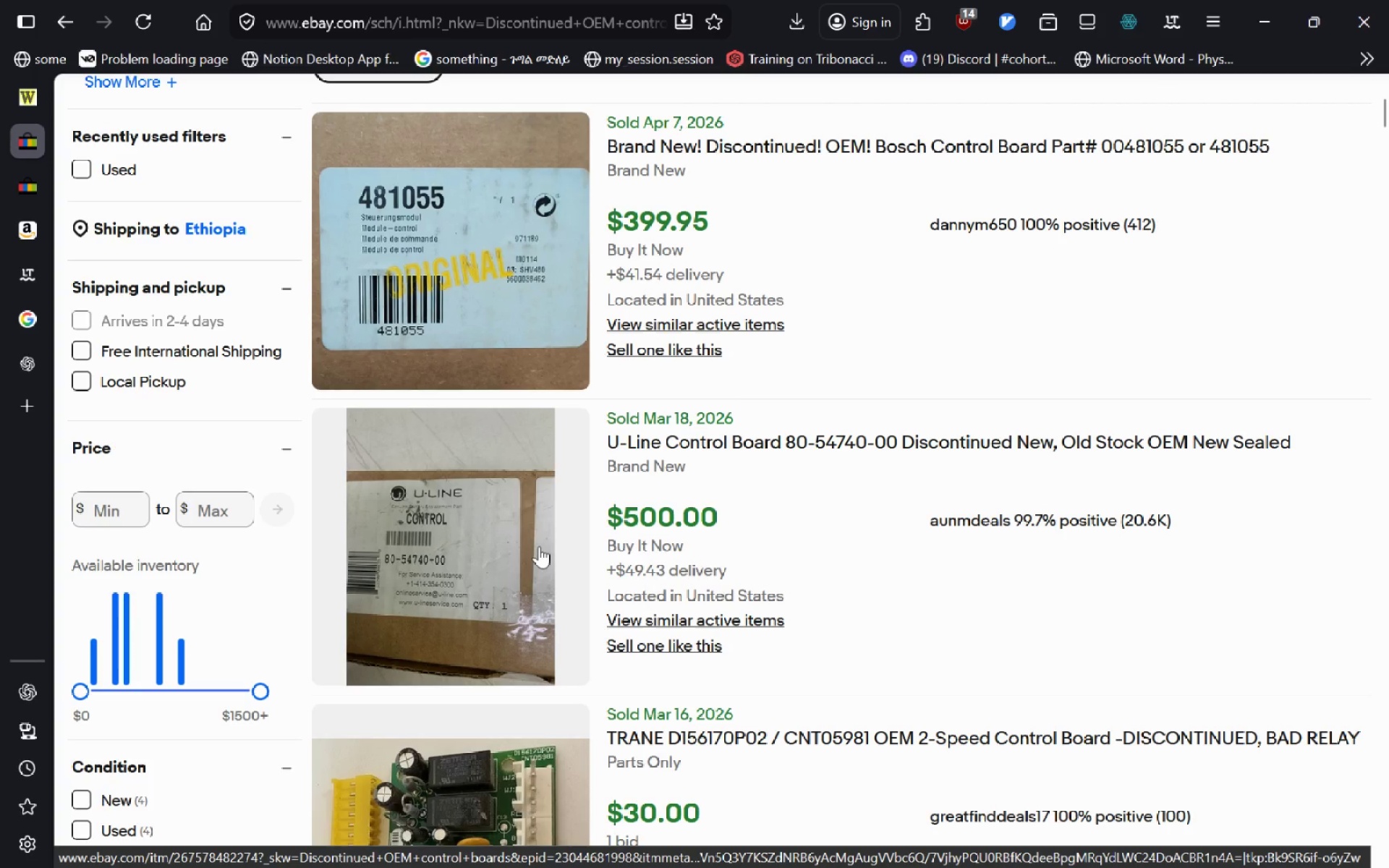 
key(Alt+AltLeft)
 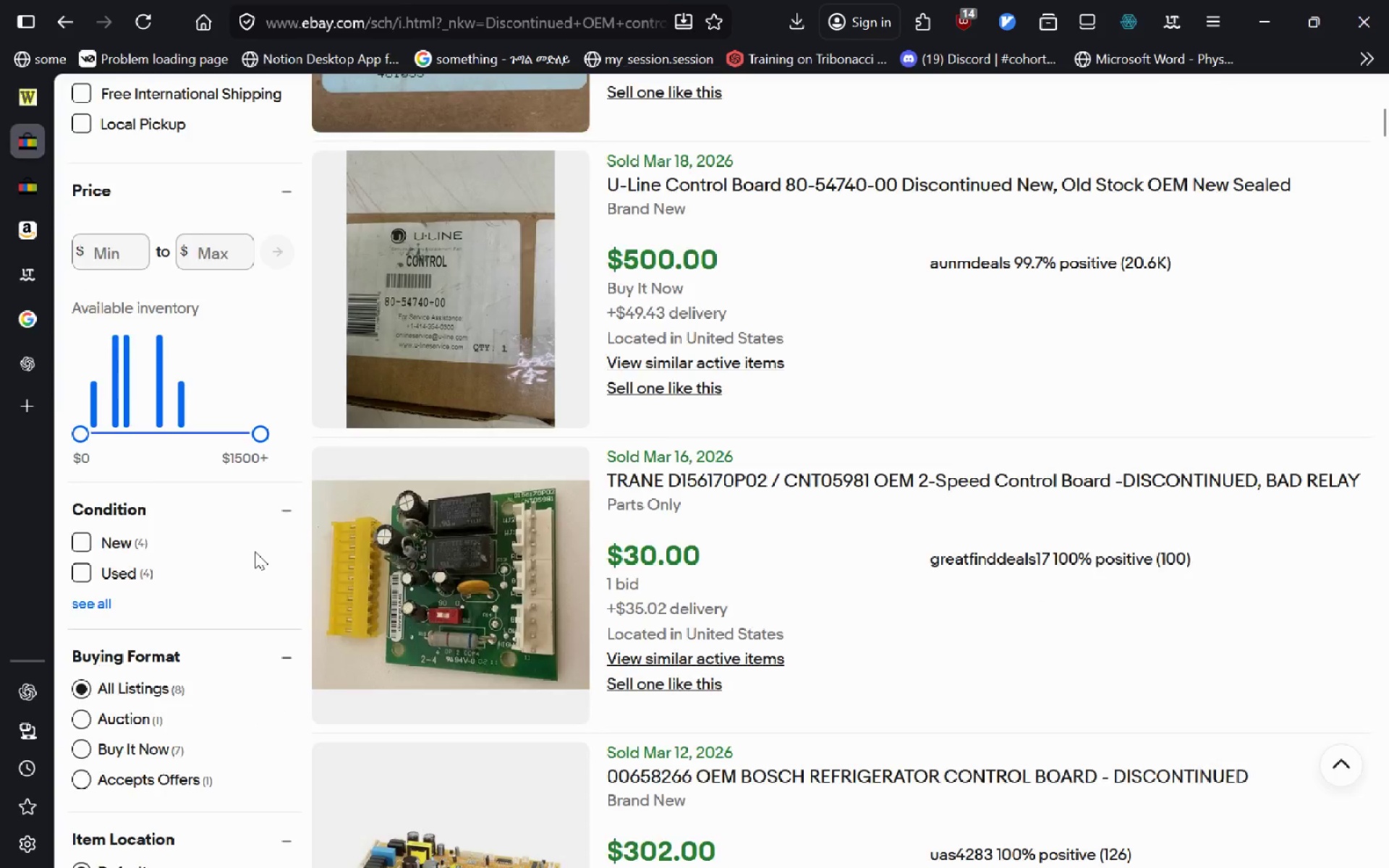 
key(Alt+Tab)
 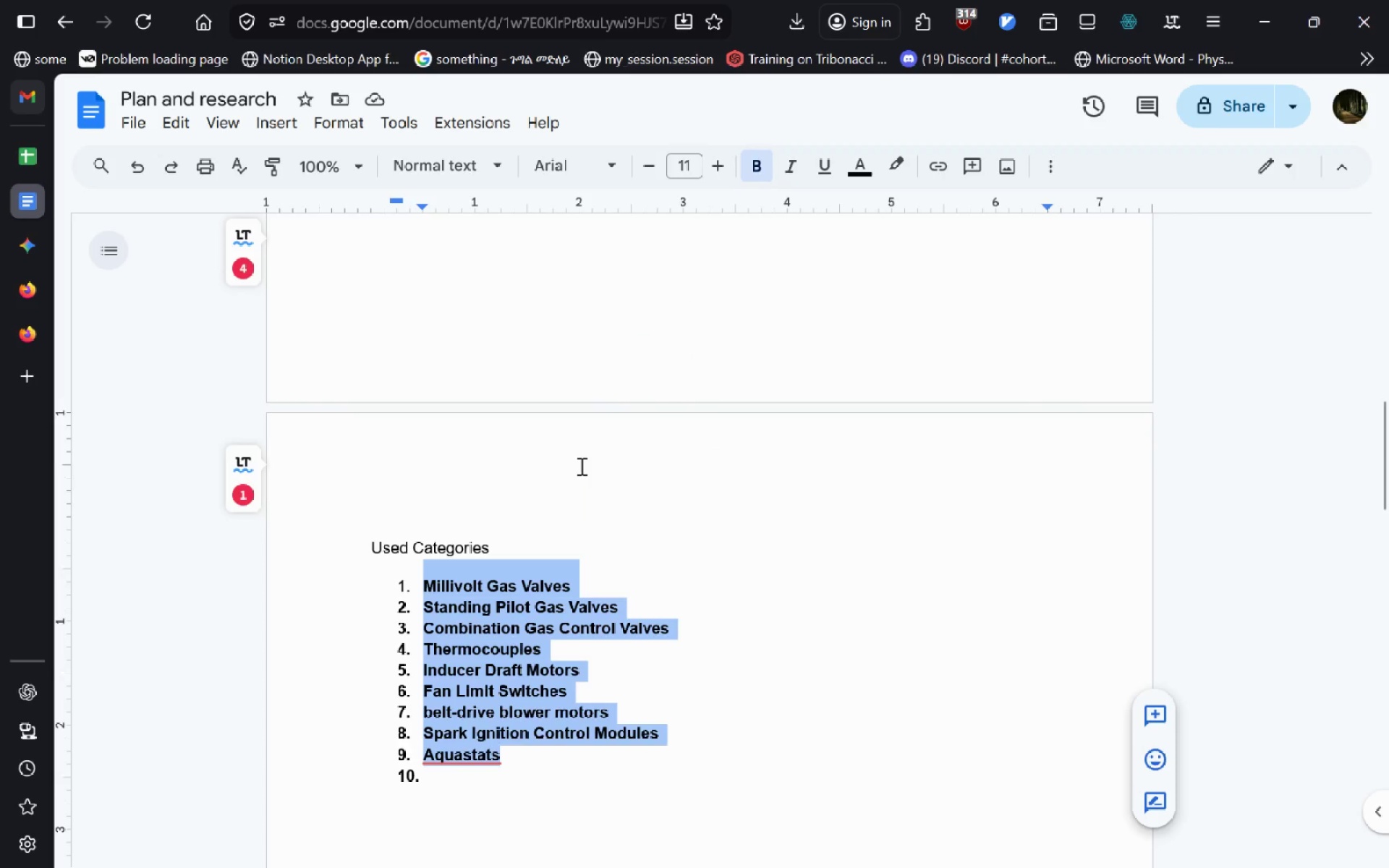 
key(Alt+AltLeft)
 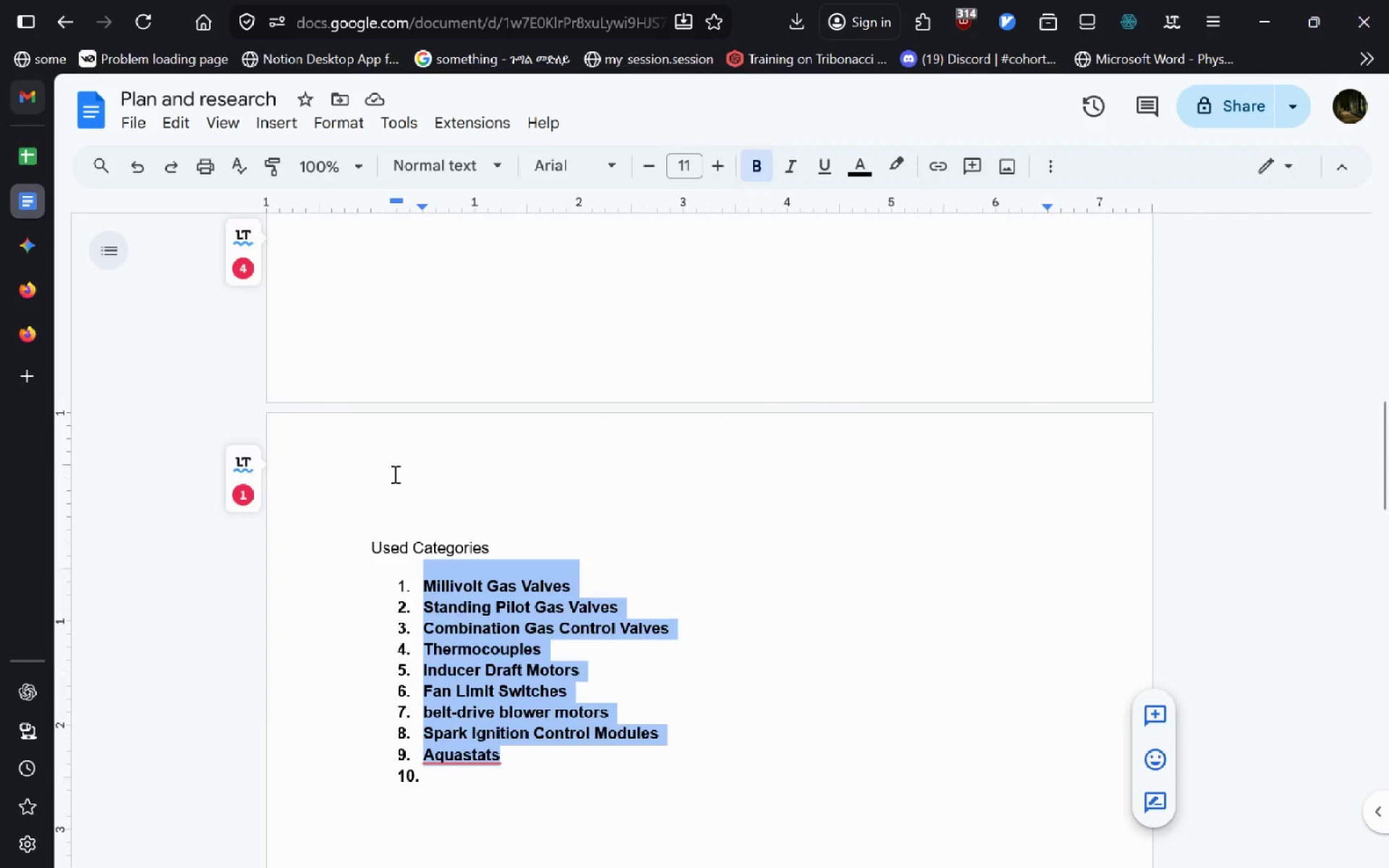 
key(Alt+Tab)
 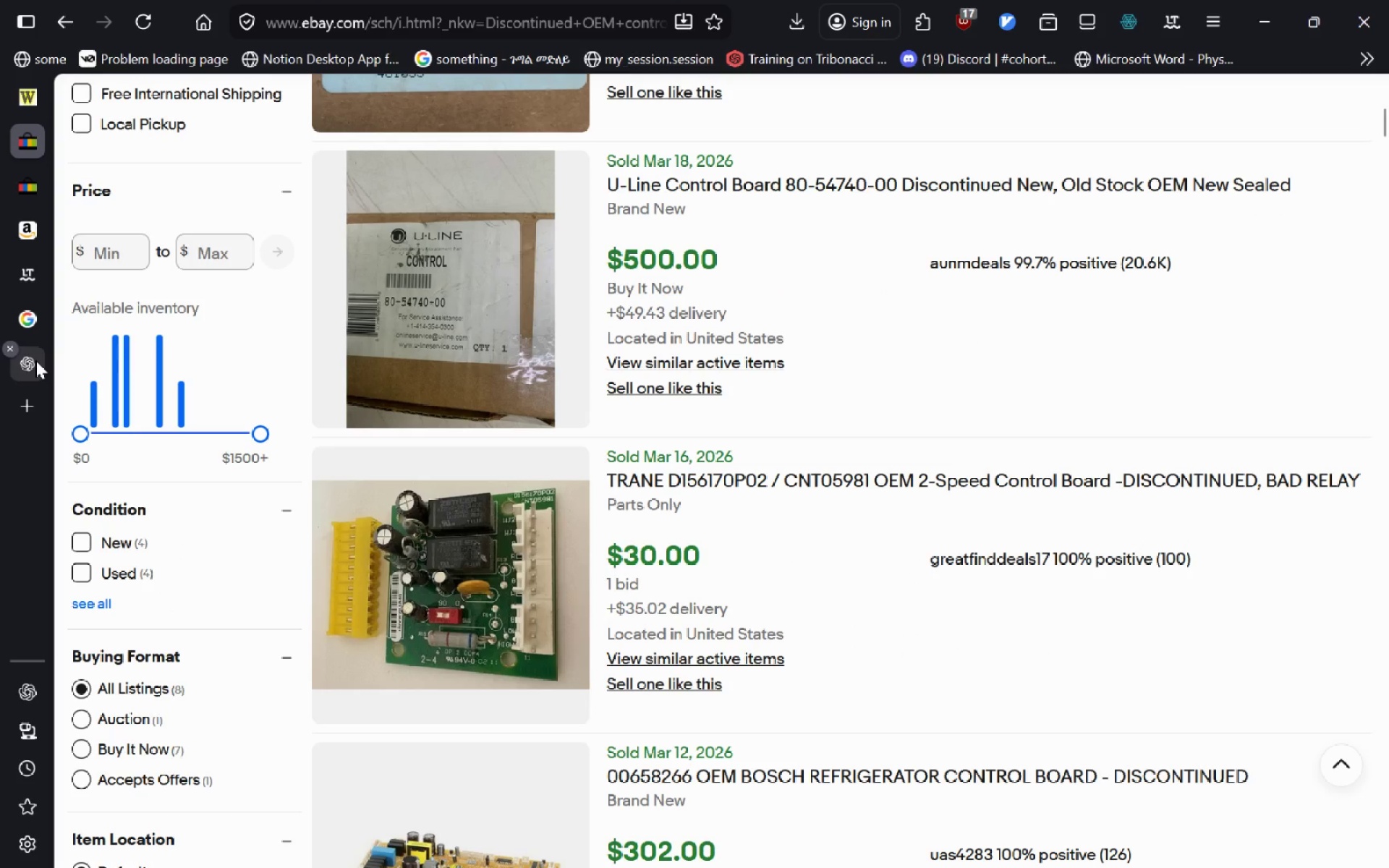 
left_click([35, 360])
 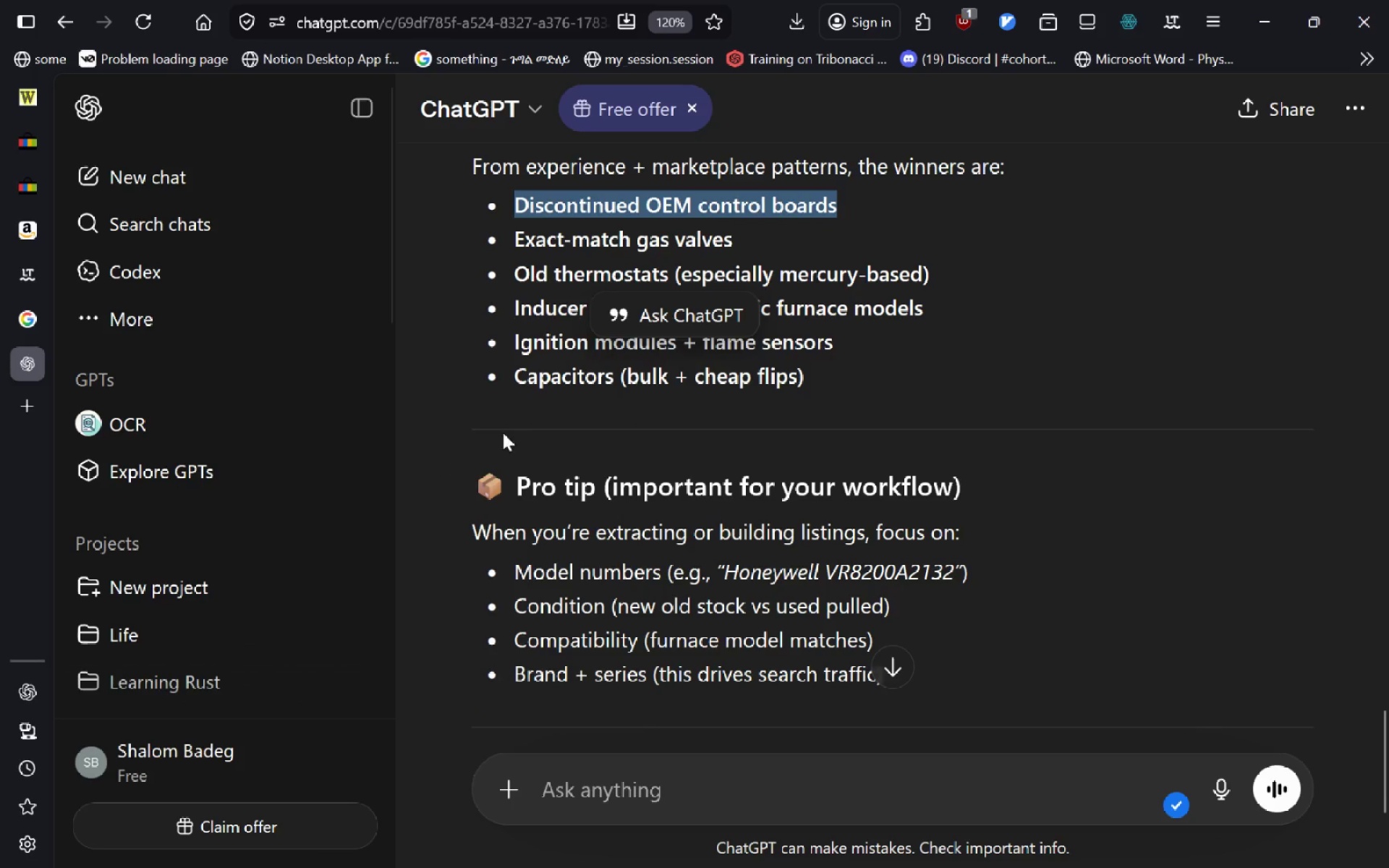 
left_click([577, 404])
 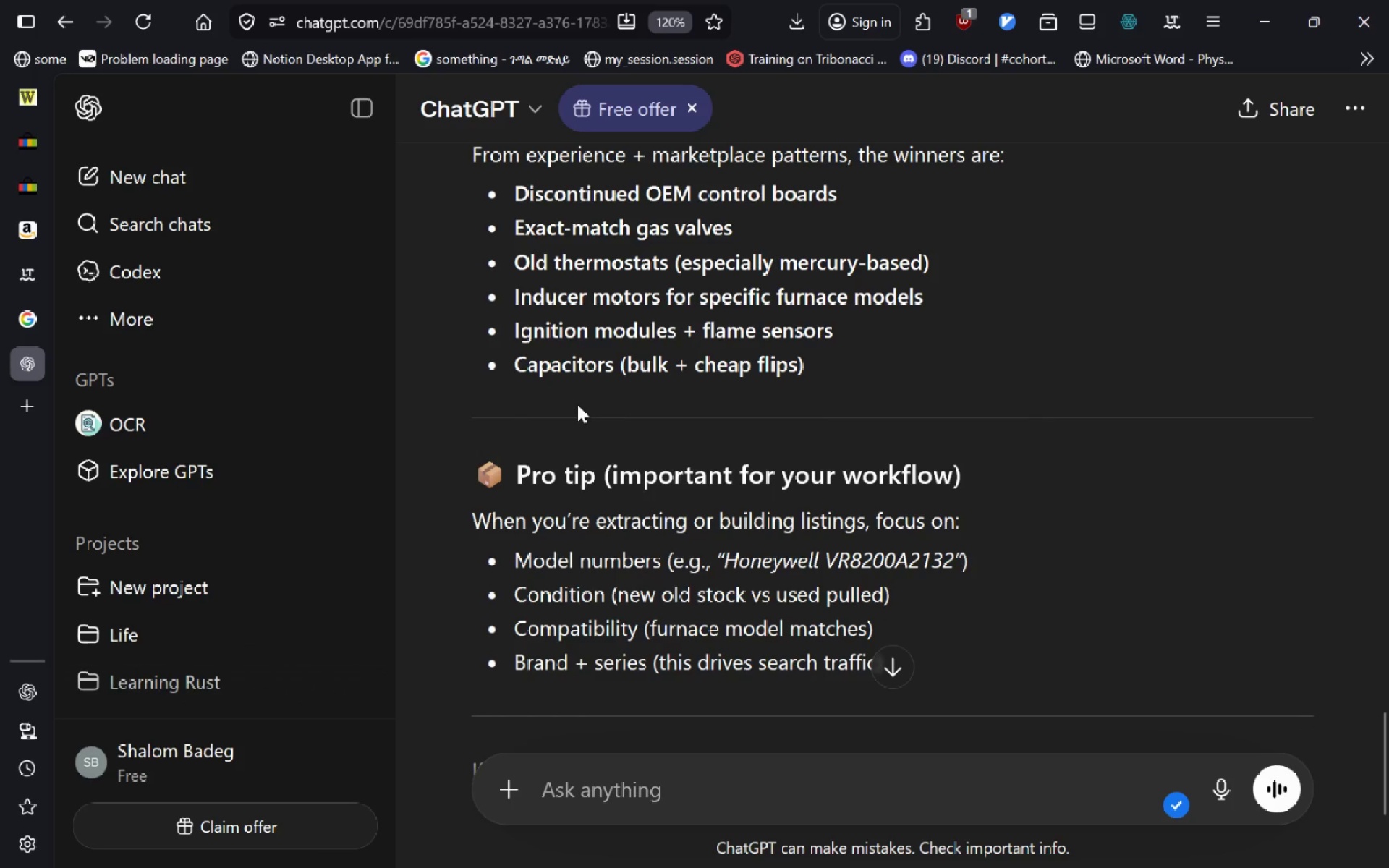 
key(VolumeDown)
 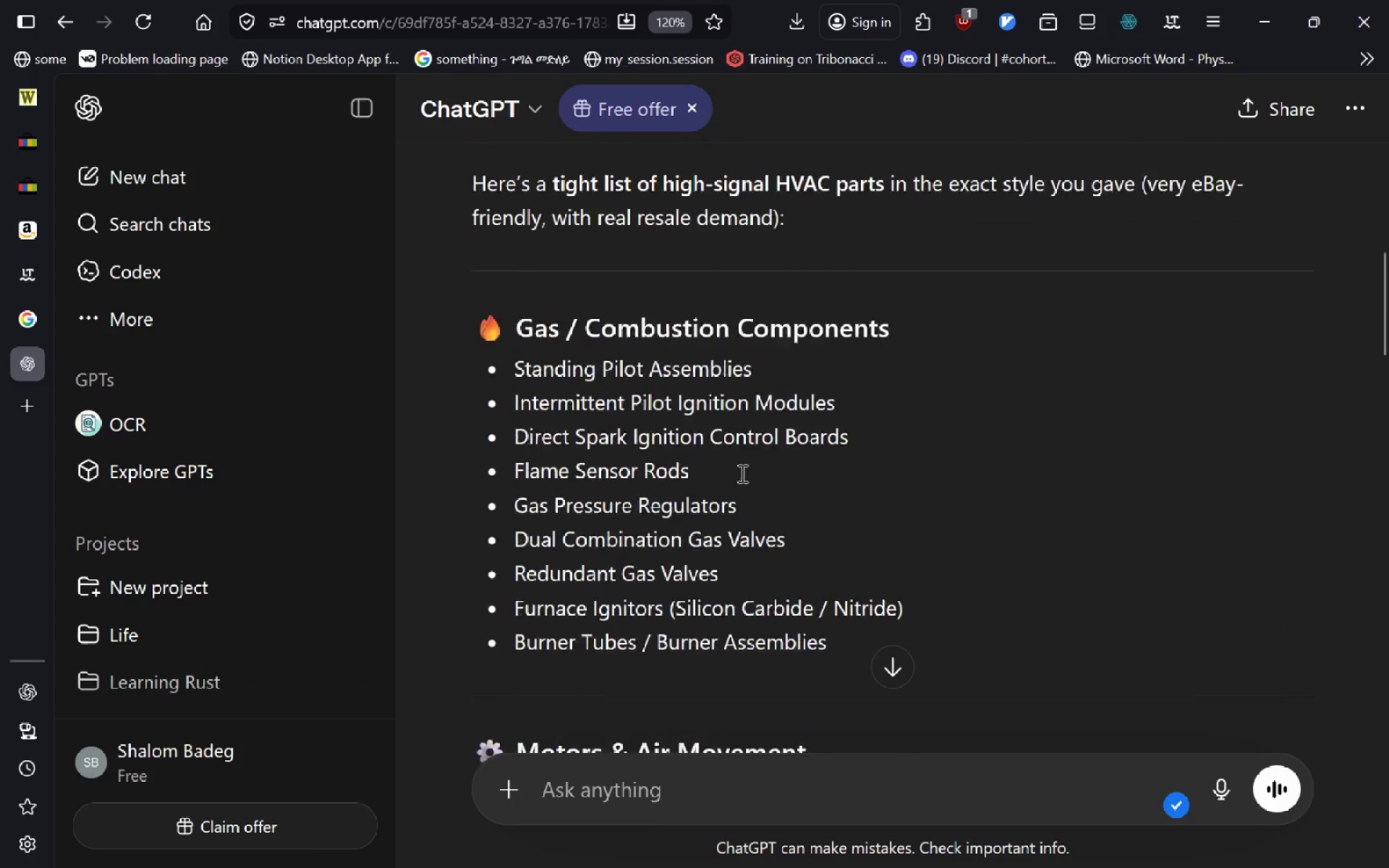 
wait(23.52)
 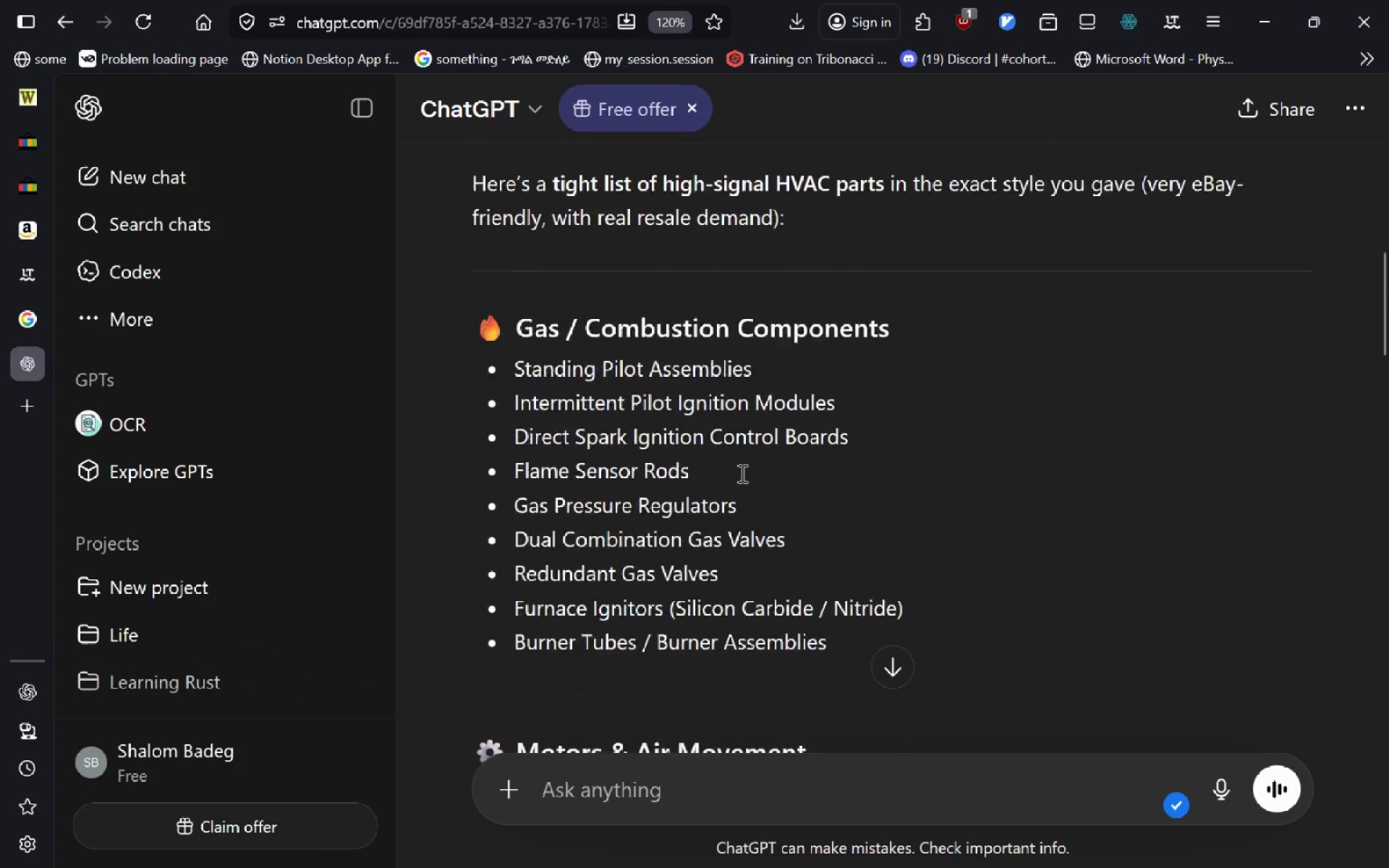 
left_click_drag(start_coordinate=[737, 532], to_coordinate=[519, 517])
 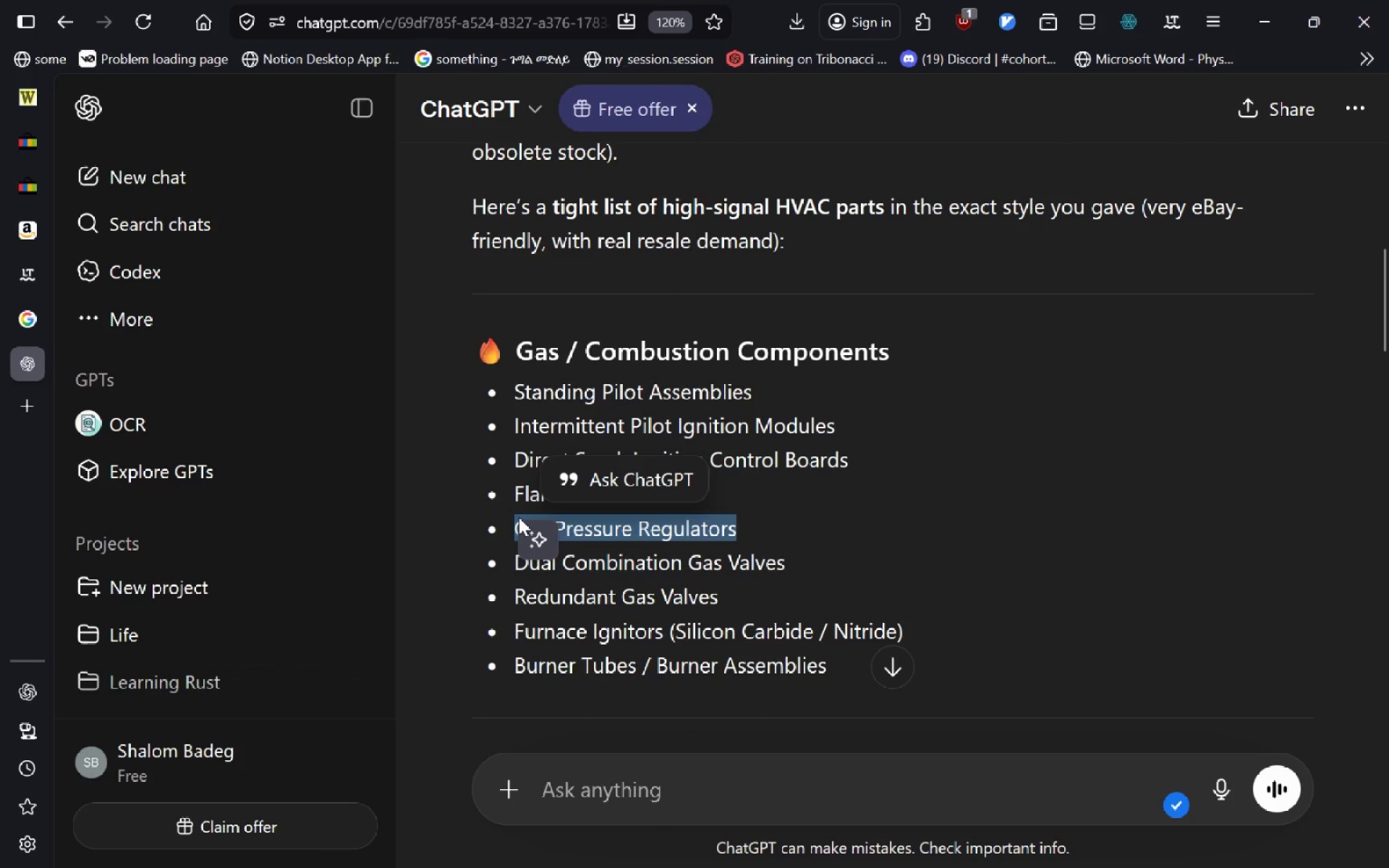 
key(Control+C)
 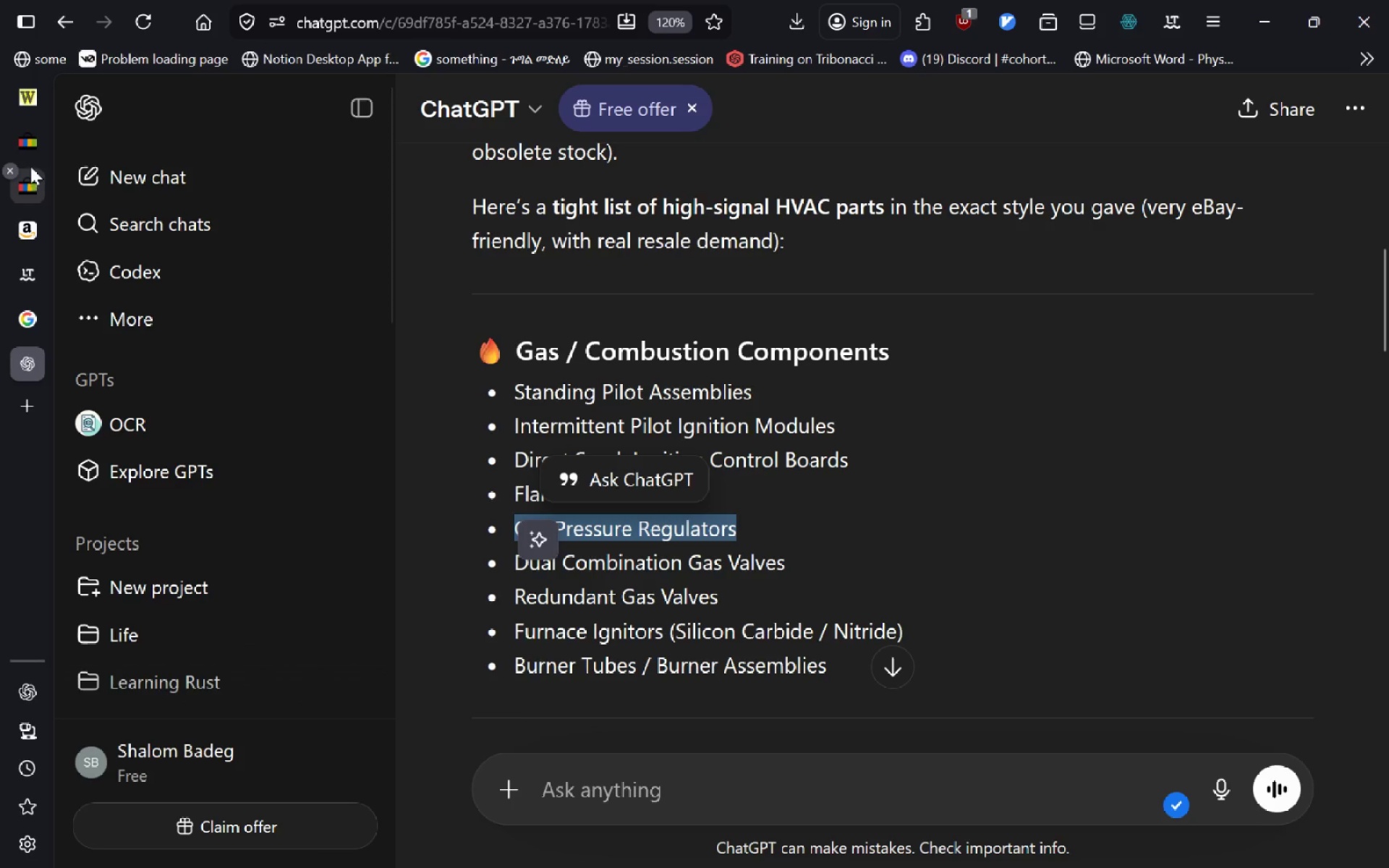 
left_click([23, 110])
 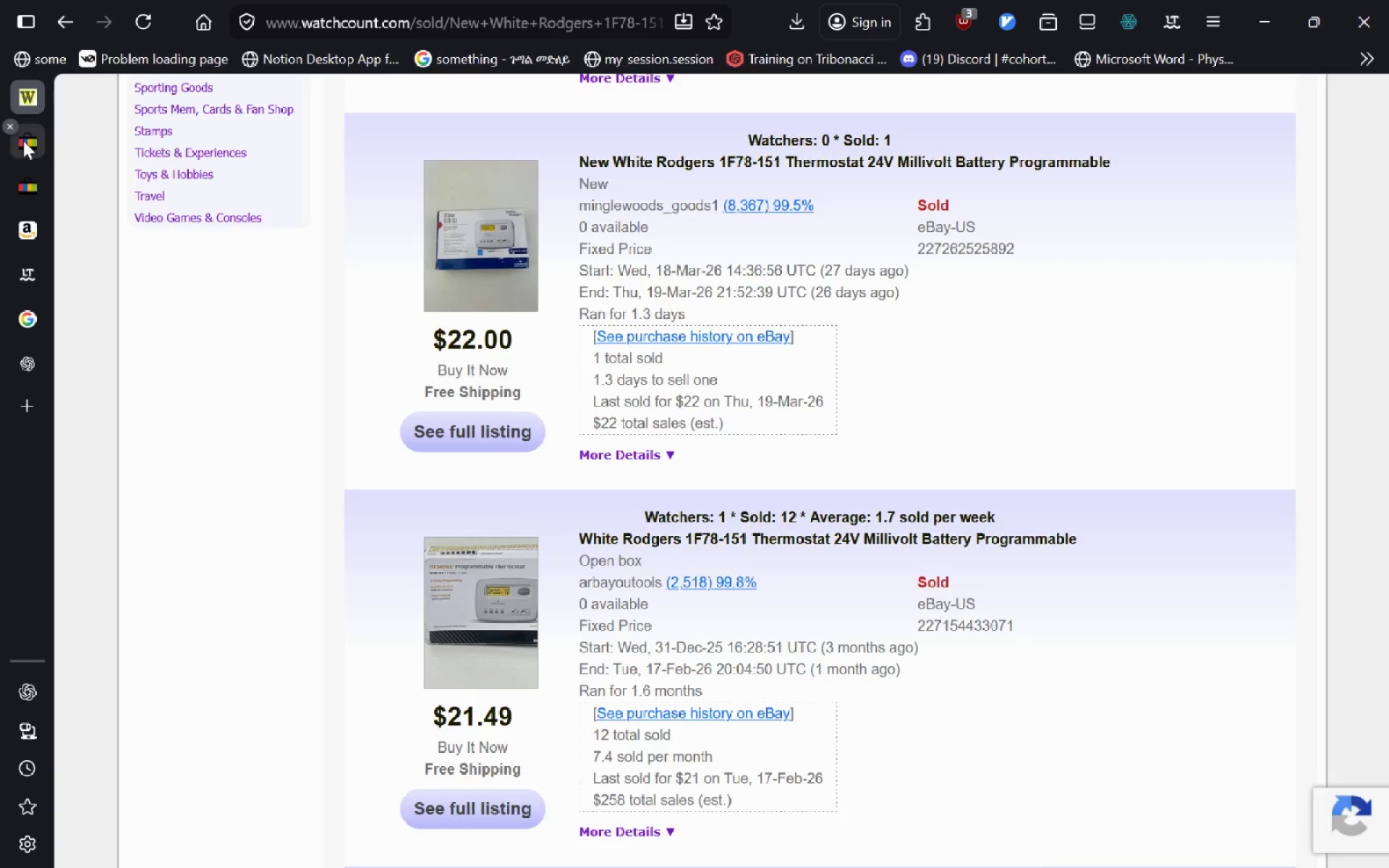 
left_click([23, 140])
 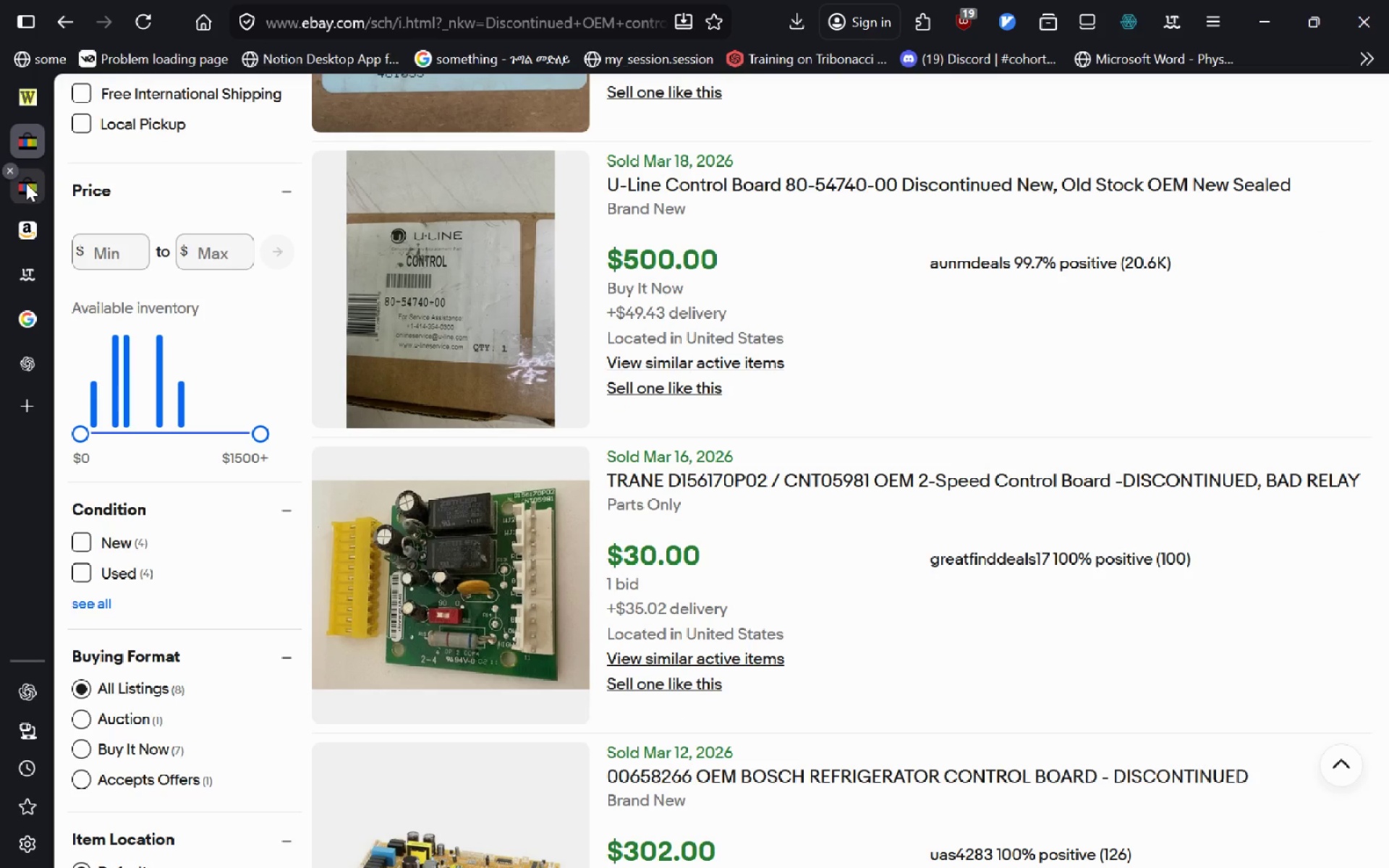 
left_click([26, 183])
 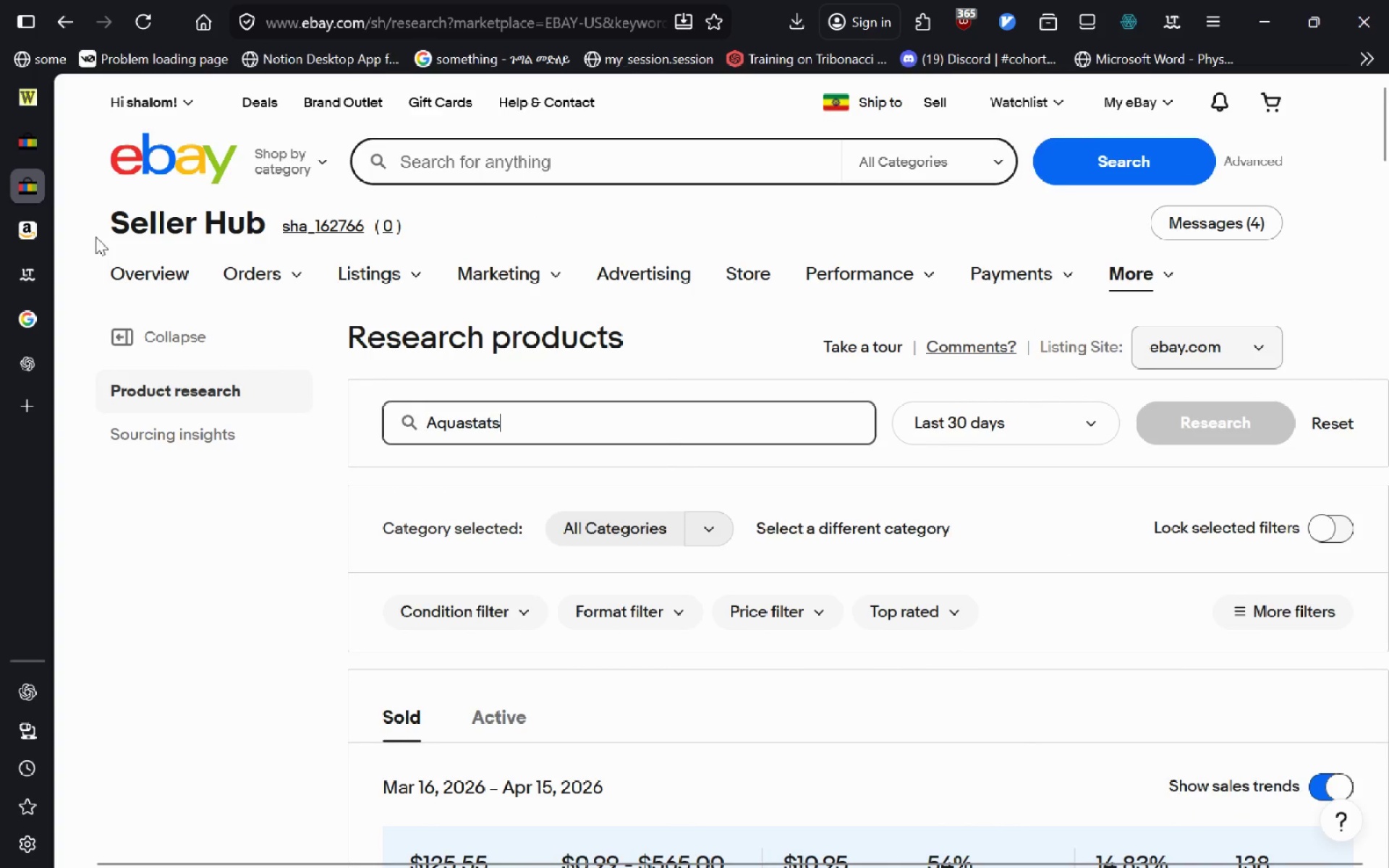 
left_click([32, 147])
 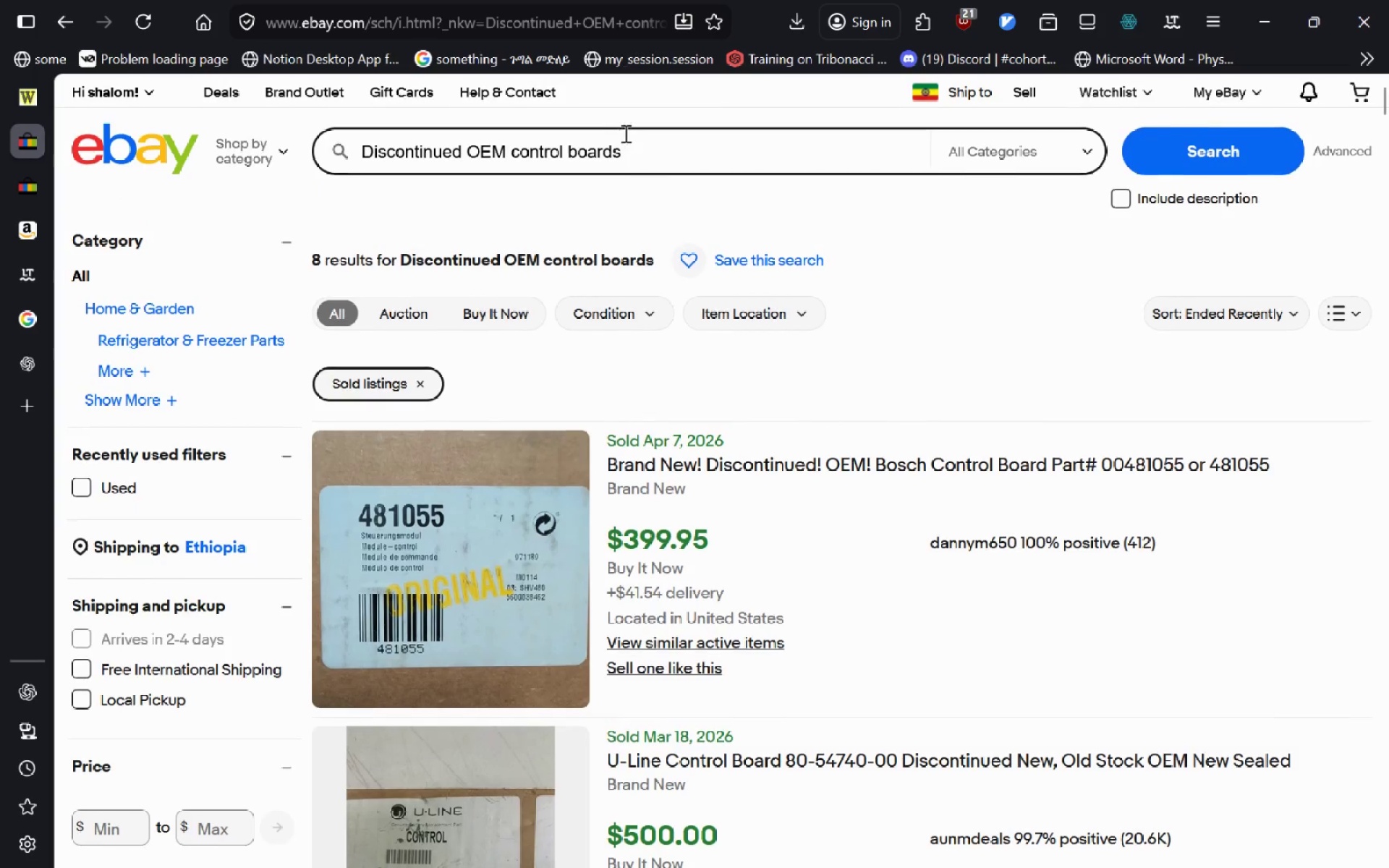 
left_click([628, 145])
 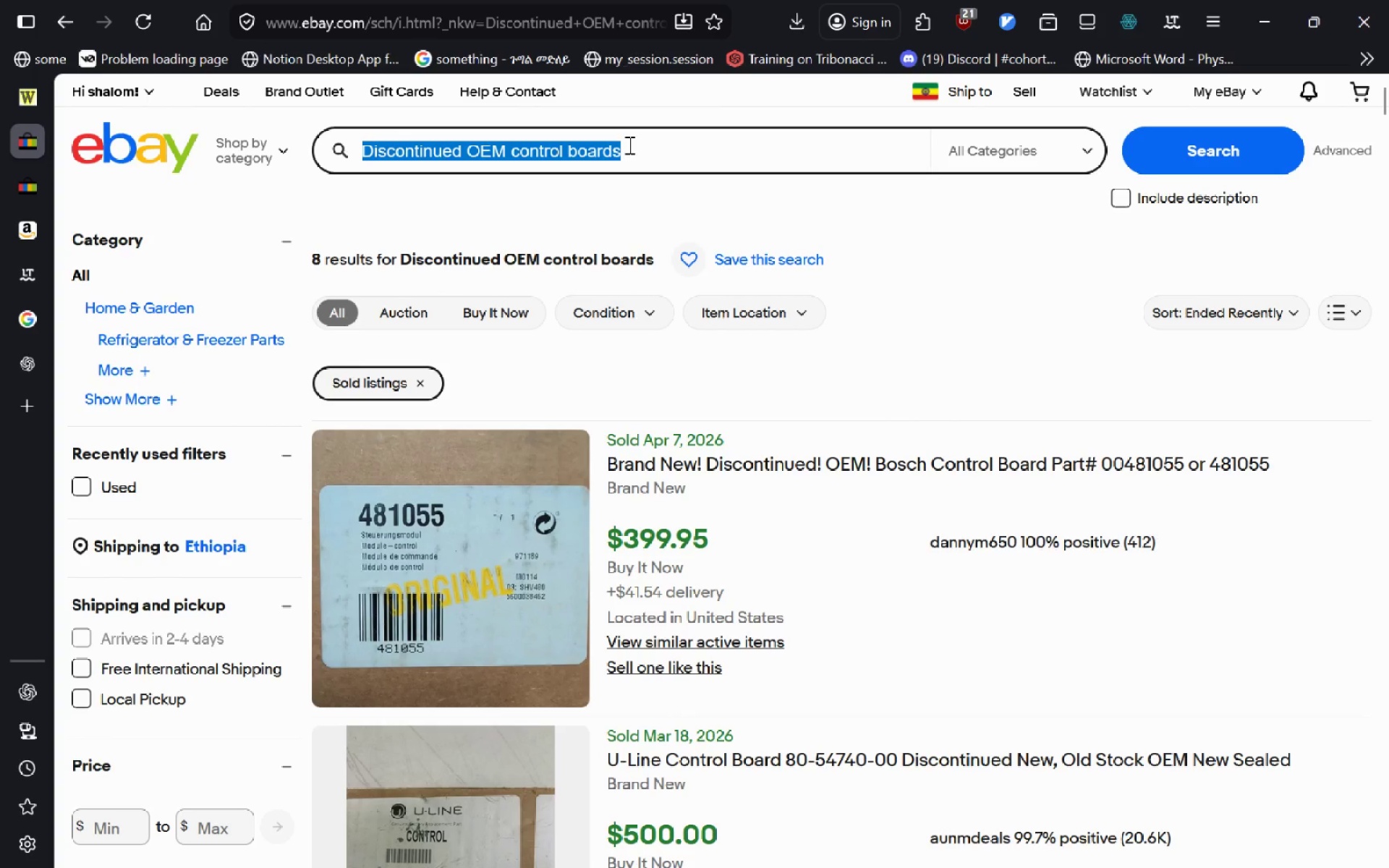 
key(Control+A)
 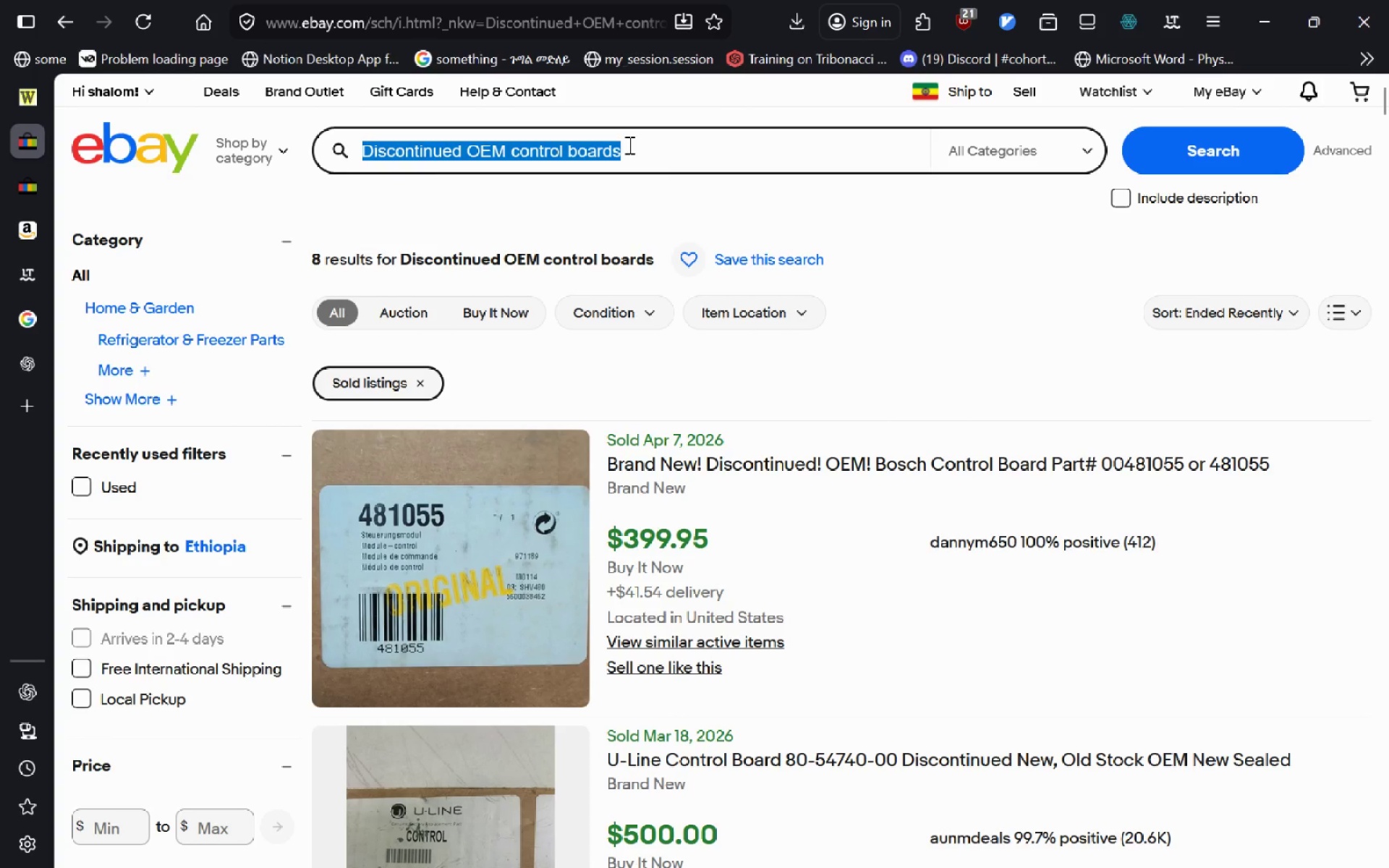 
key(Control+V)
 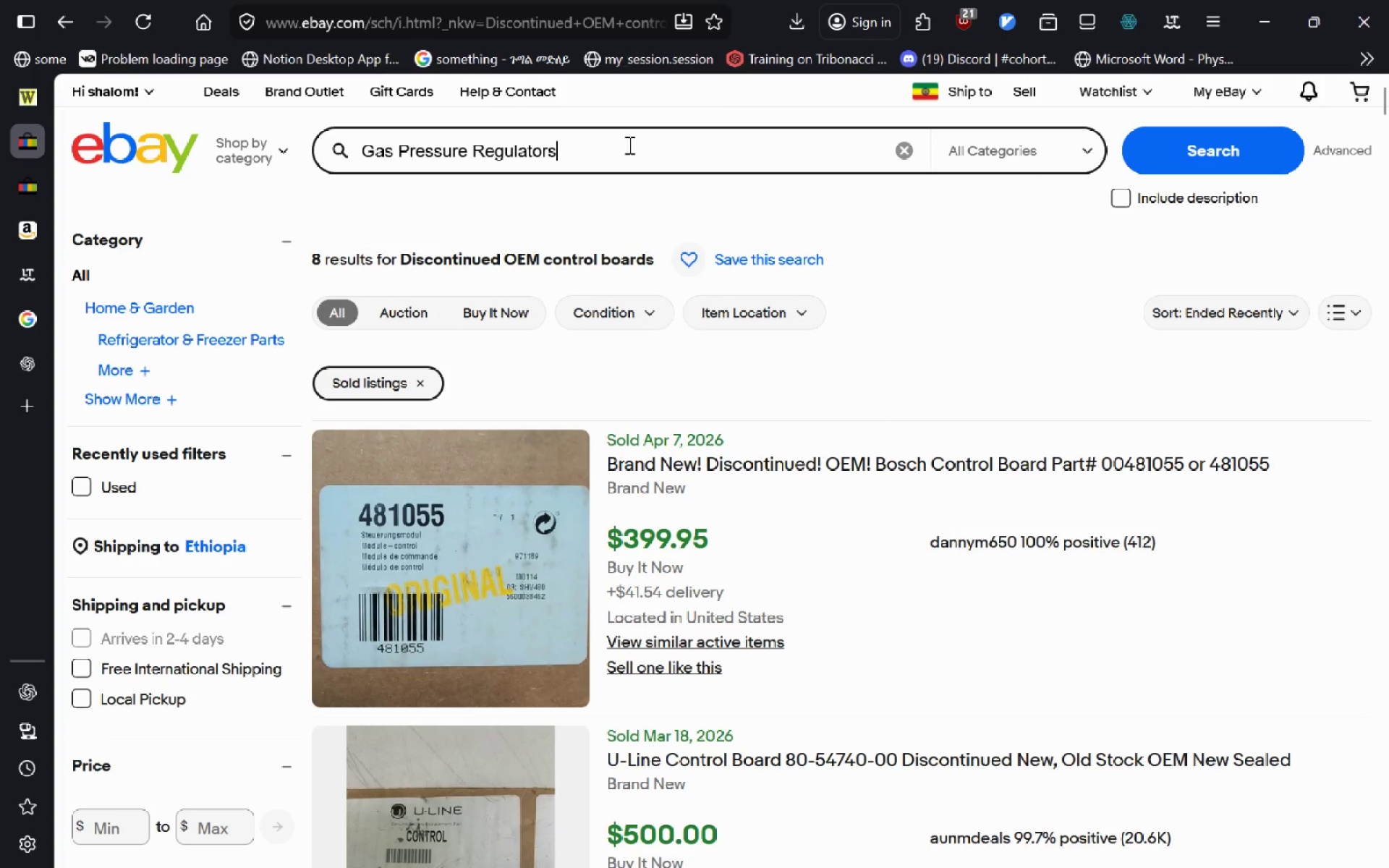 
key(Enter)
 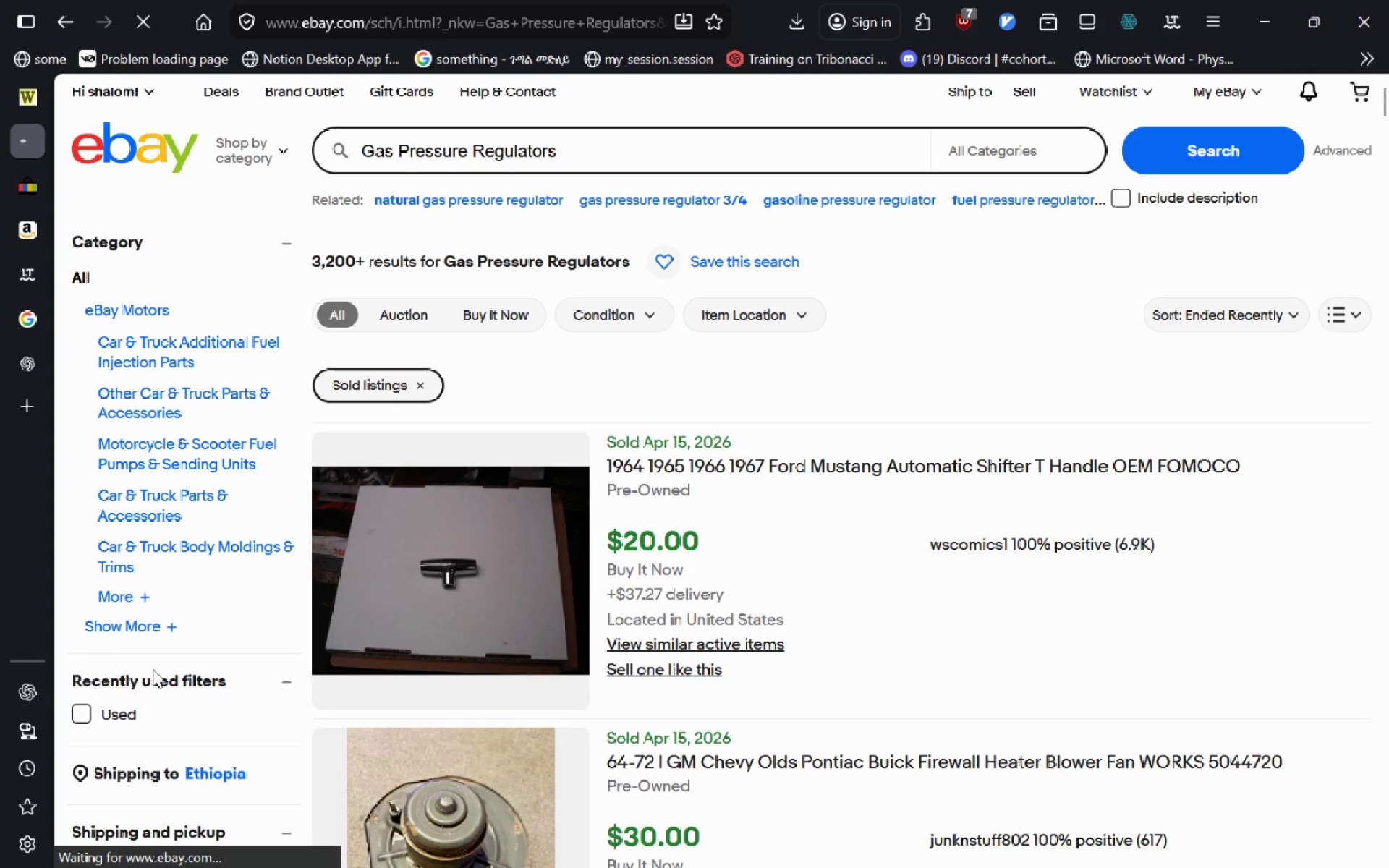 
left_click([80, 711])
 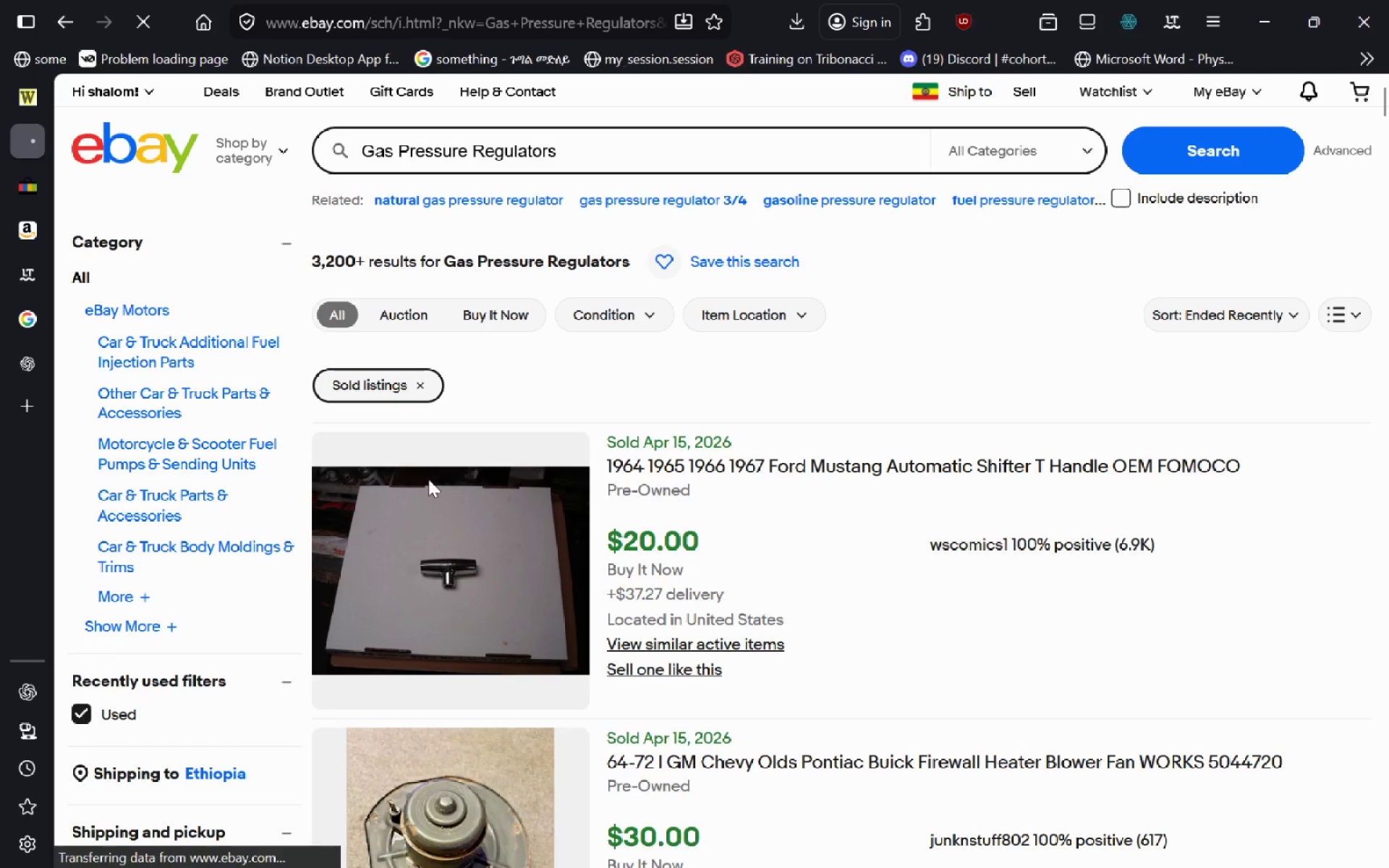 
mouse_move([449, 460])
 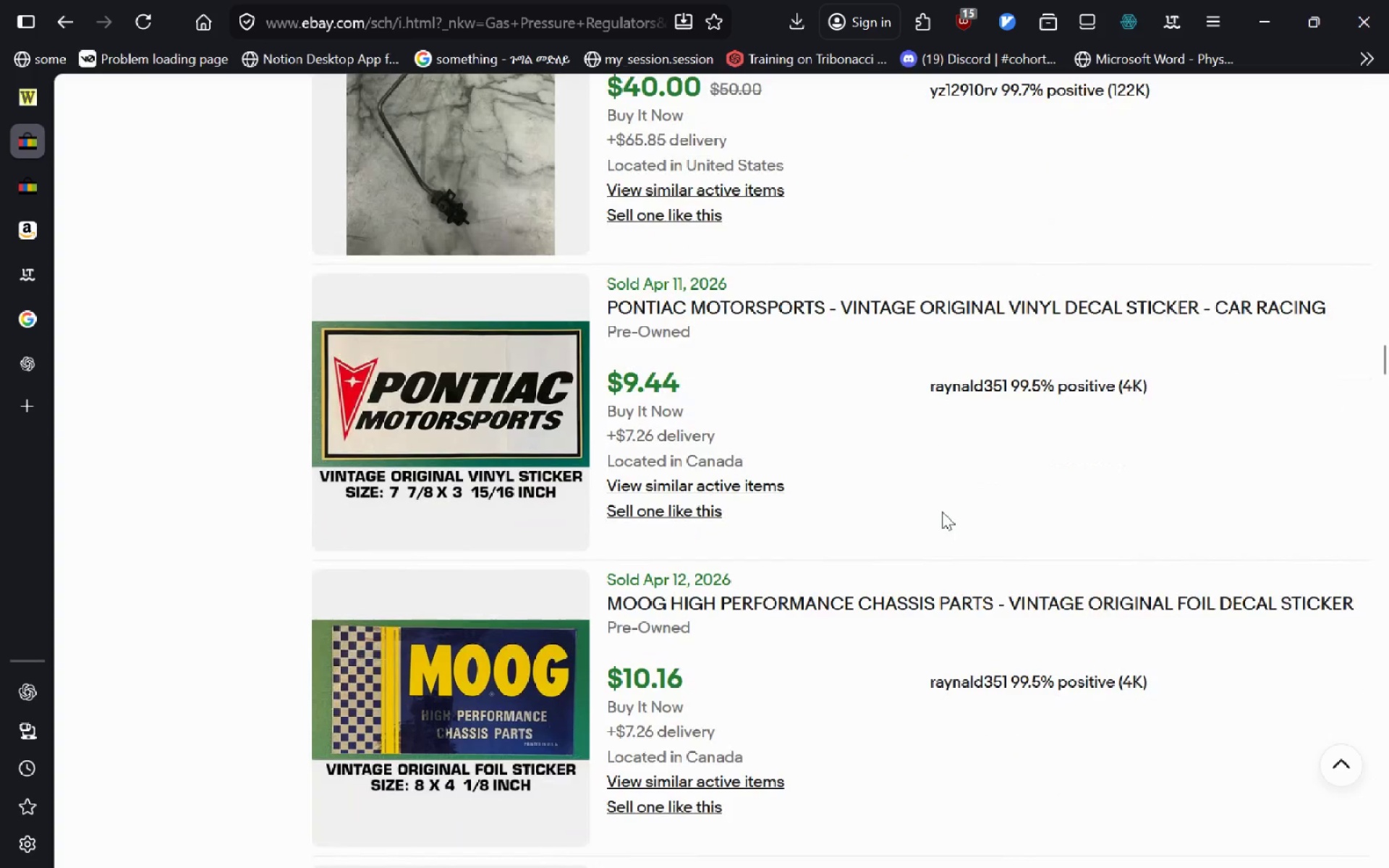 
wait(56.74)
 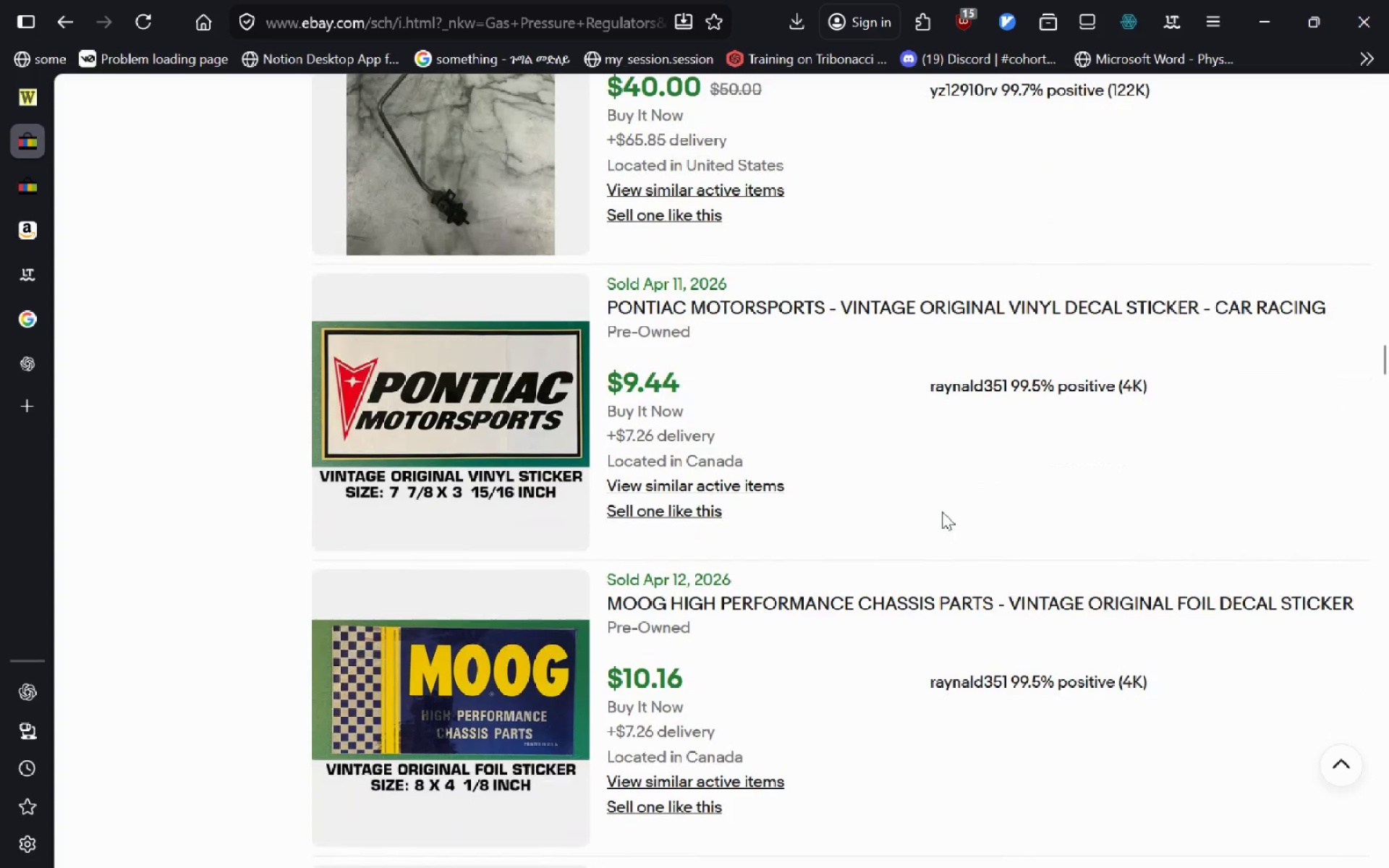 
left_click([24, 90])
 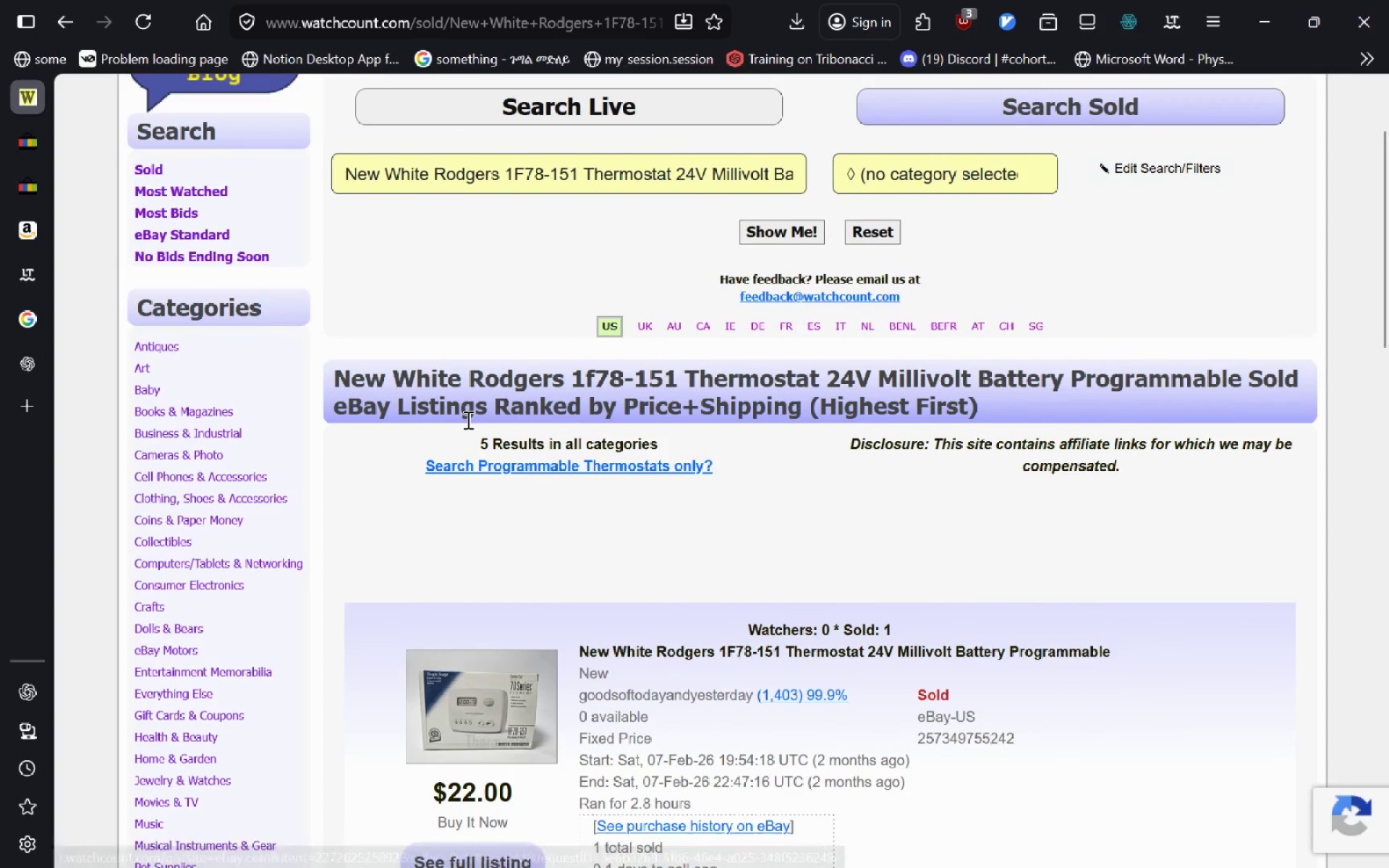 
wait(8.0)
 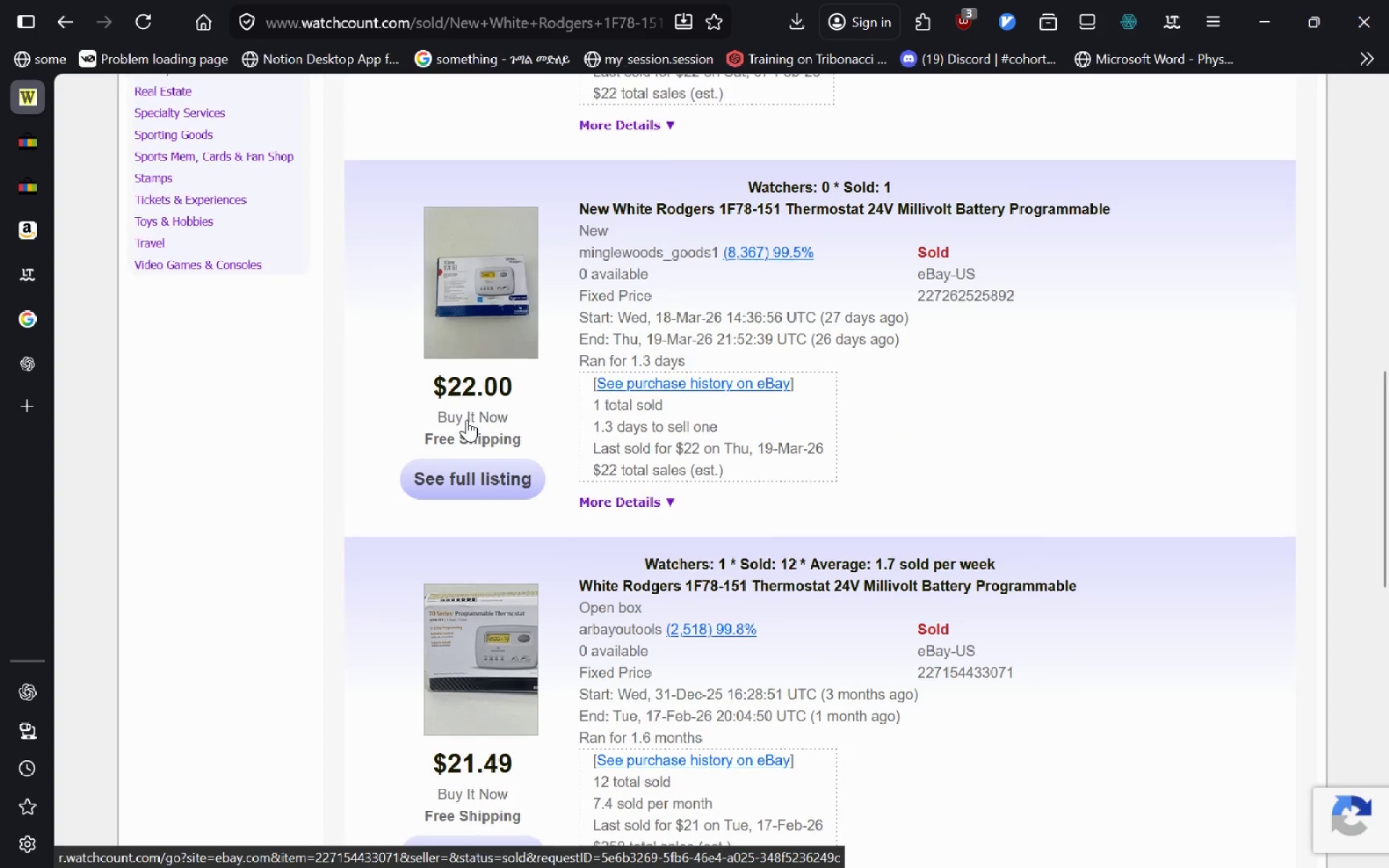 
left_click([36, 152])
 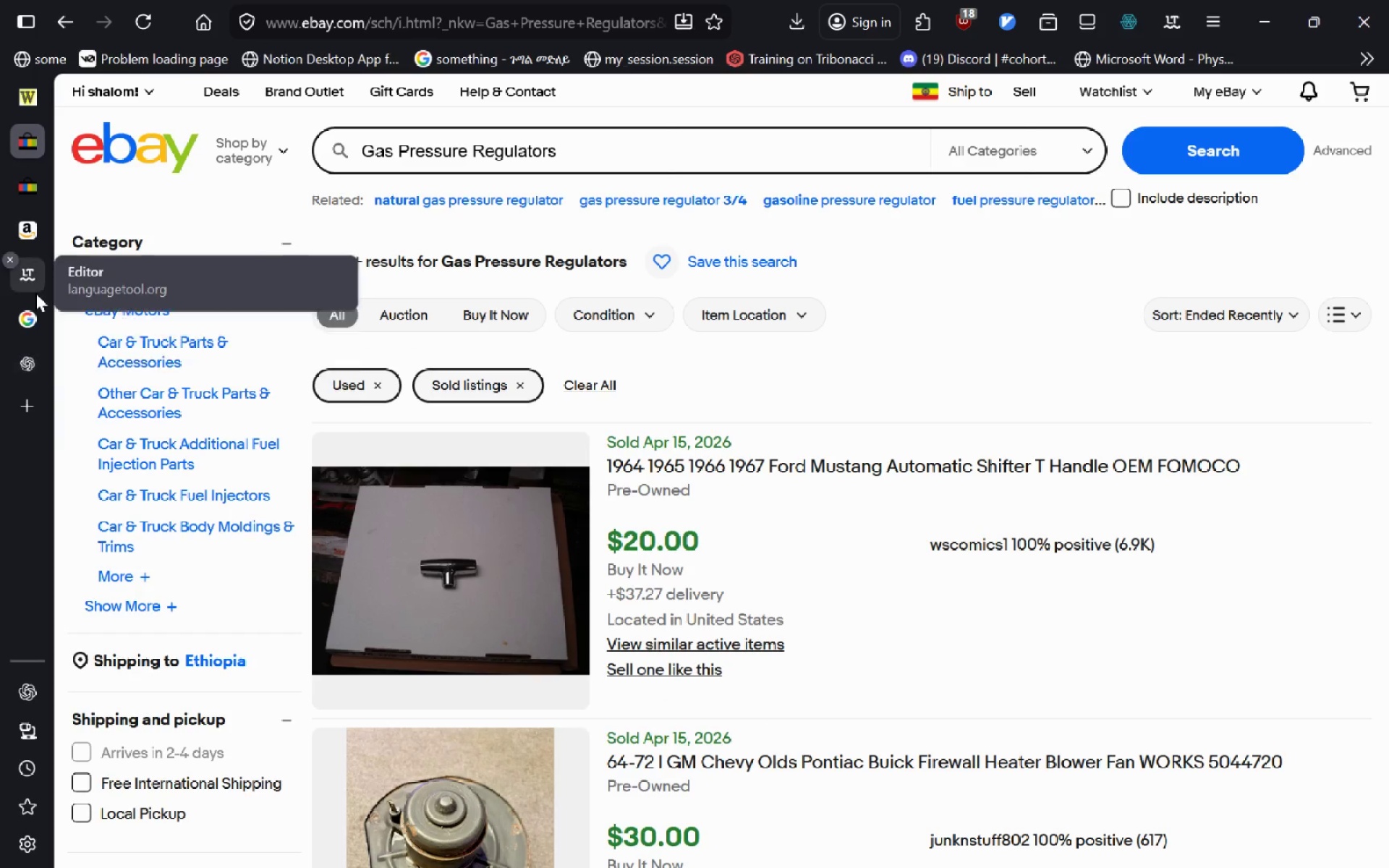 
left_click([21, 361])
 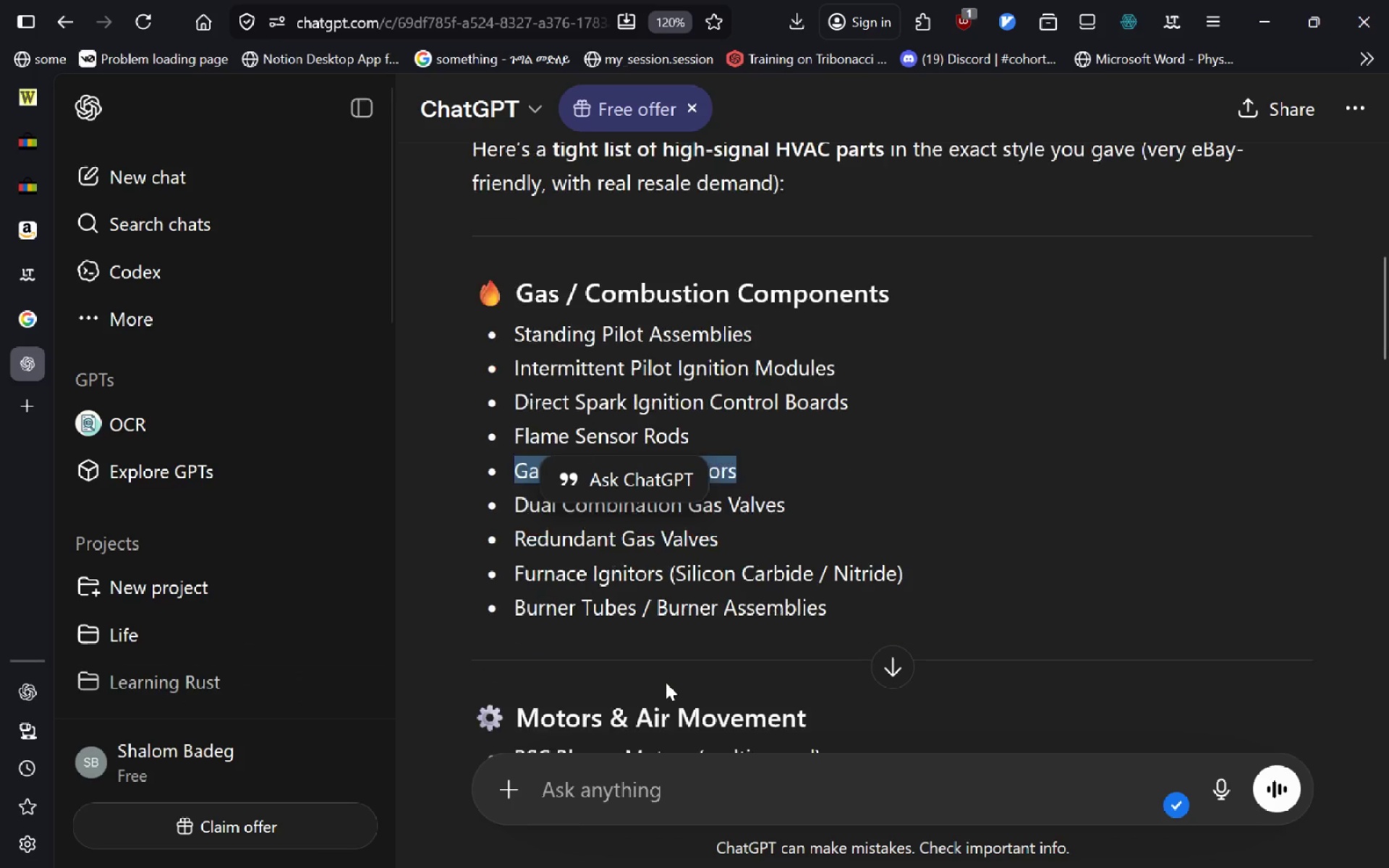 
left_click([666, 682])
 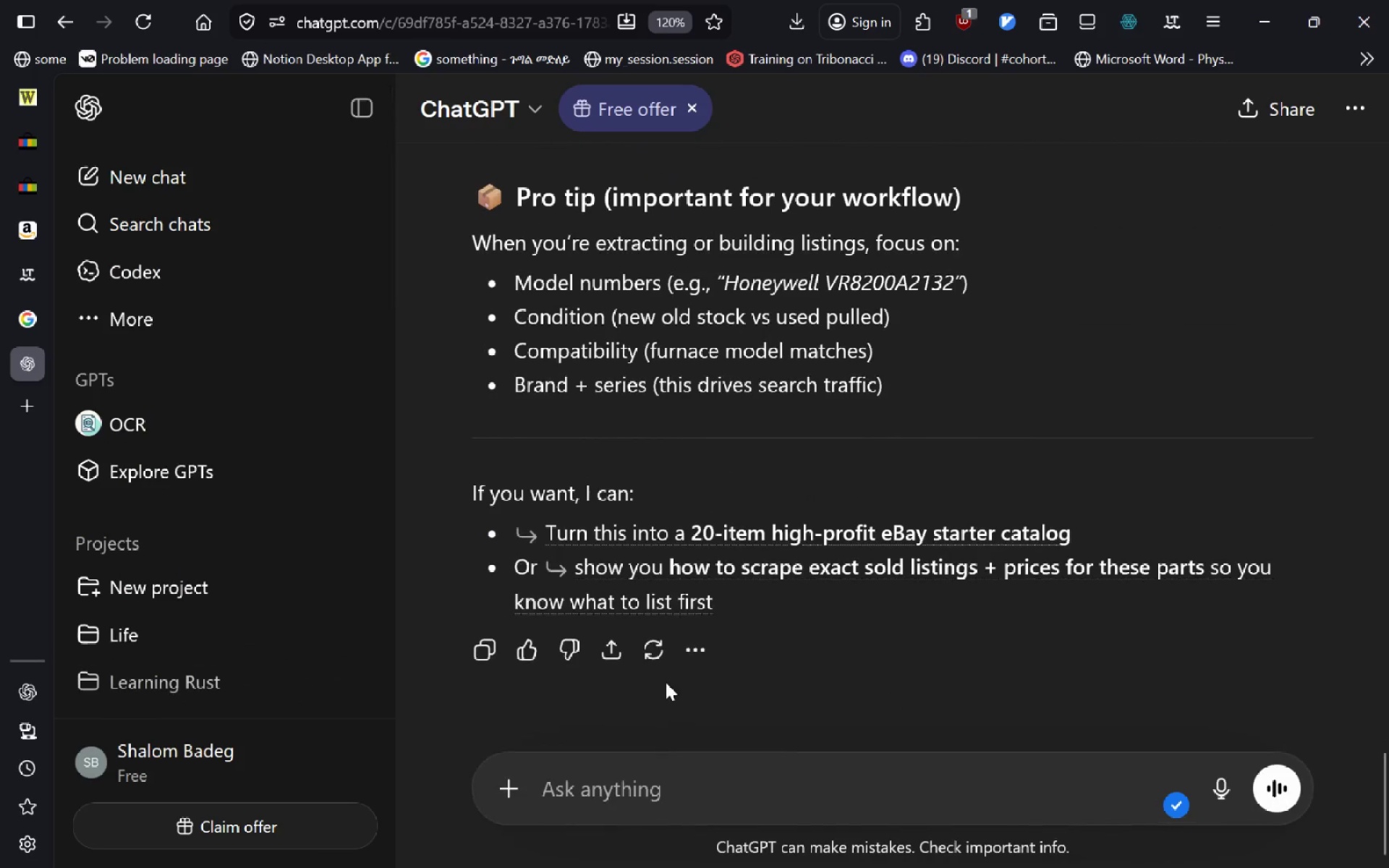 
left_click([490, 649])
 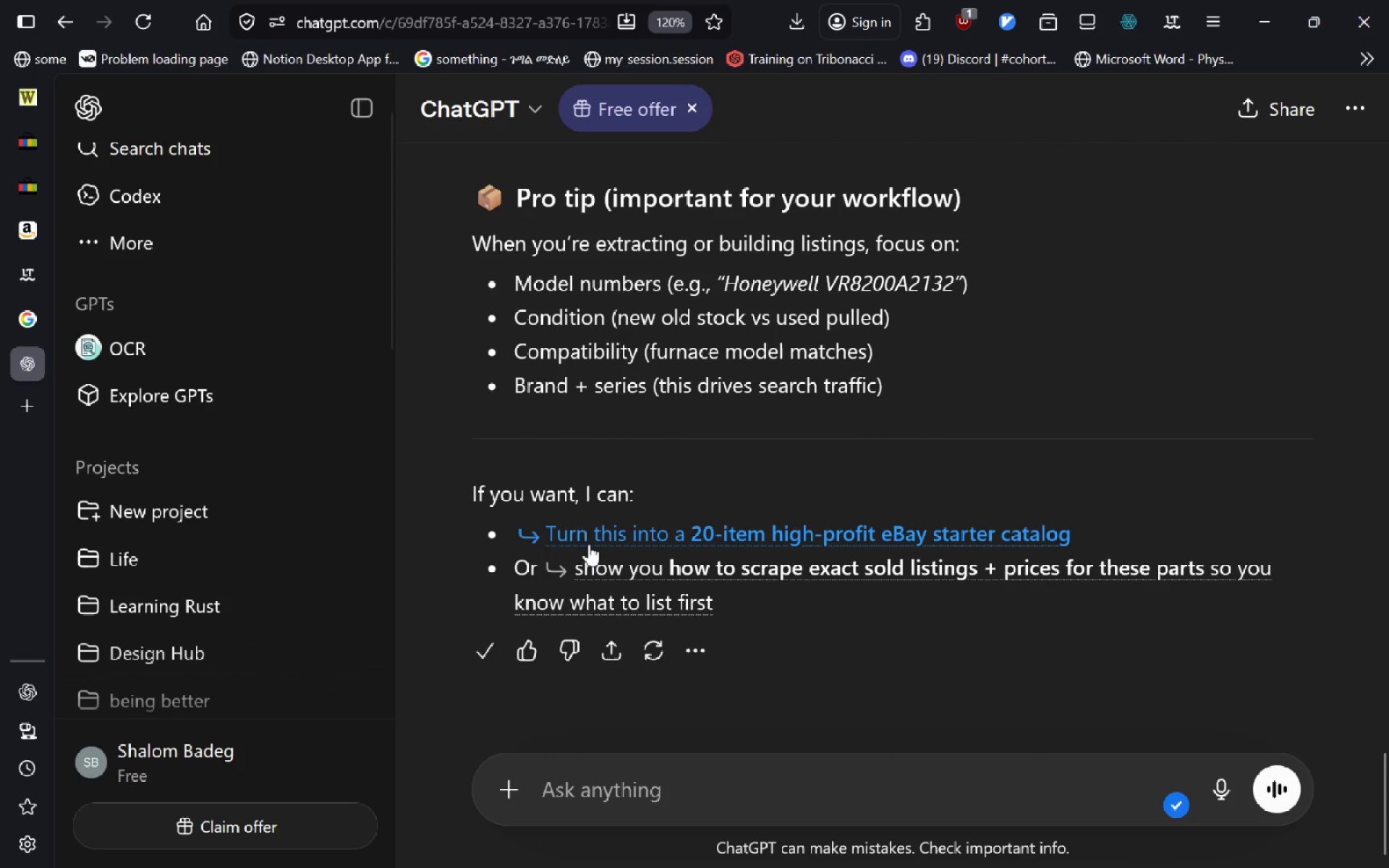 
key(Alt+Tab)
 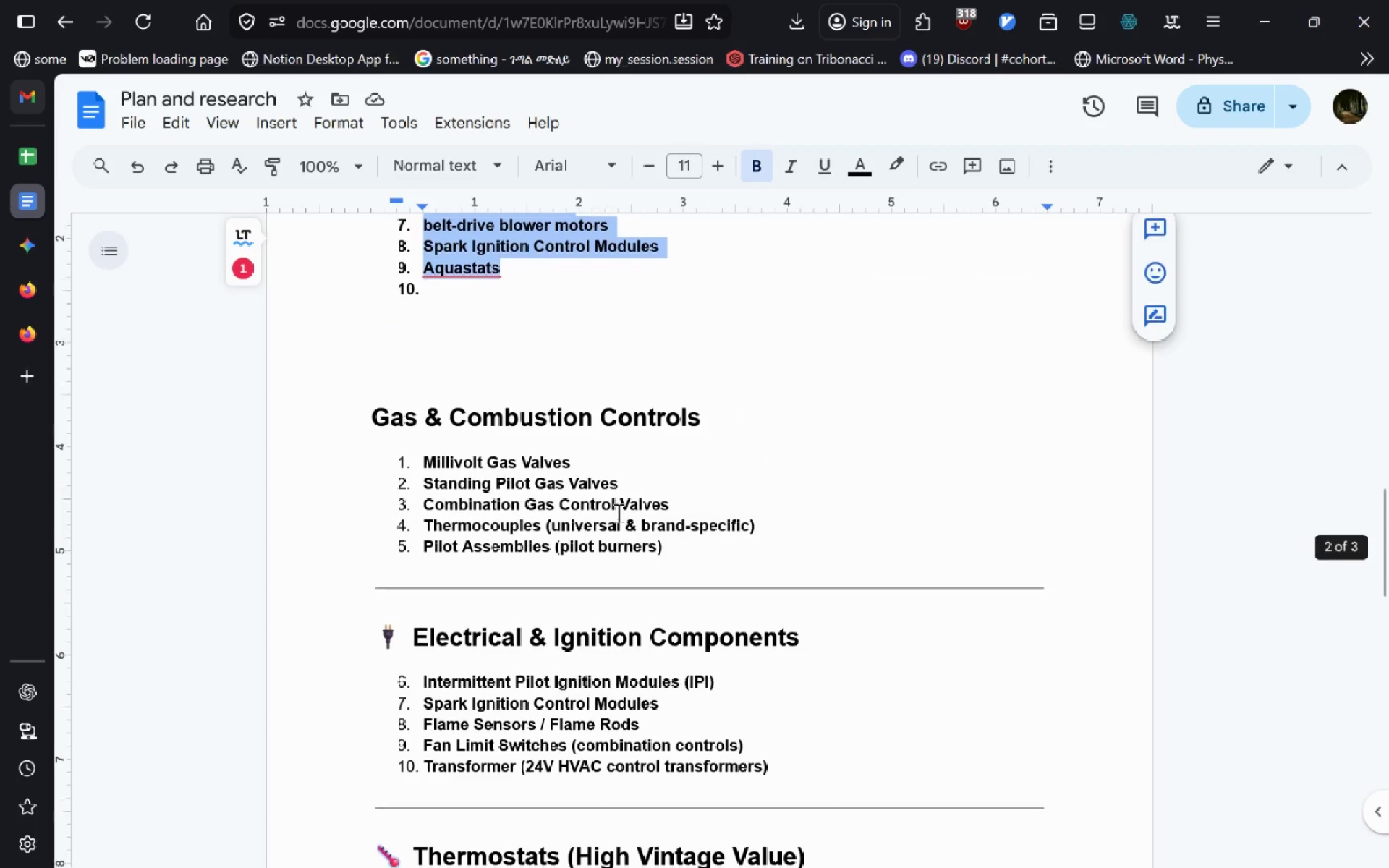 
left_click([506, 355])
 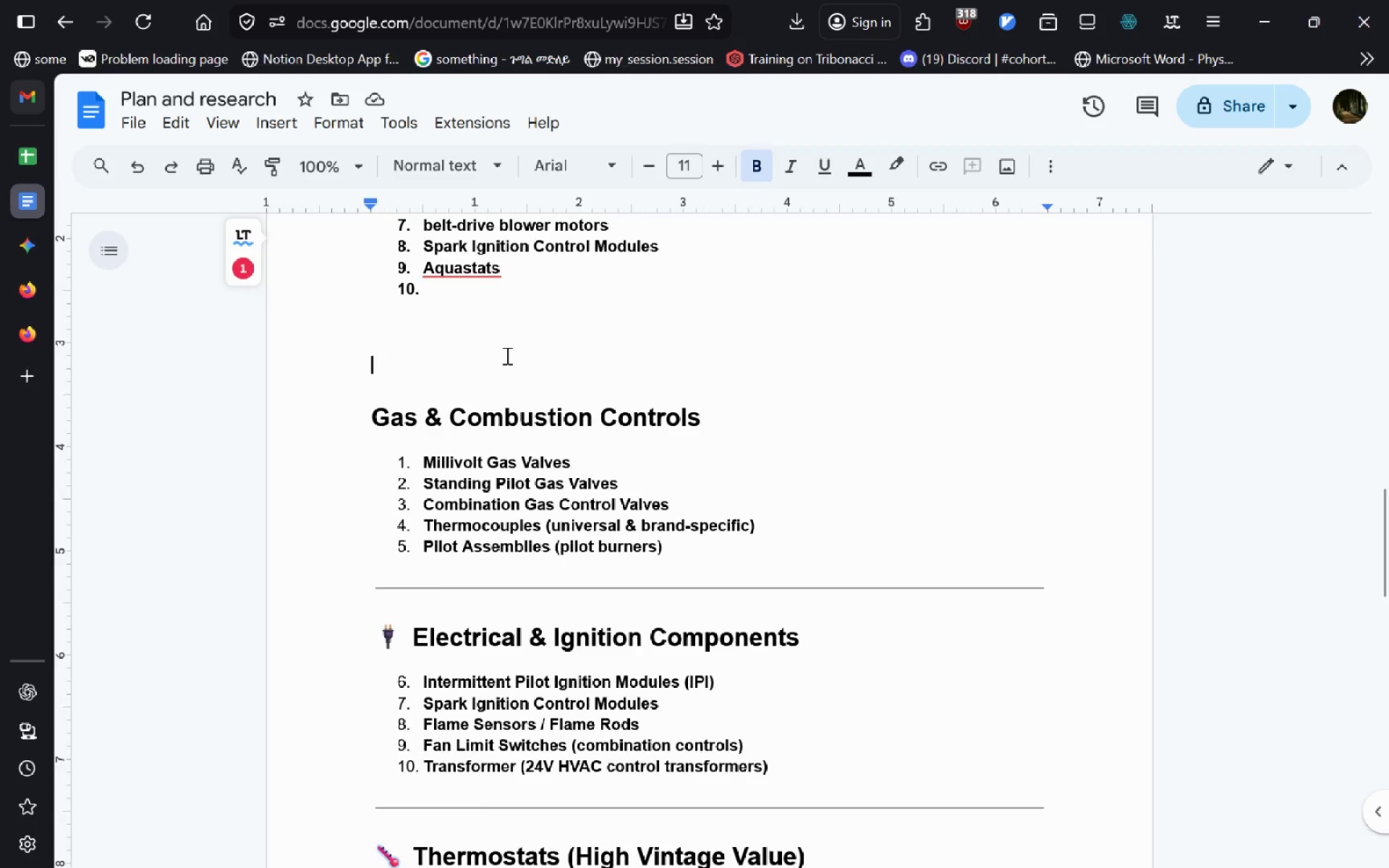 
key(Enter)
 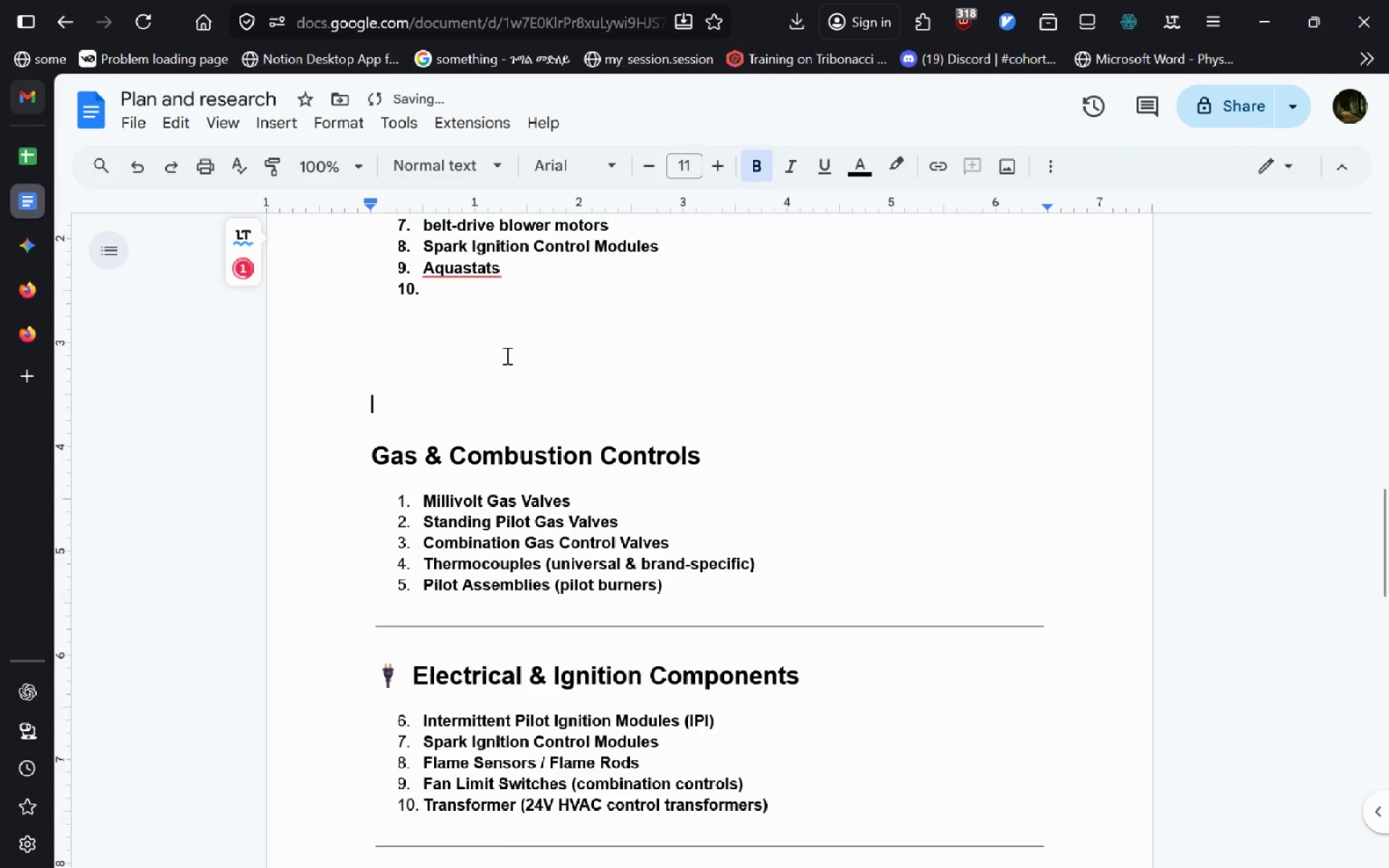 
key(Enter)
 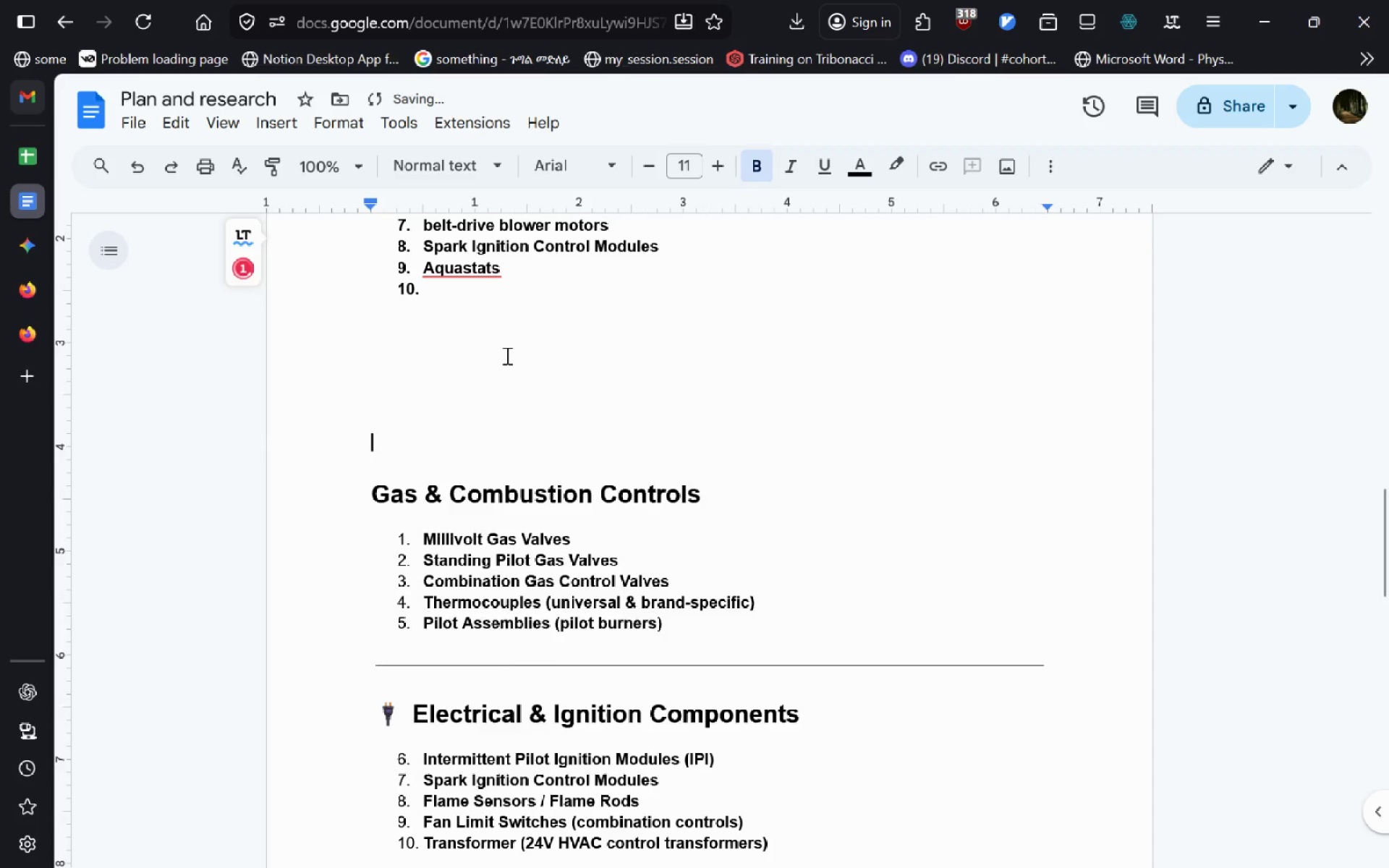 
key(Enter)
 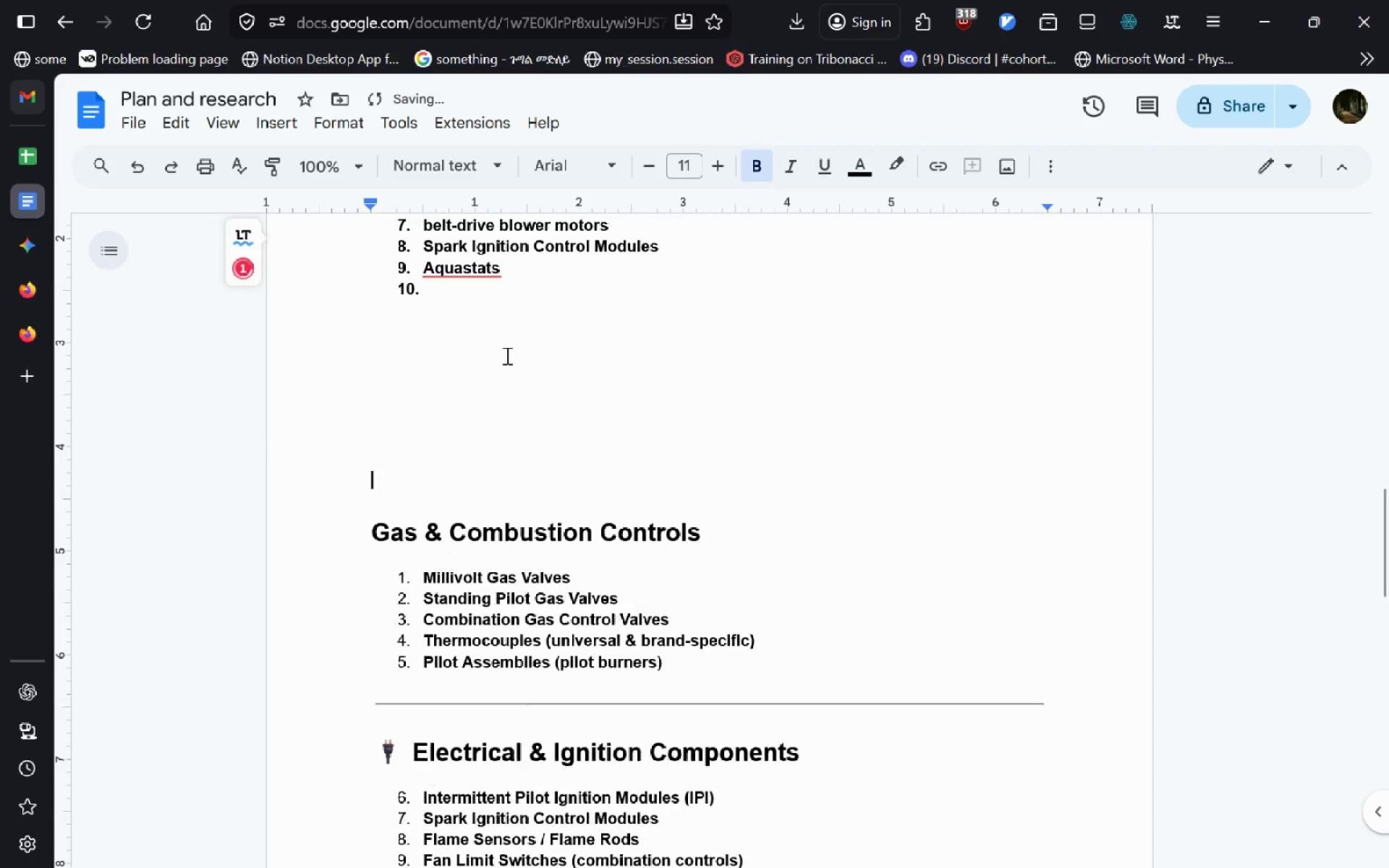 
key(Enter)
 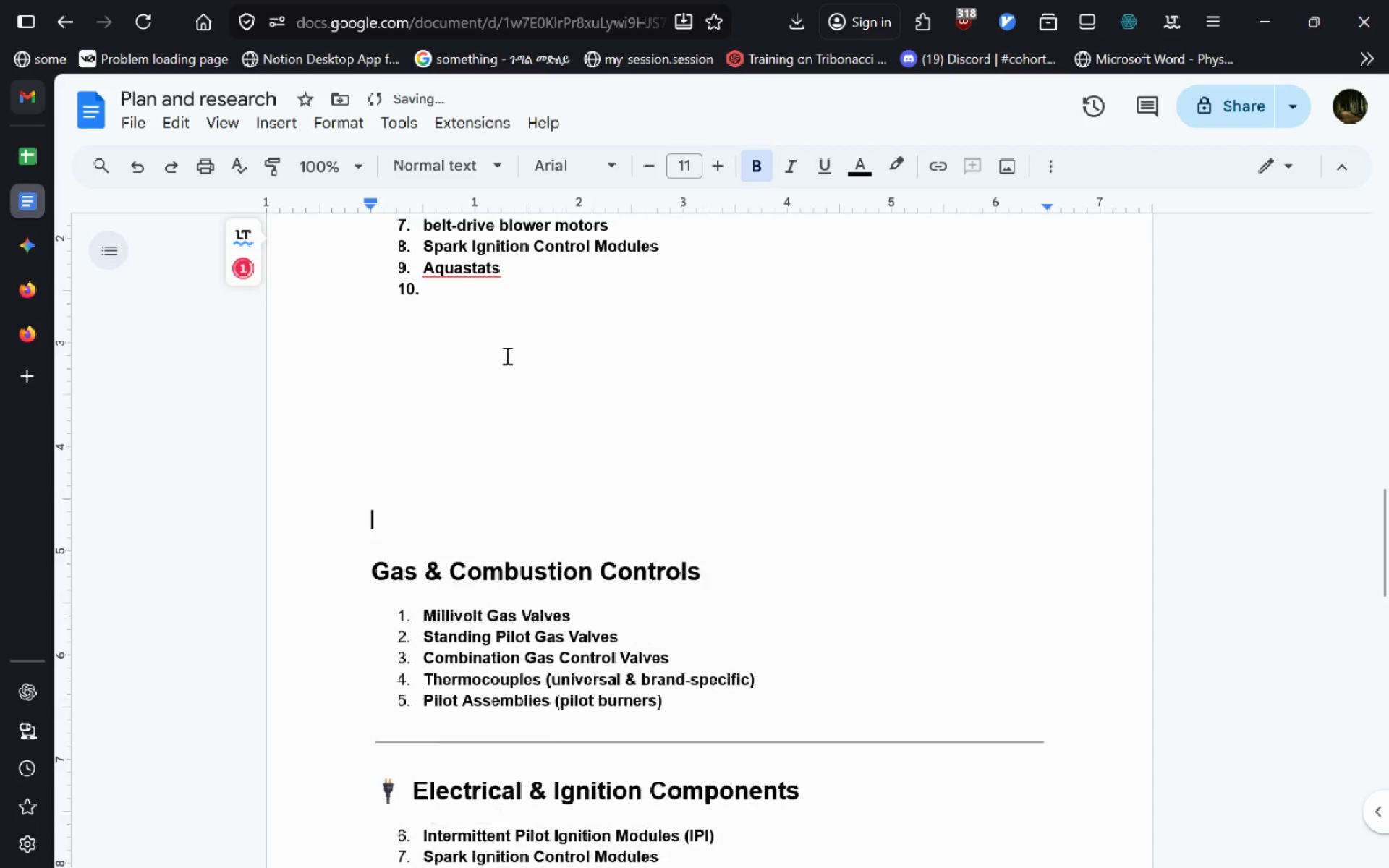 
key(Enter)
 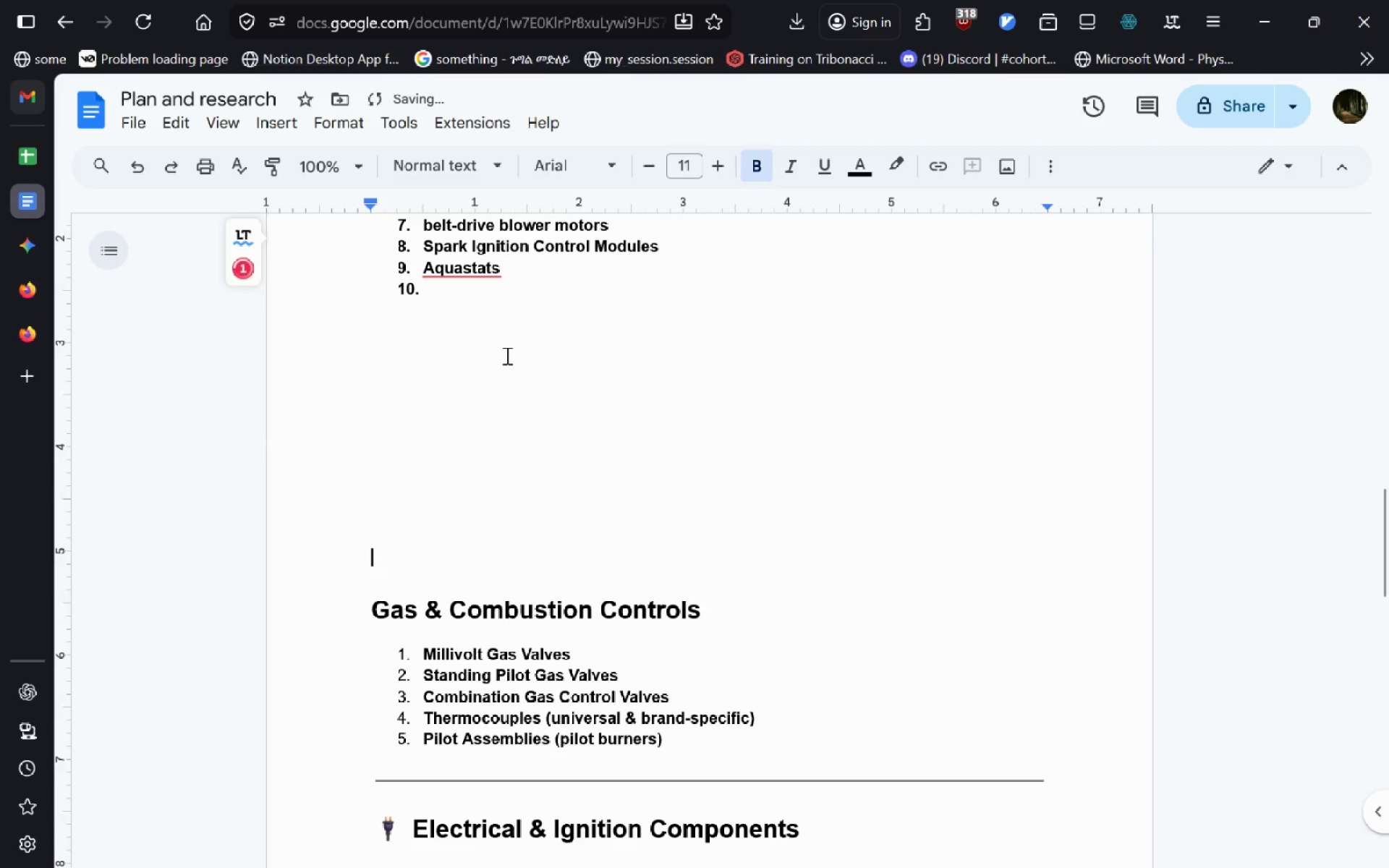 
key(ArrowUp)
 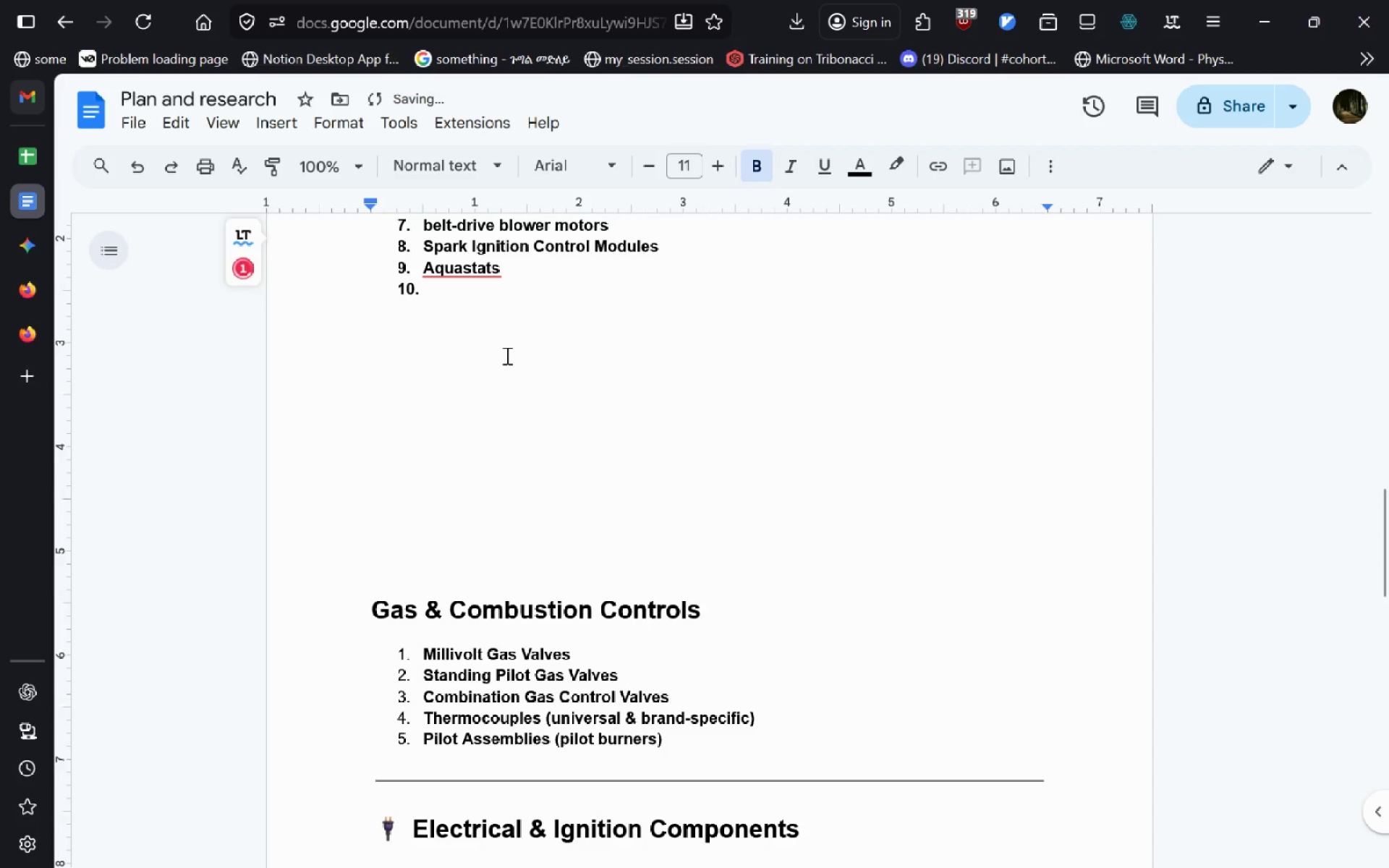 
key(ArrowUp)
 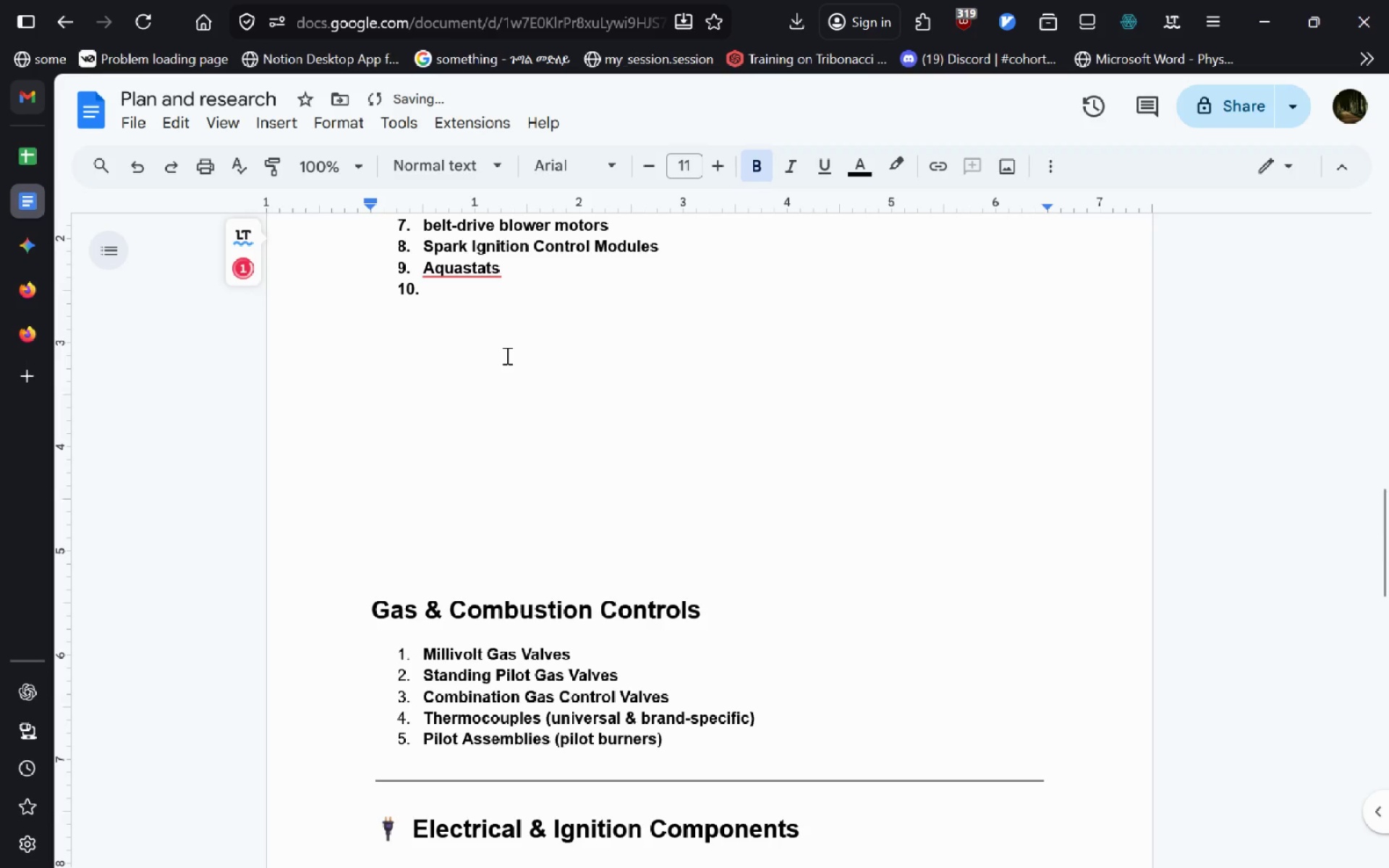 
key(Control+V)
 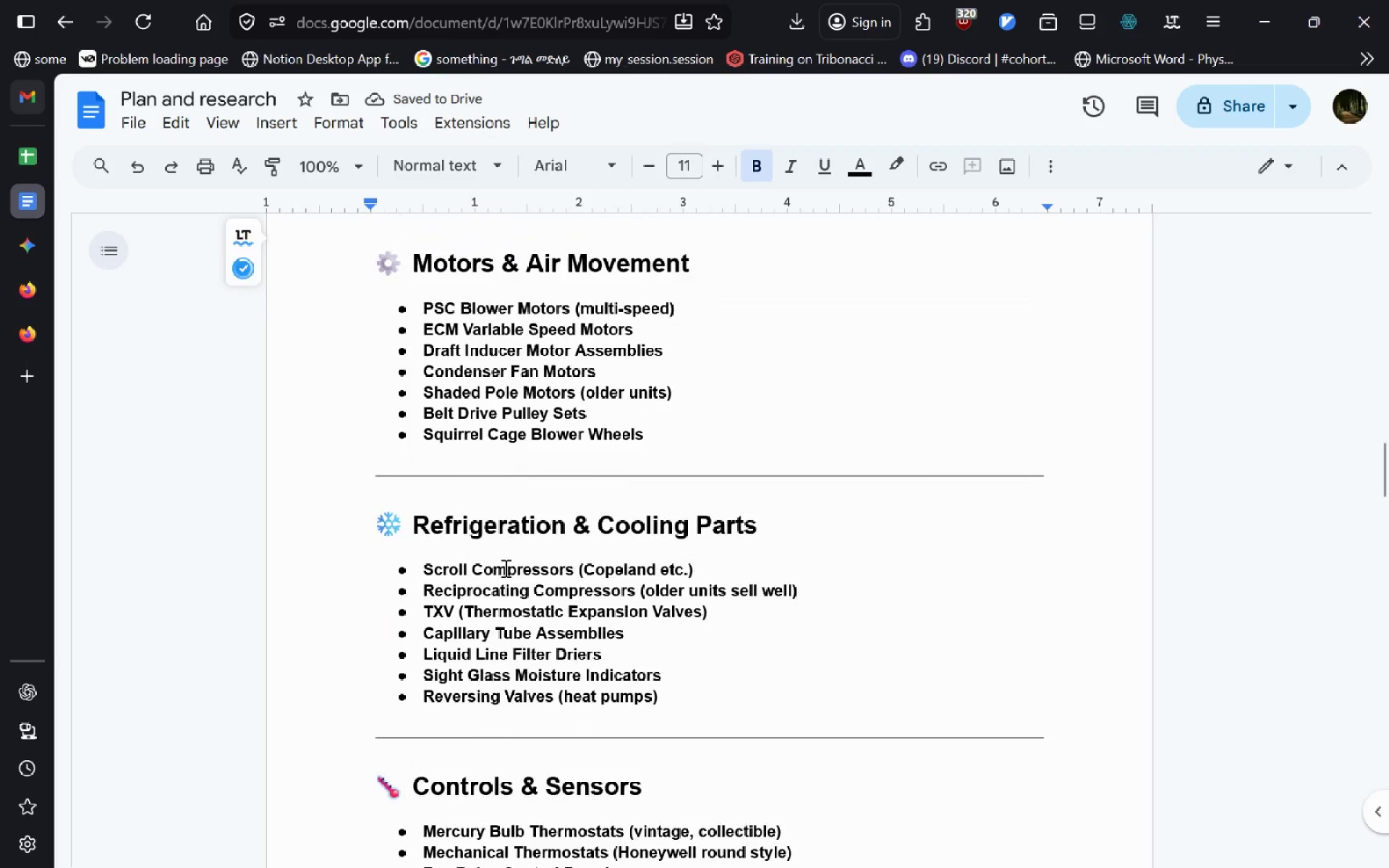 
wait(6.69)
 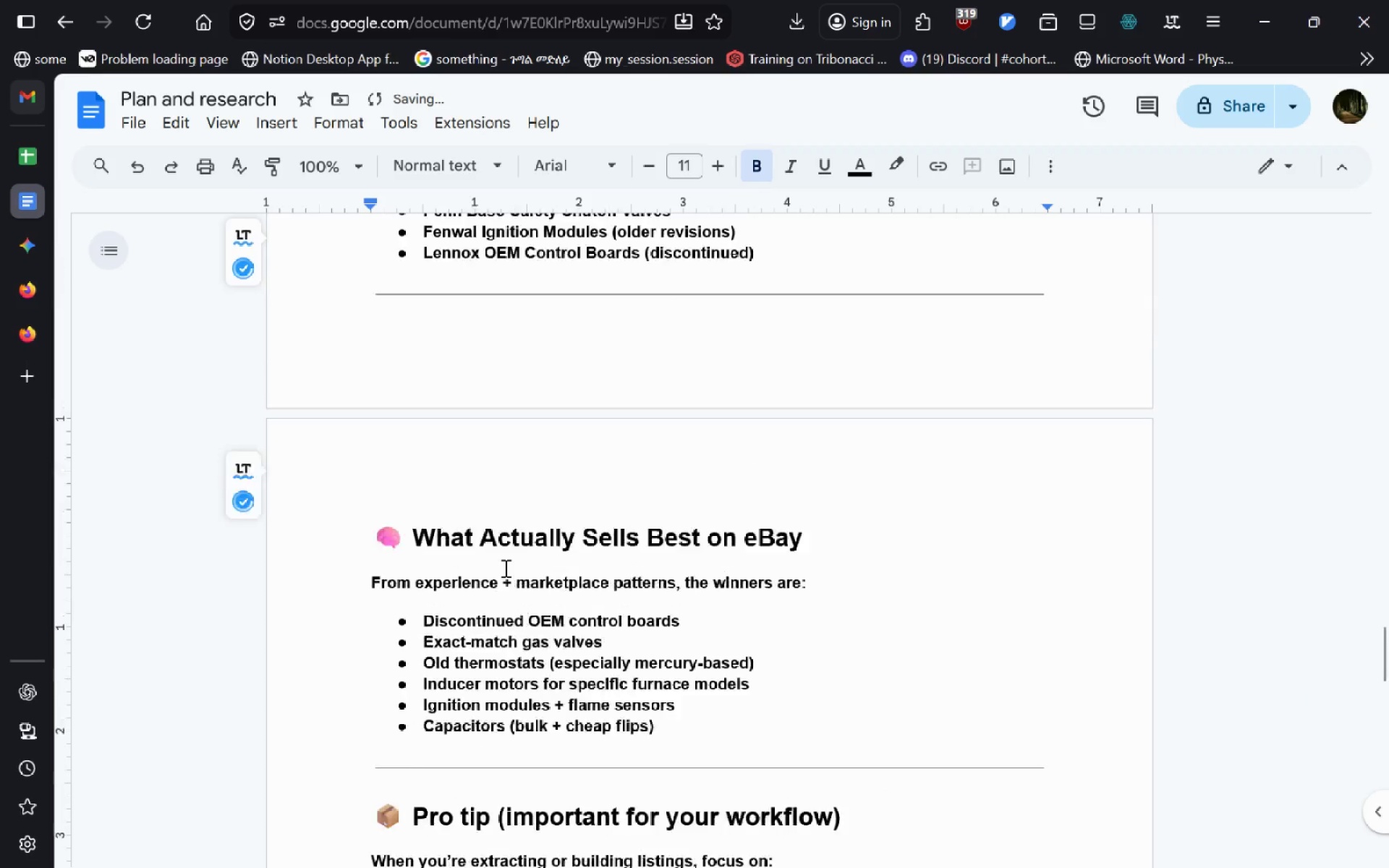 
left_click([504, 568])
 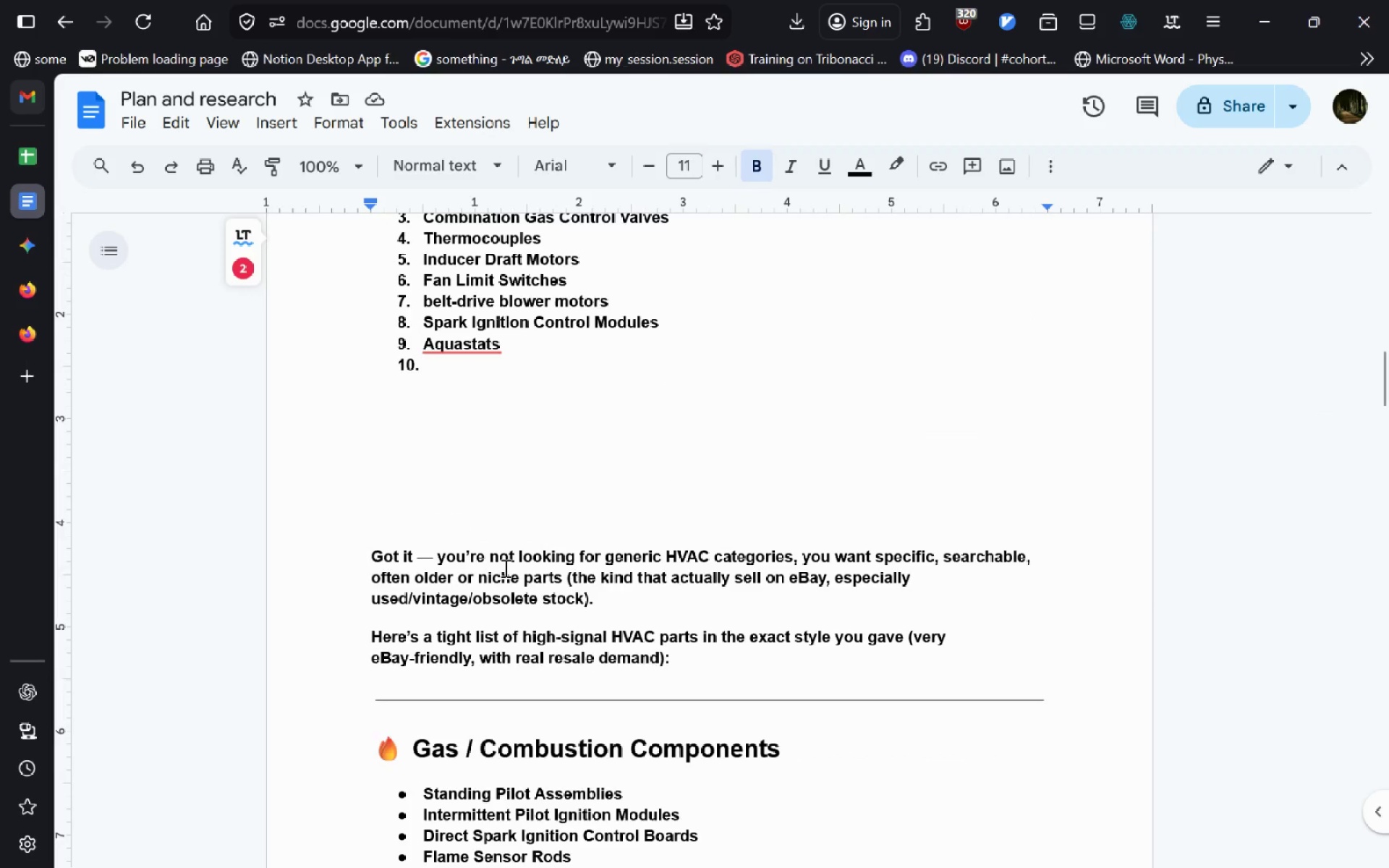 
left_click_drag(start_coordinate=[700, 673], to_coordinate=[281, 550])
 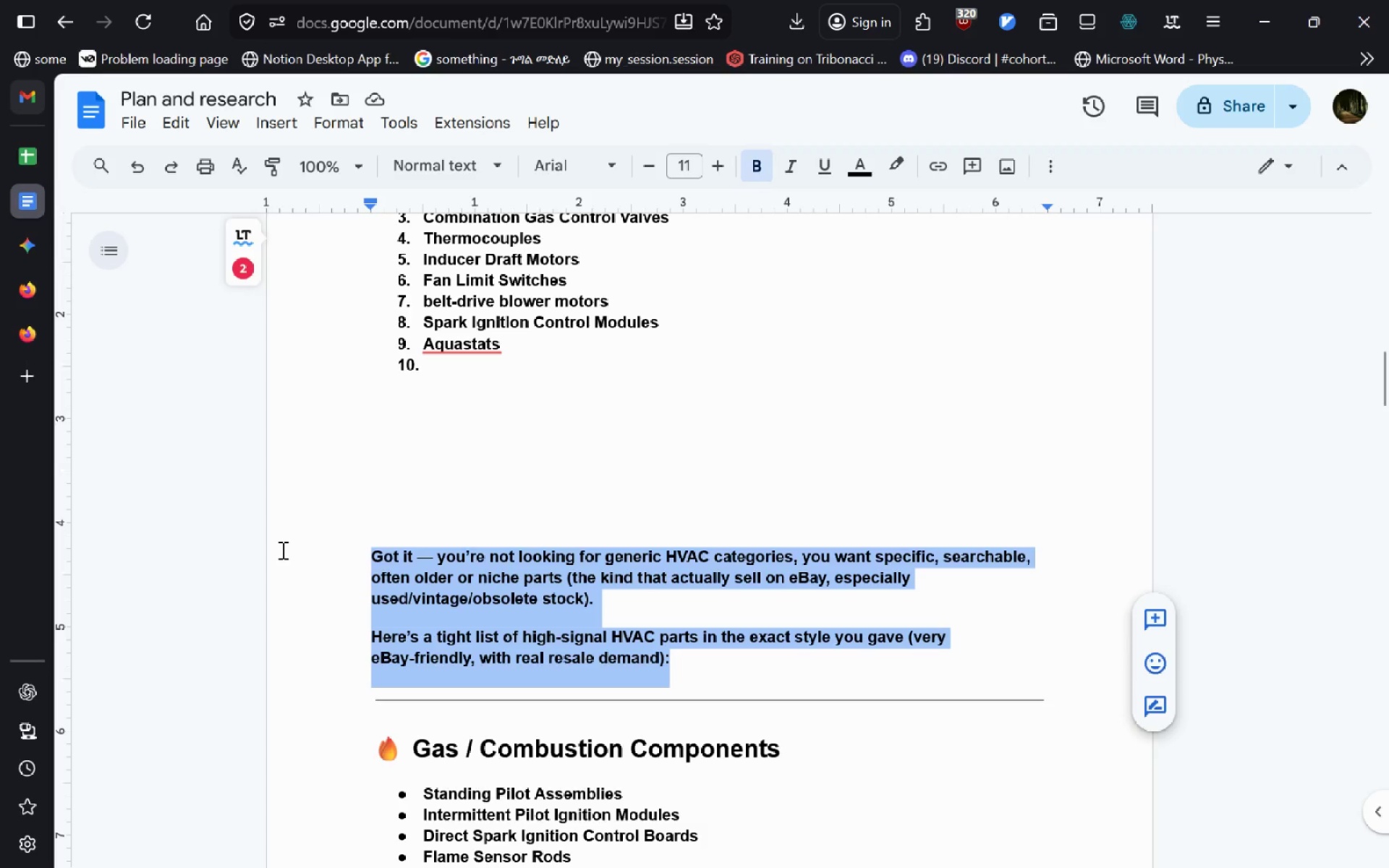 
key(Delete)
 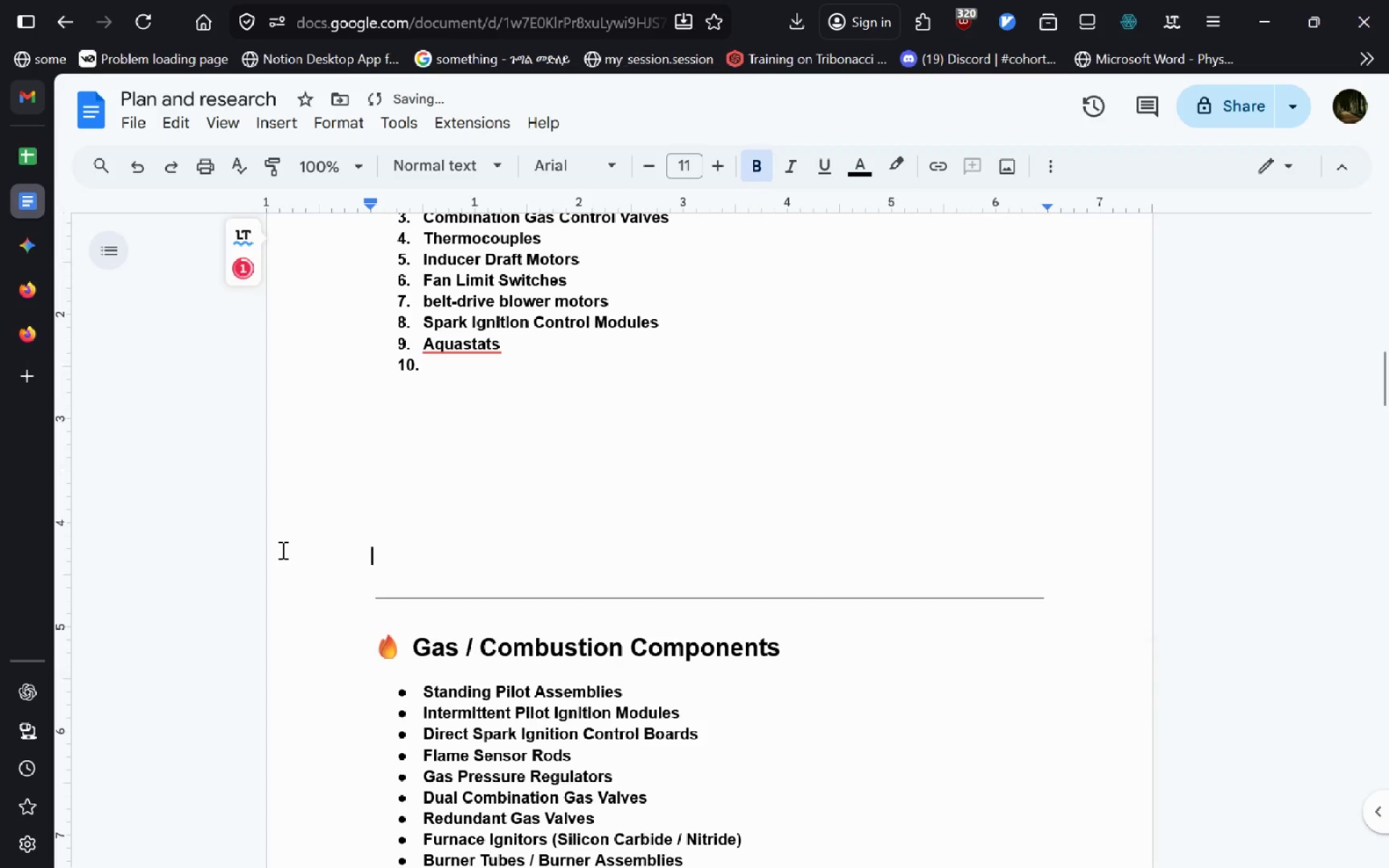 
key(Delete)
 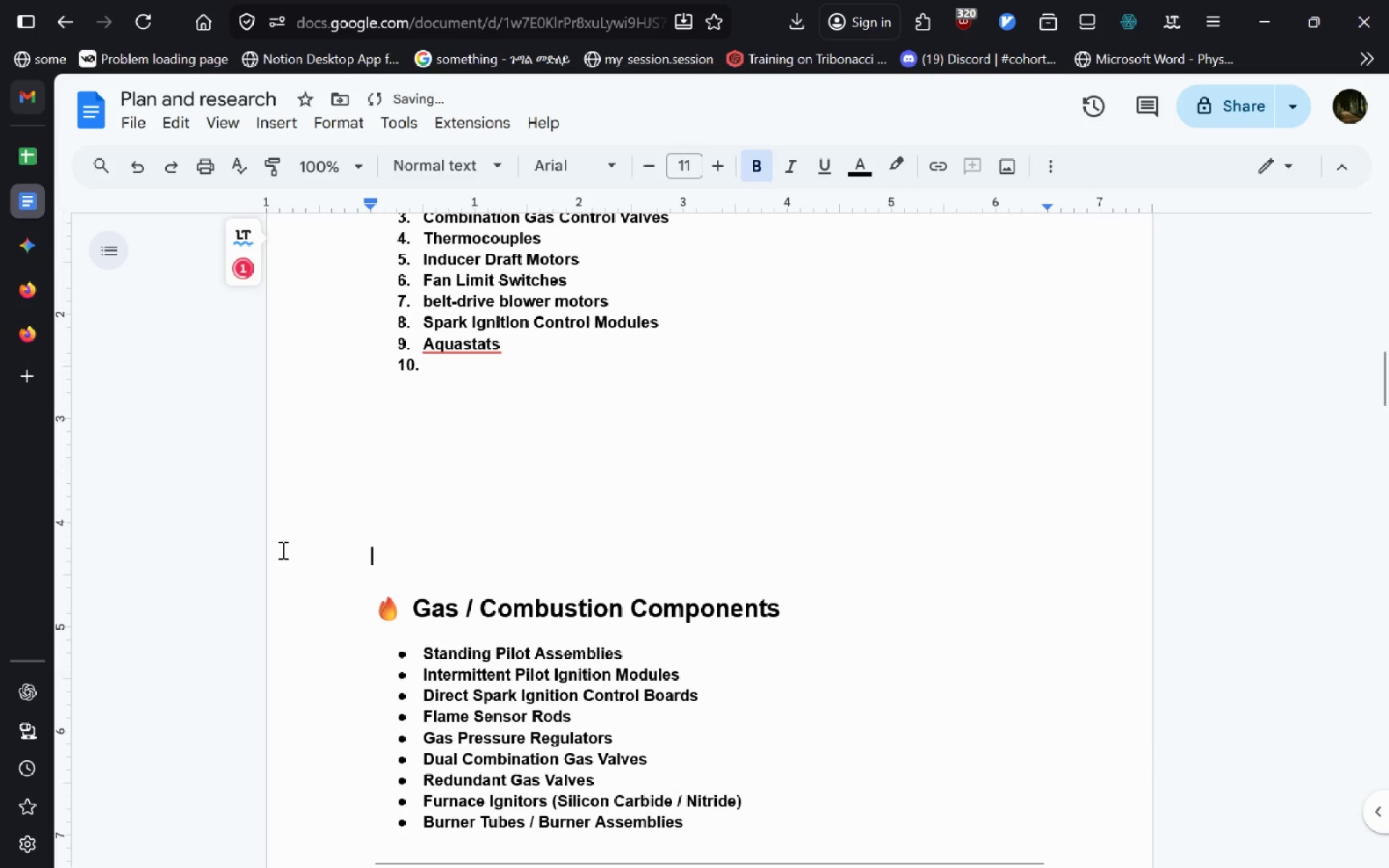 
key(Delete)
 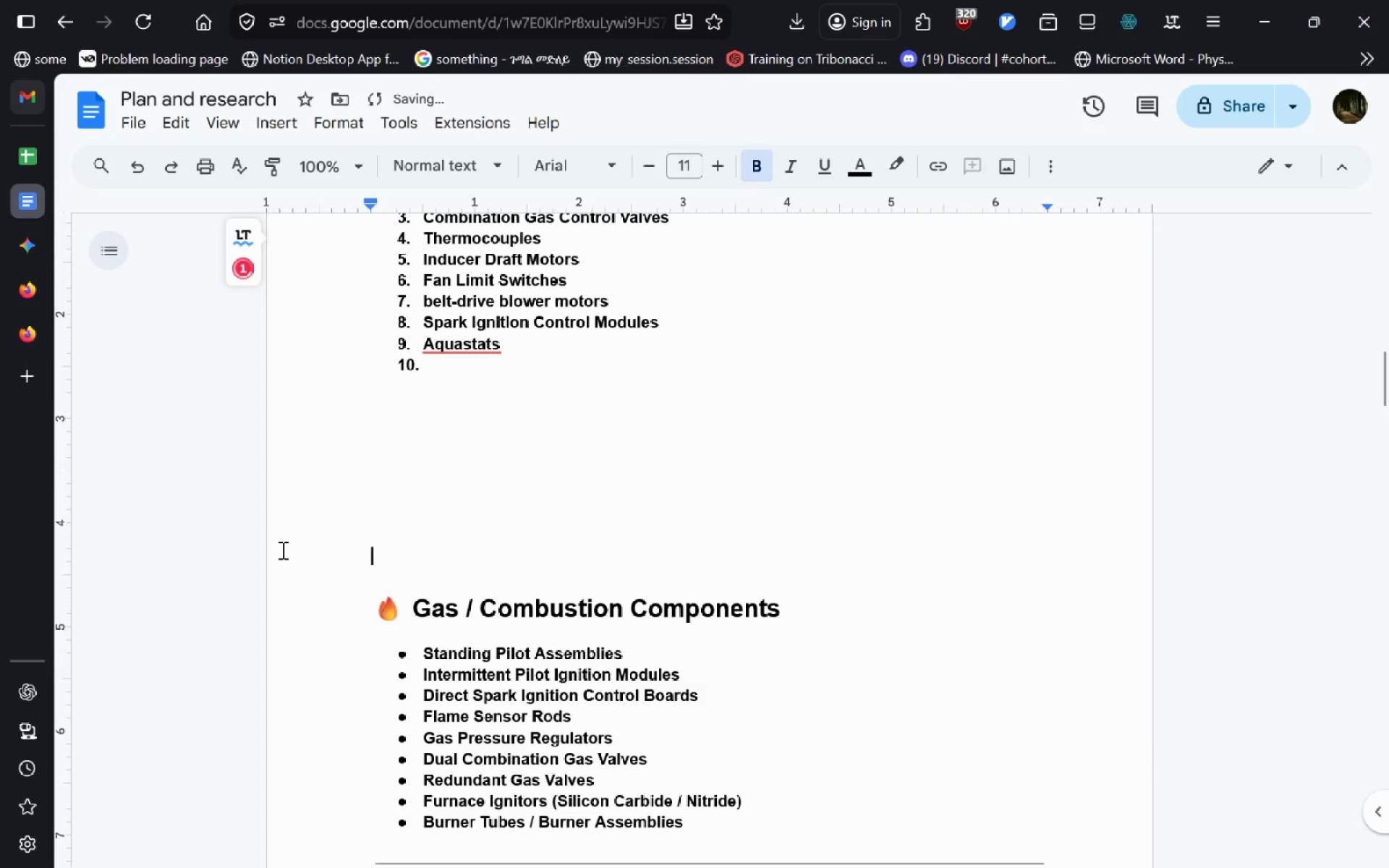 
hold_key(key=Delete, duration=0.31)
 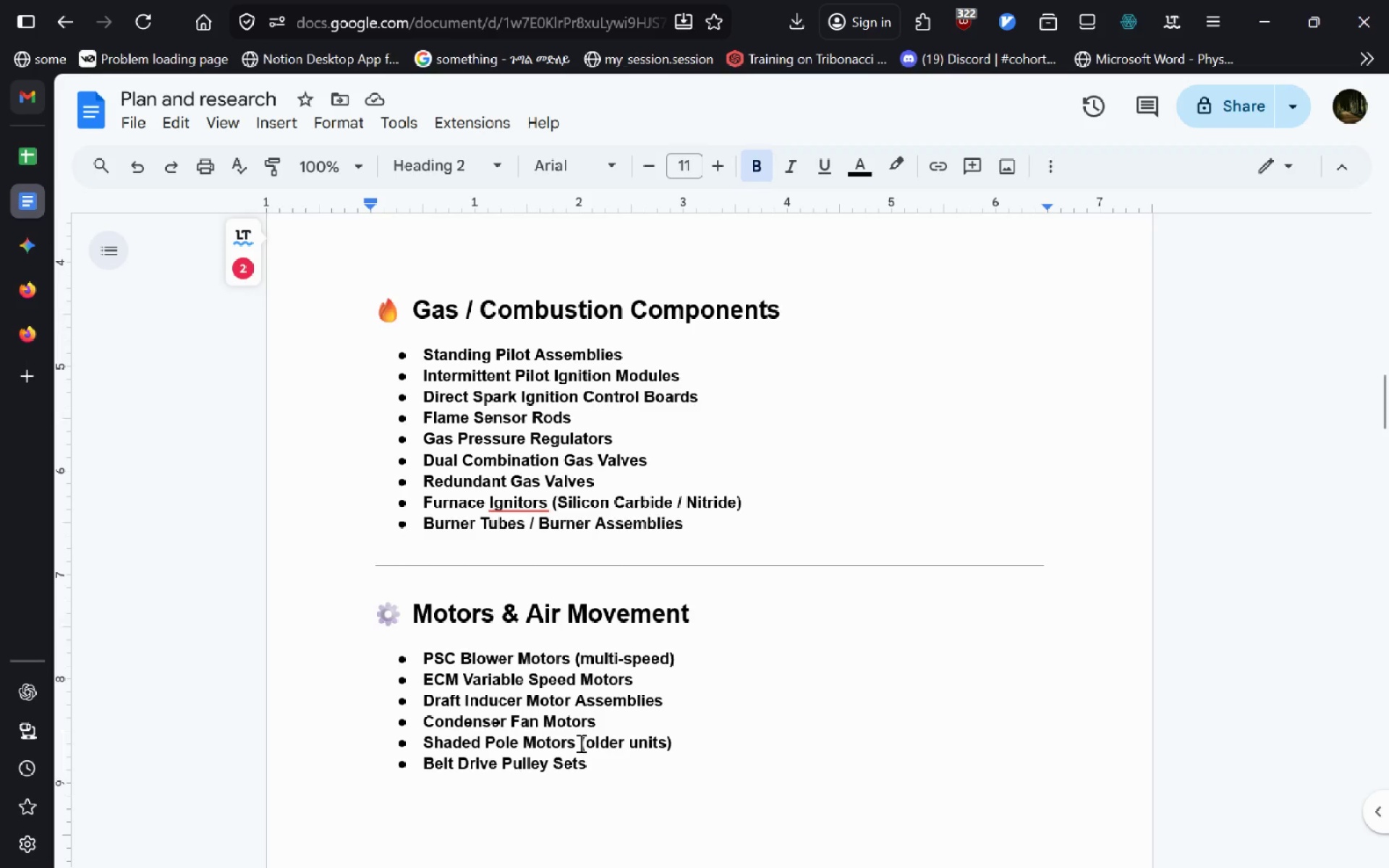 
wait(17.48)
 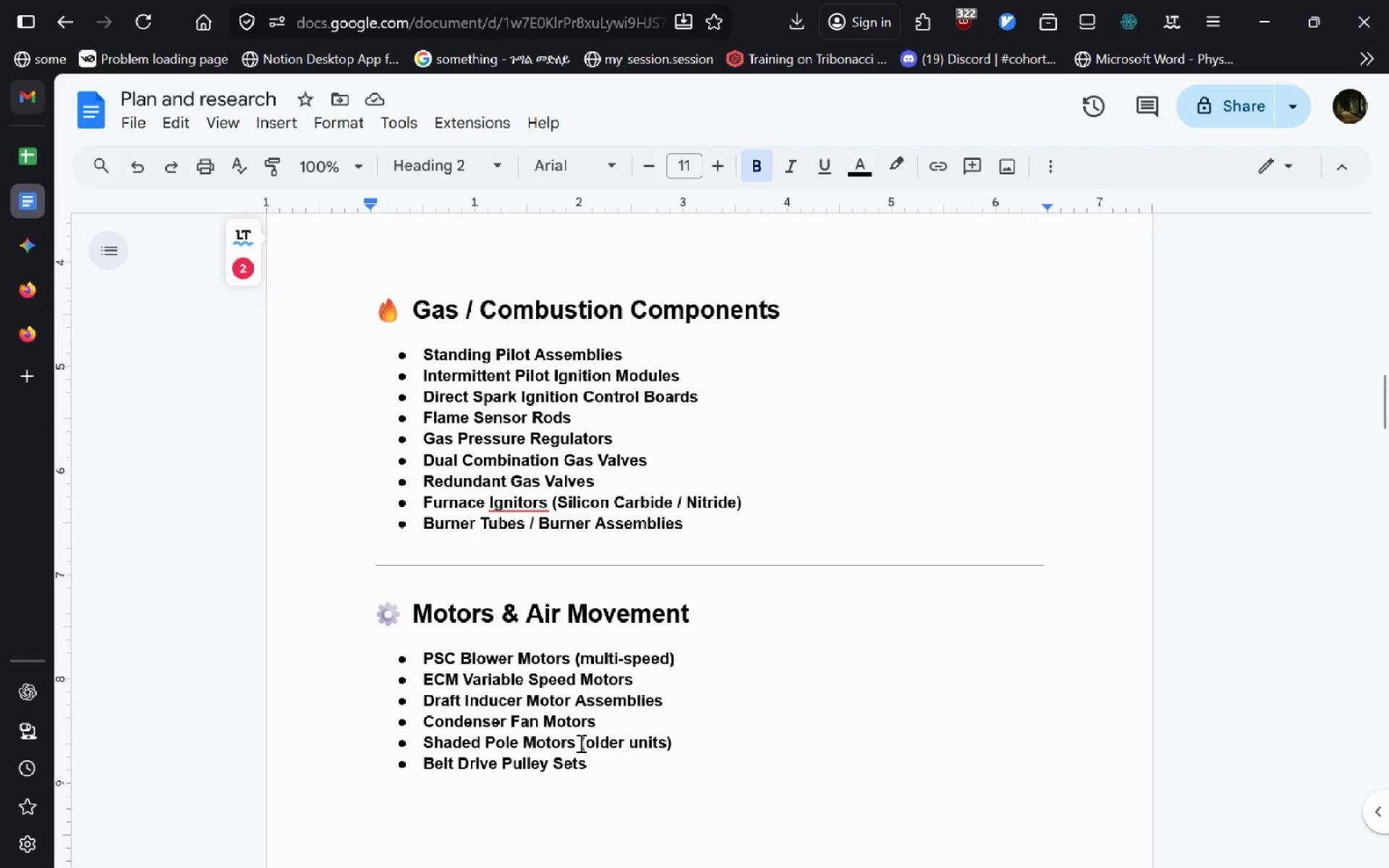 
left_click_drag(start_coordinate=[592, 732], to_coordinate=[408, 742])
 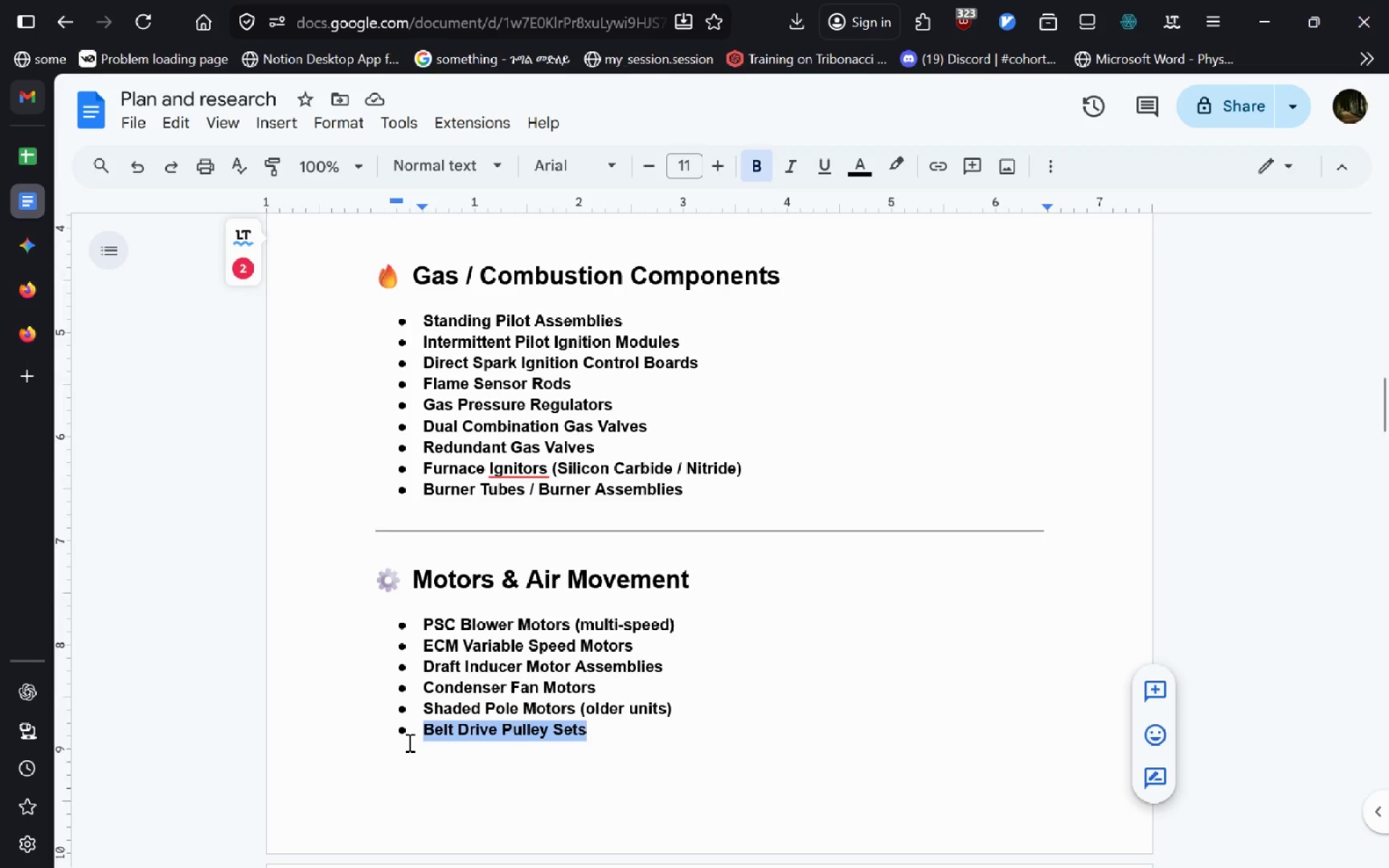 
key(Control+C)
 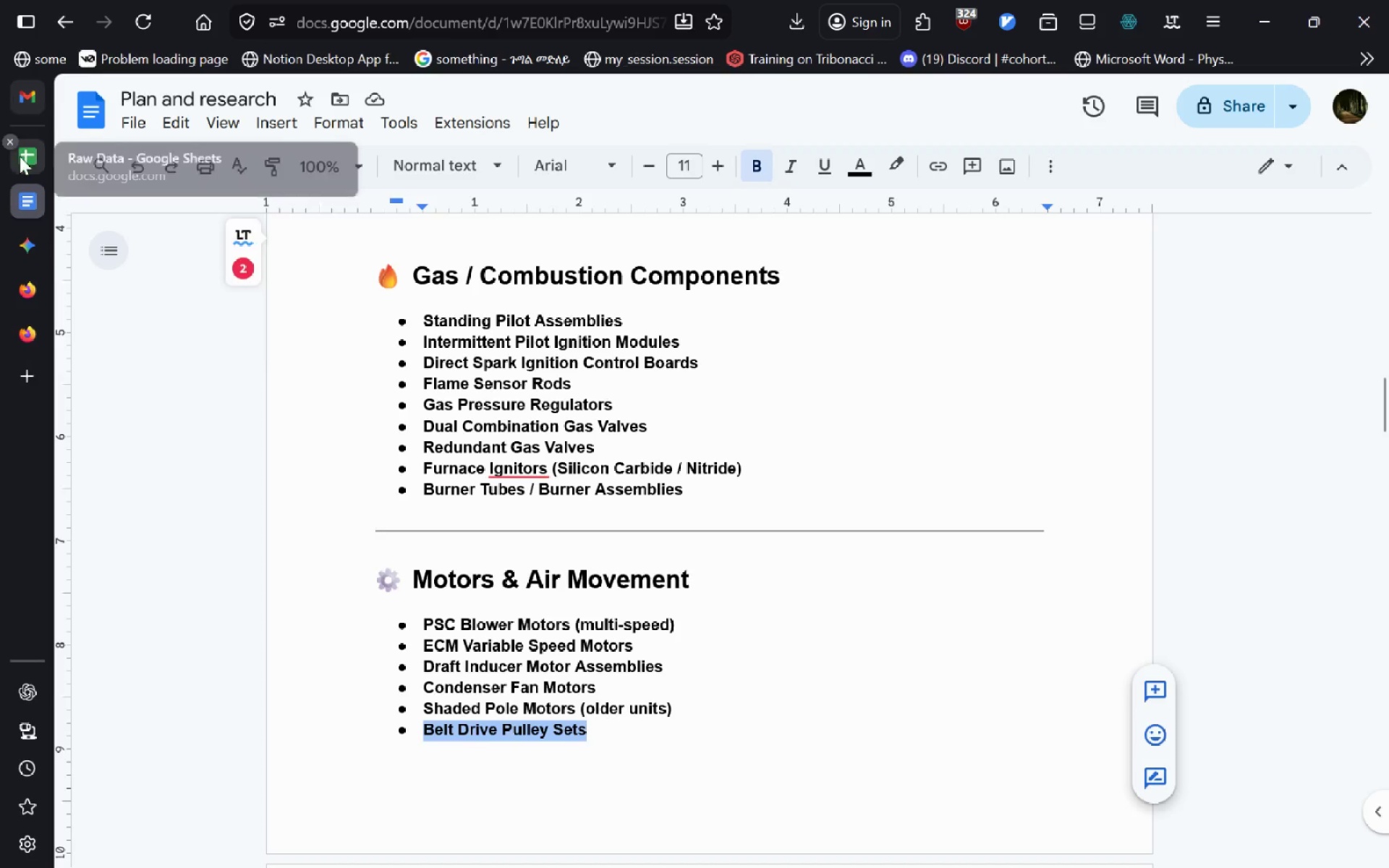 
left_click([21, 158])
 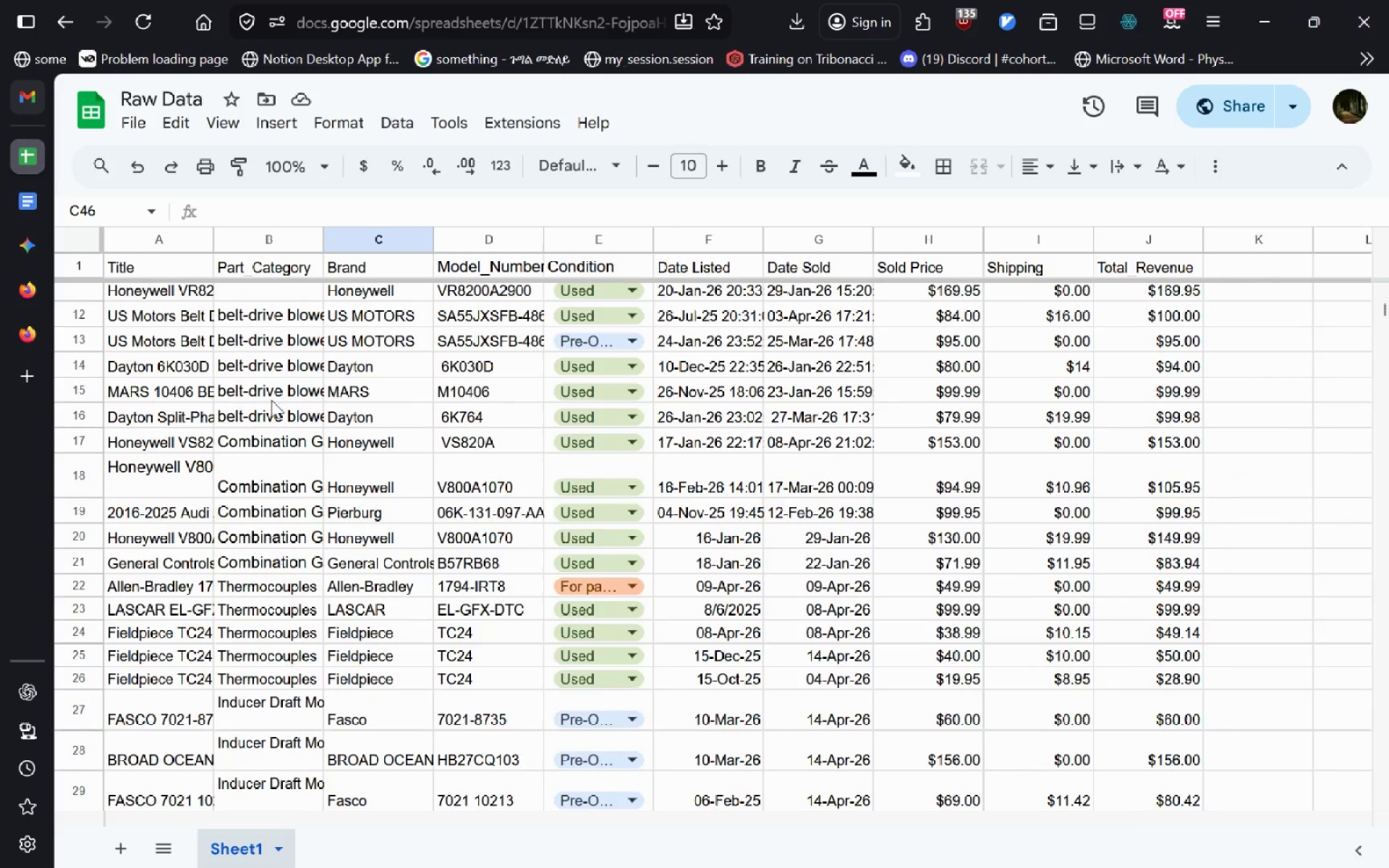 
wait(6.11)
 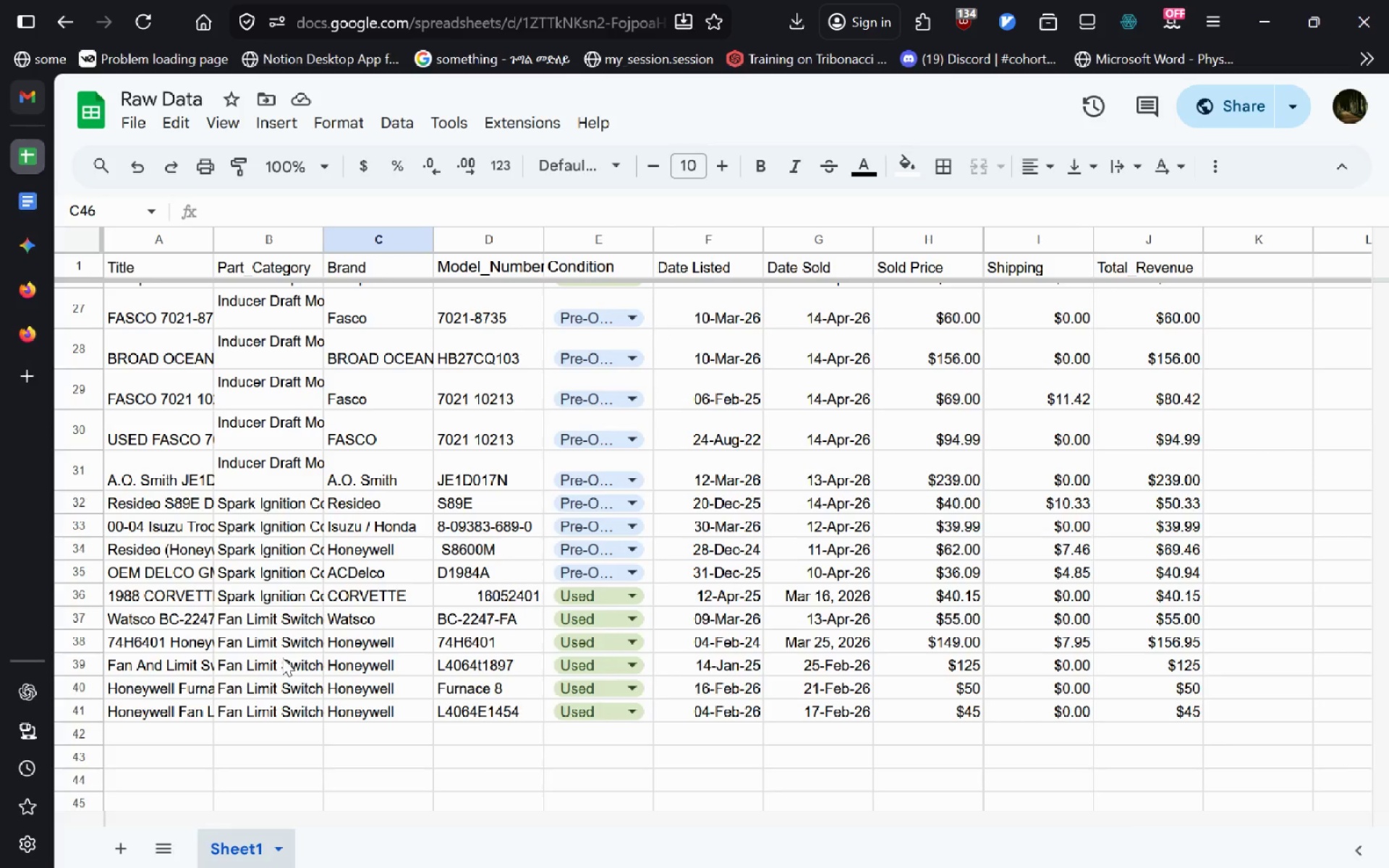 
key(Alt+AltLeft)
 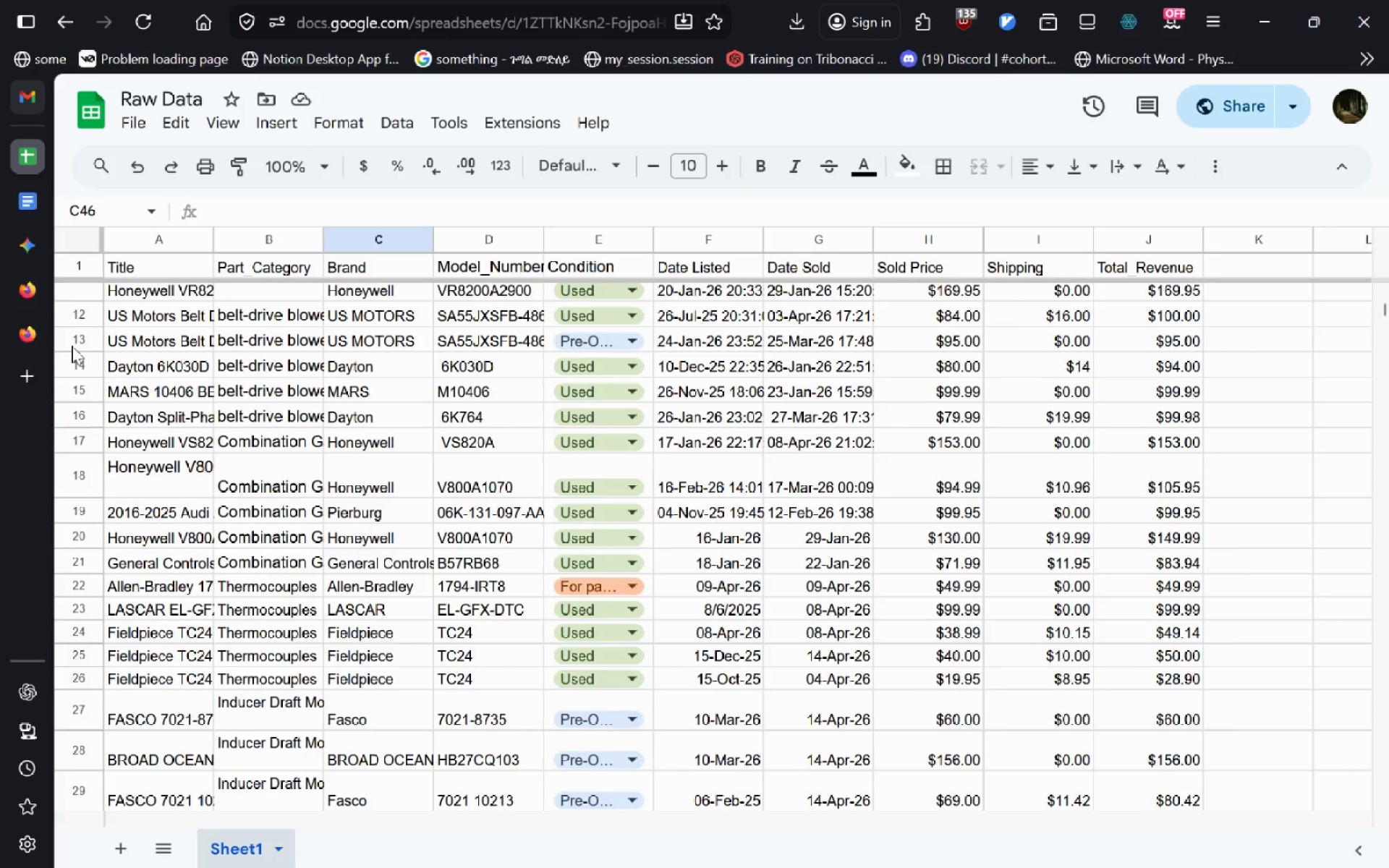 
key(Alt+Tab)
 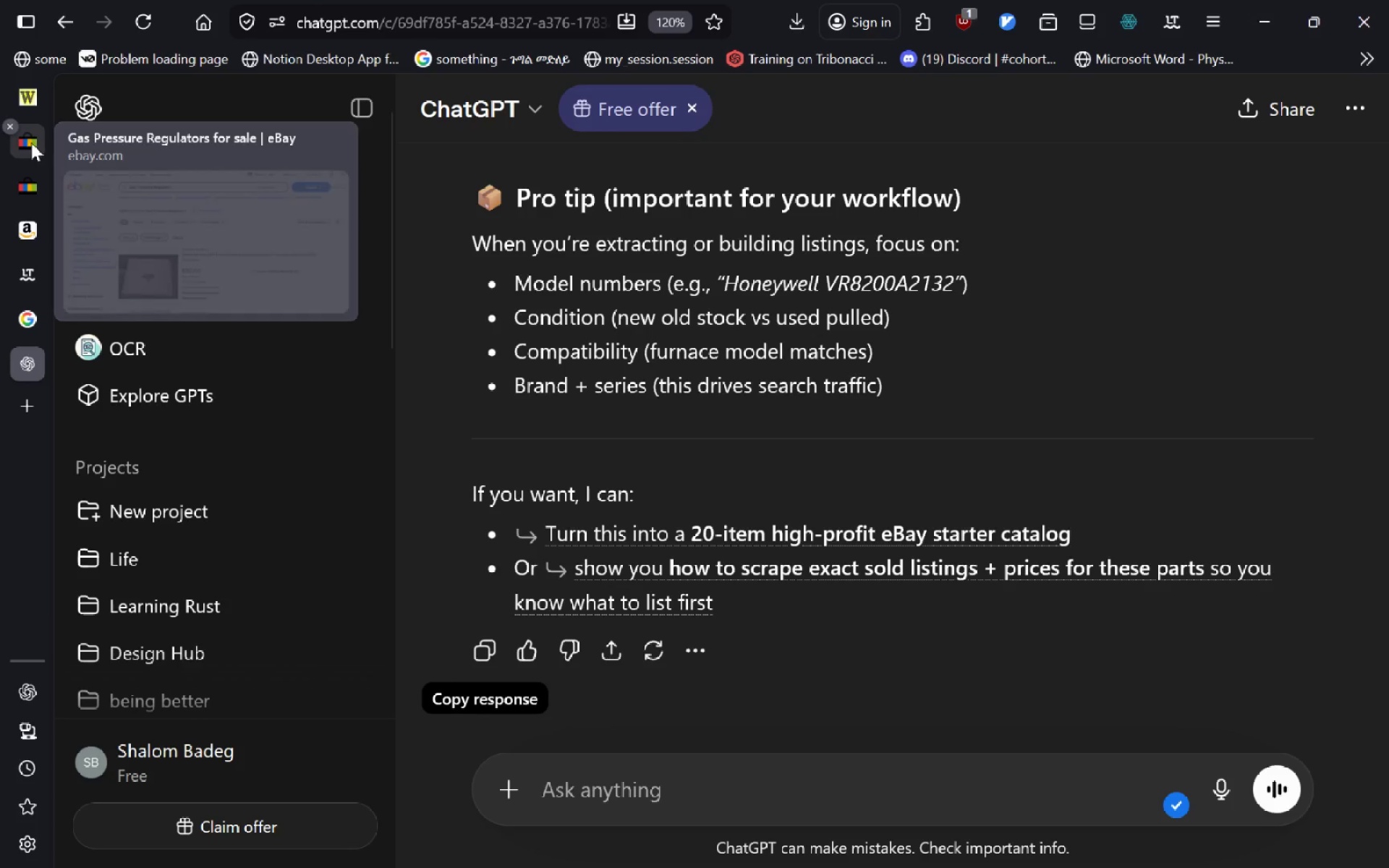 
left_click([30, 142])
 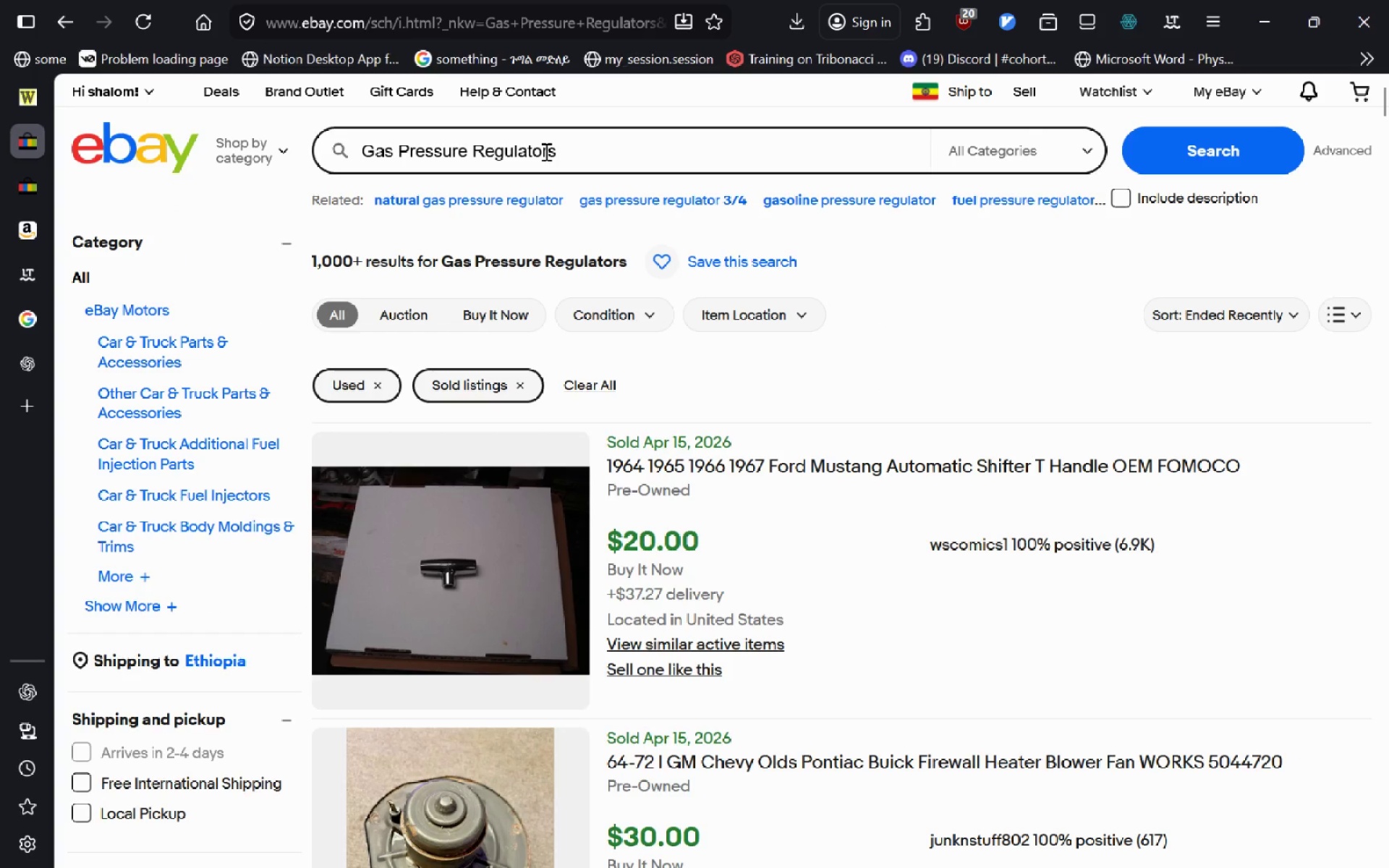 
left_click([545, 151])
 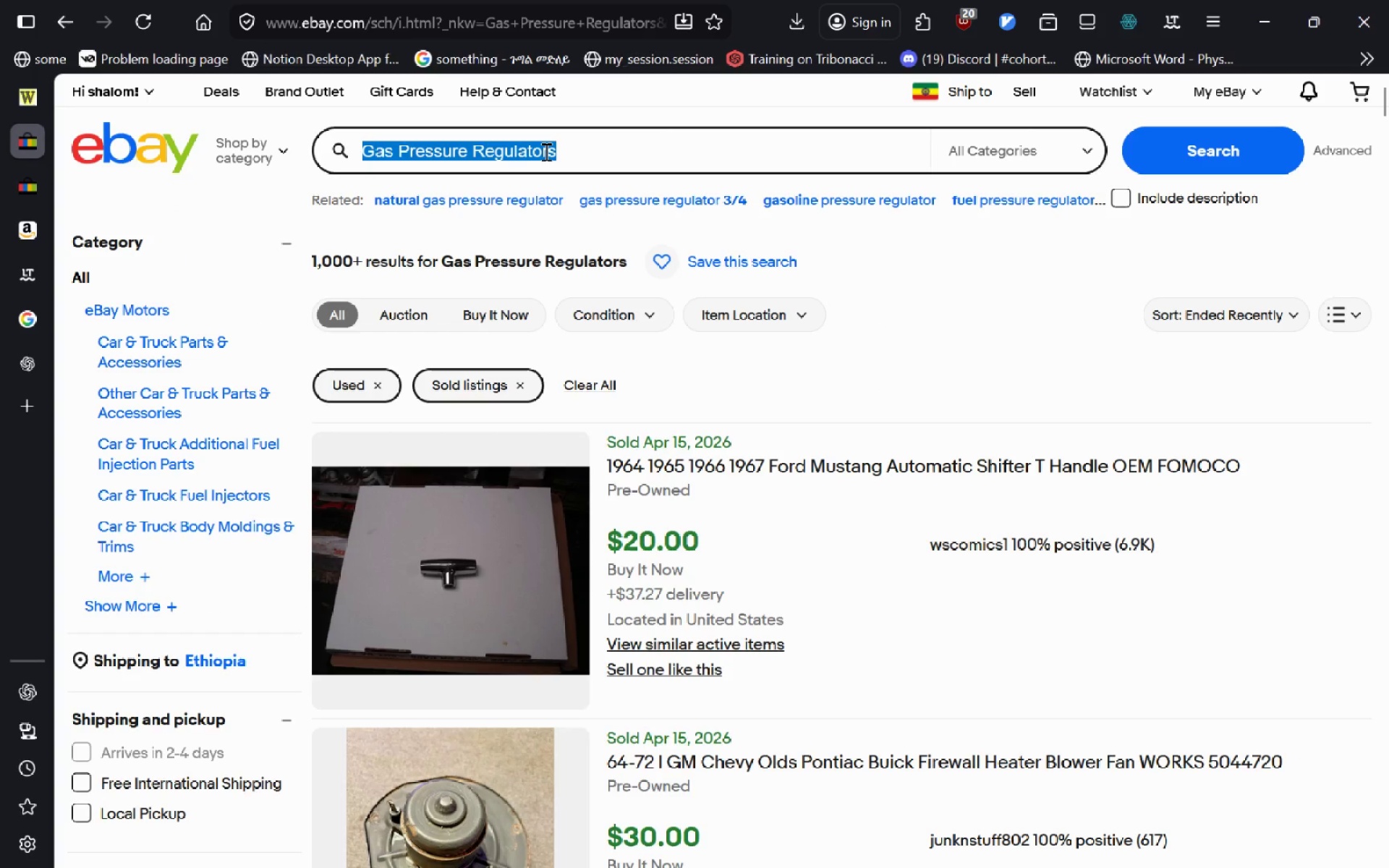 
key(Control+A)
 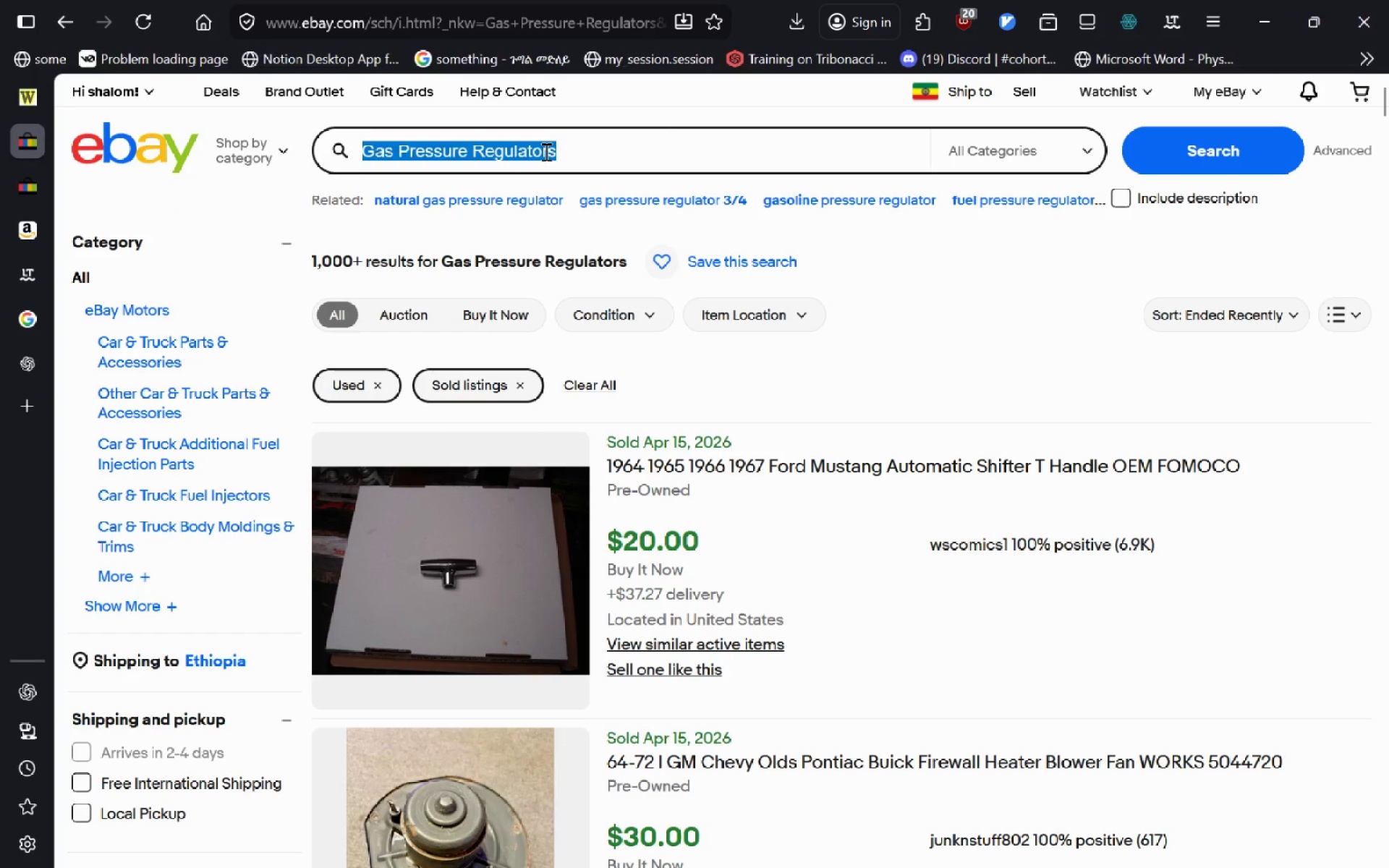 
key(Control+V)
 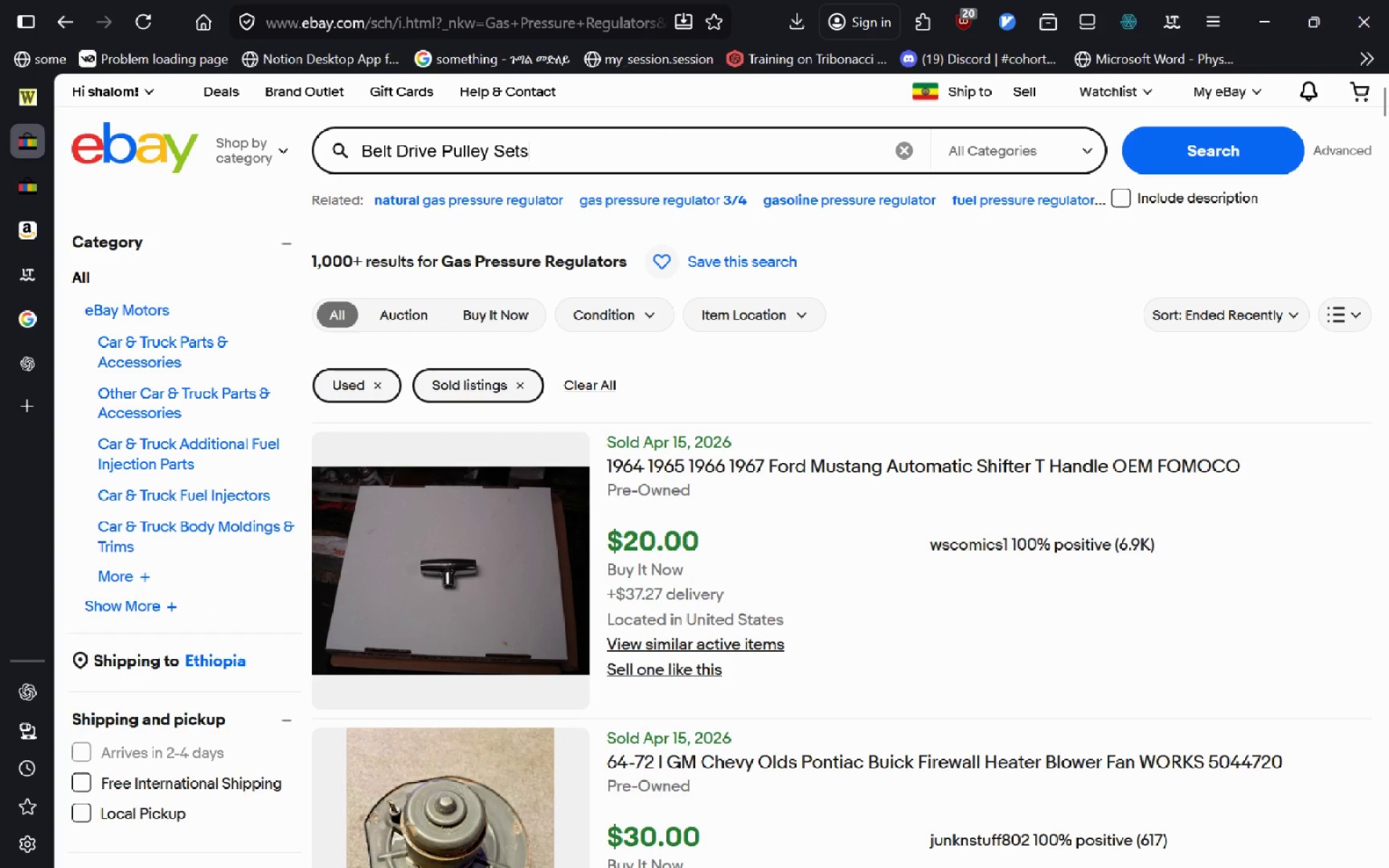 
key(Enter)
 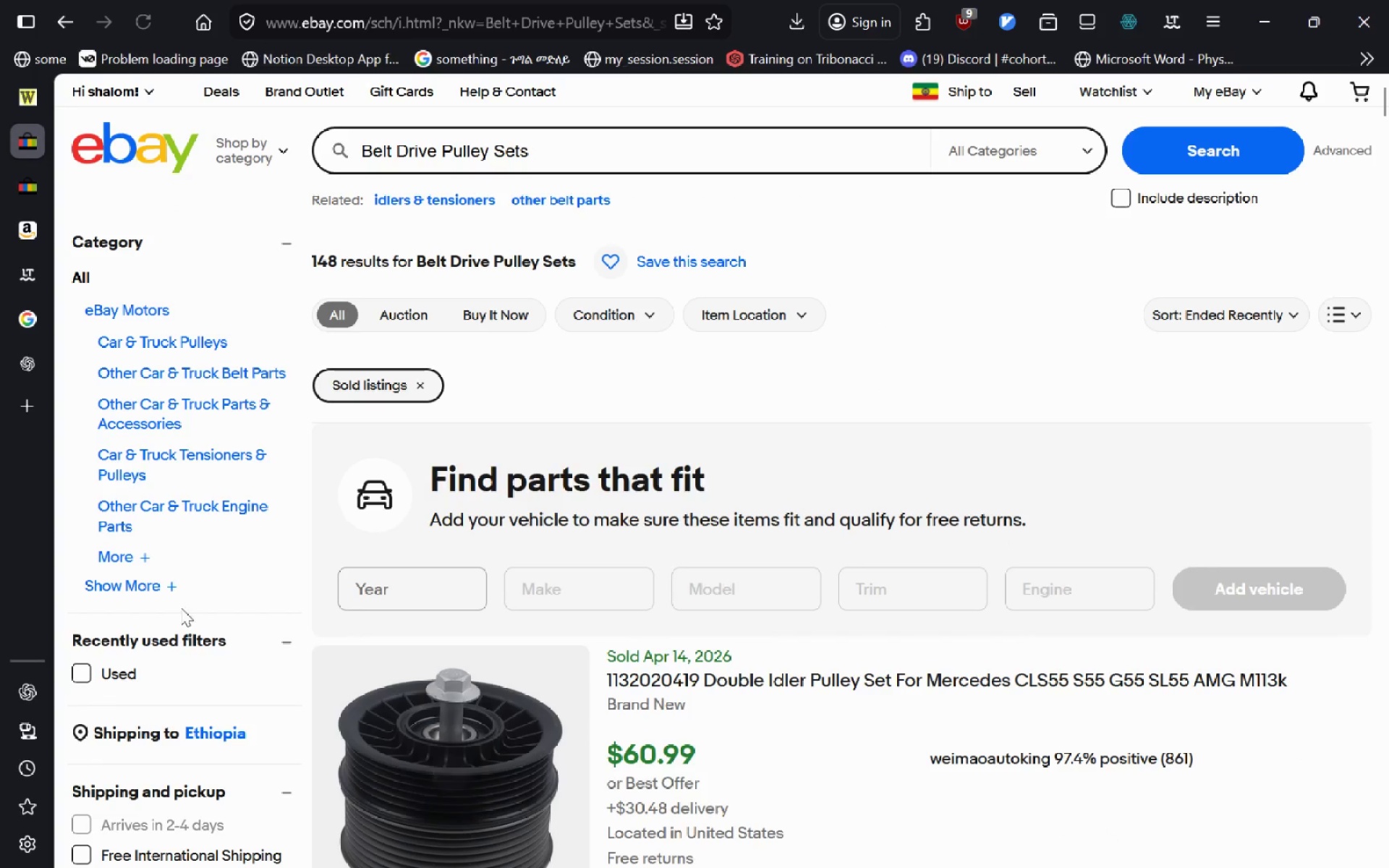 
left_click([81, 677])
 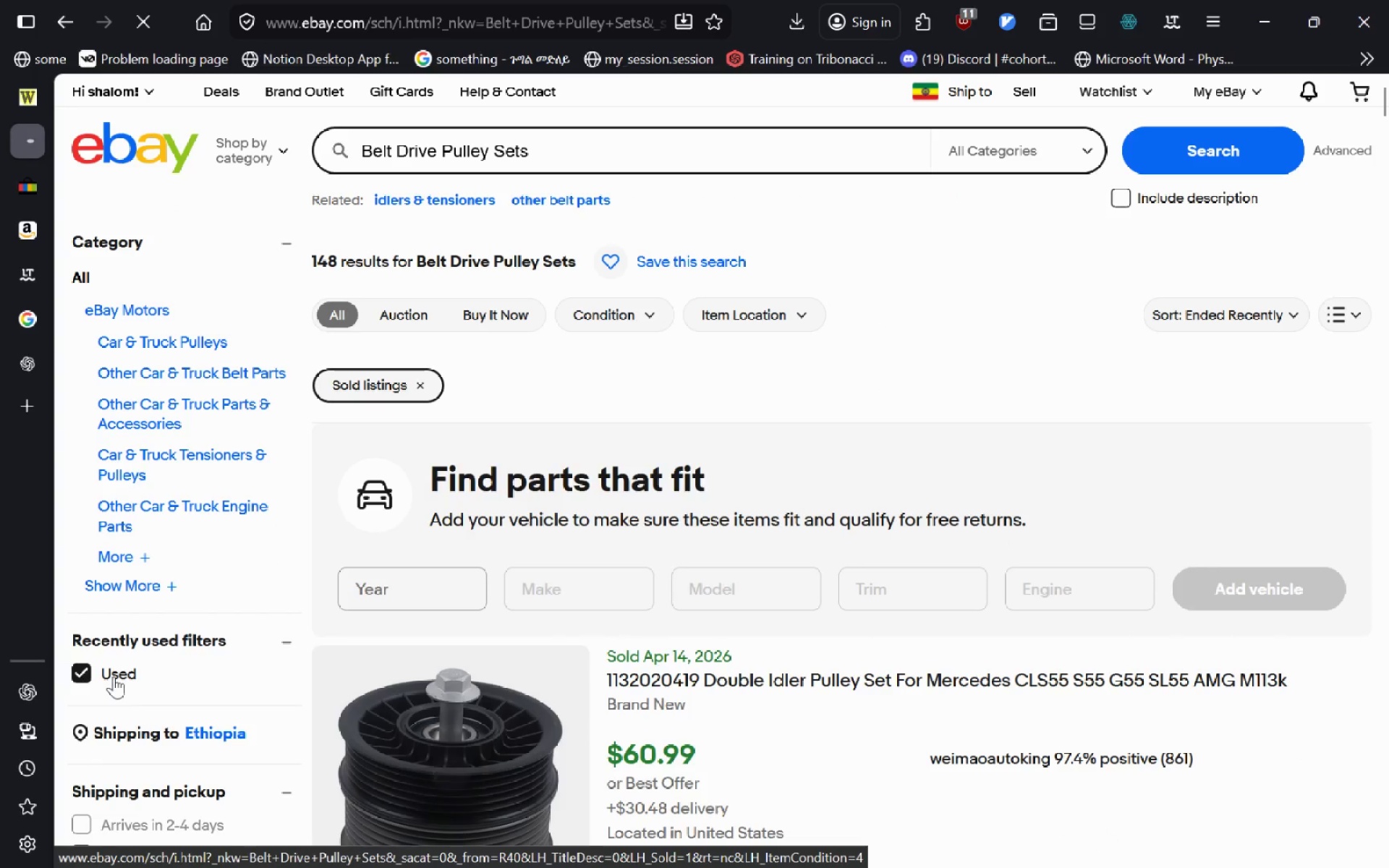 
mouse_move([236, 671])
 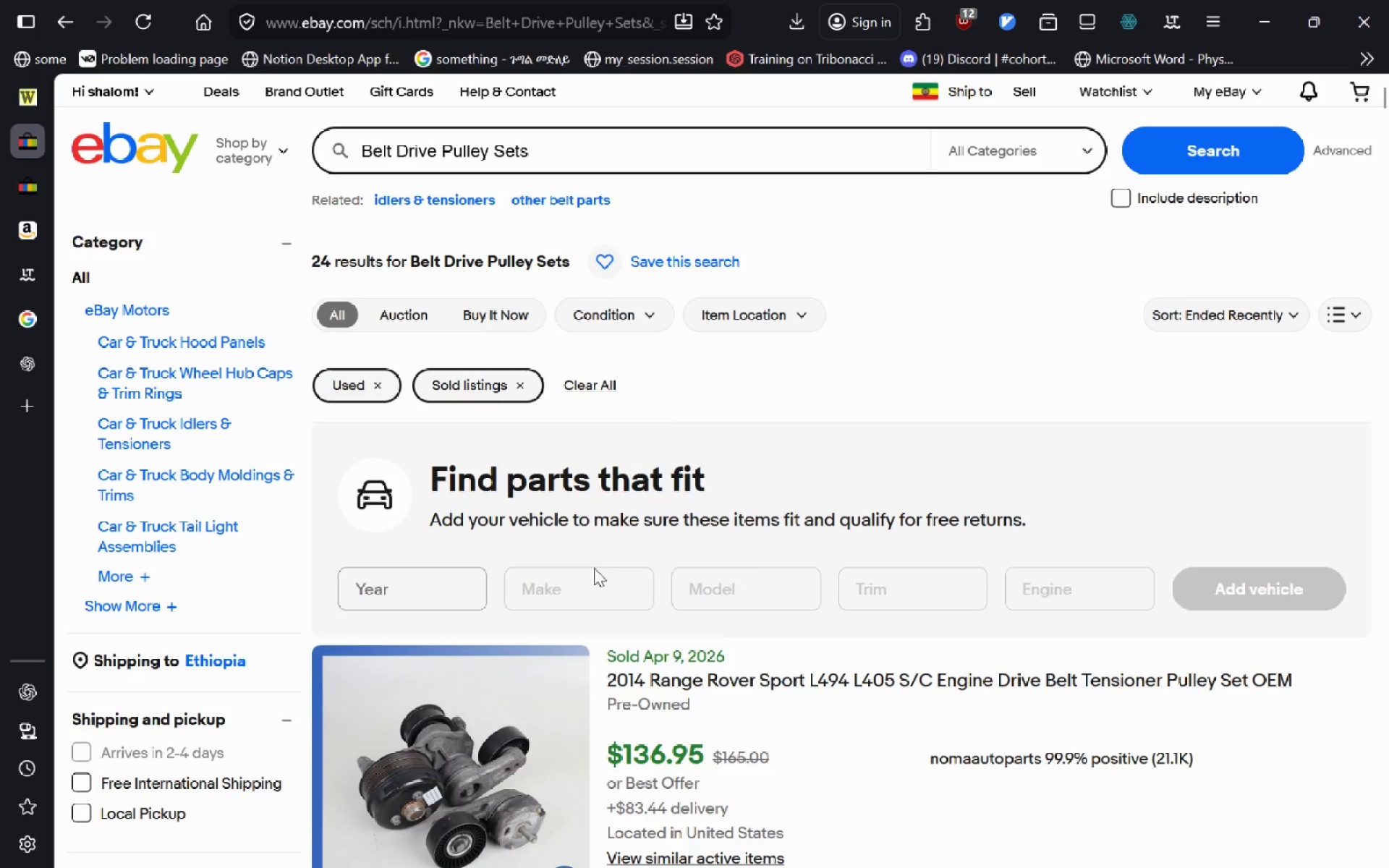 
hold_key(key=ControlLeft, duration=0.34)
 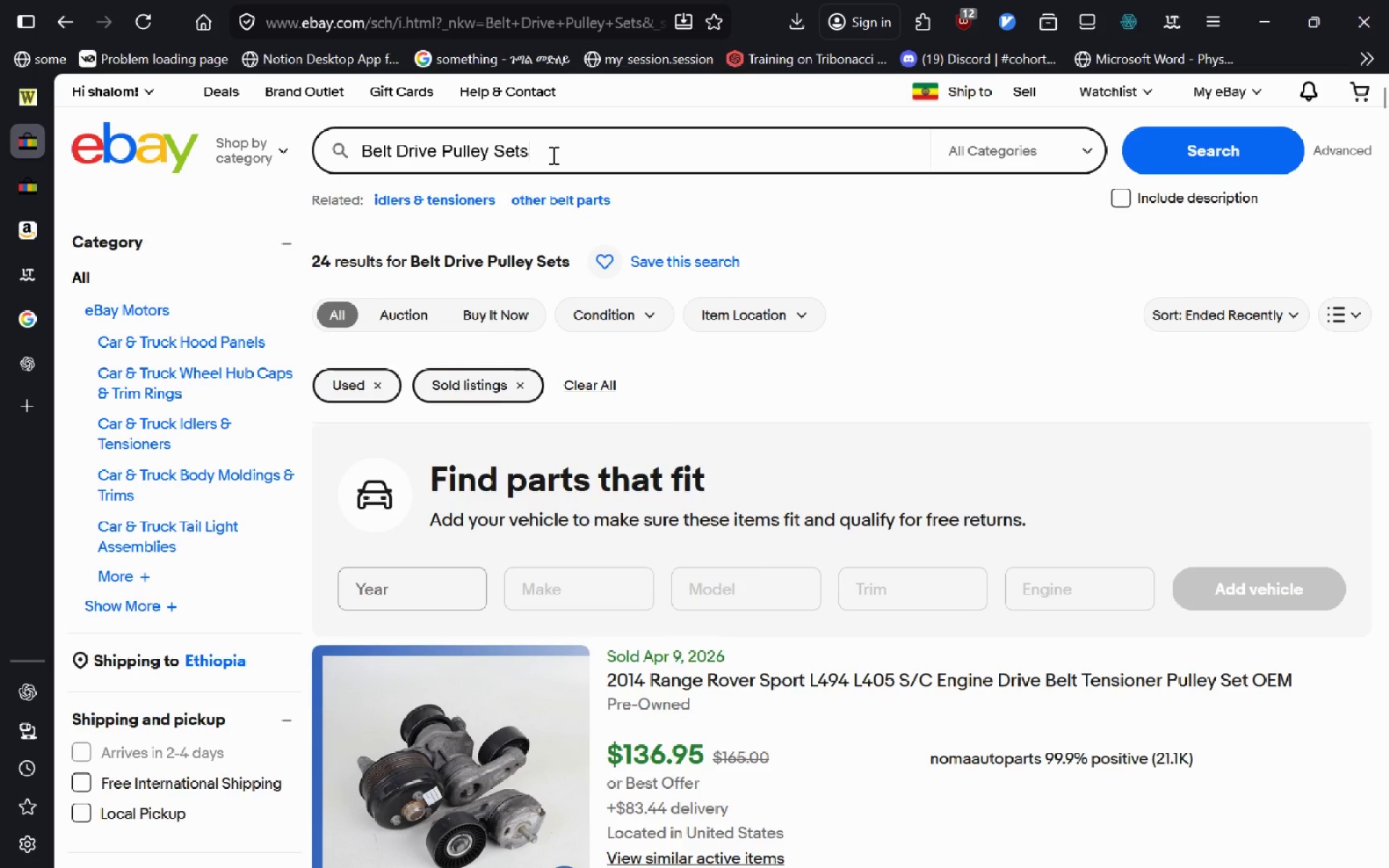 
left_click([552, 155])
 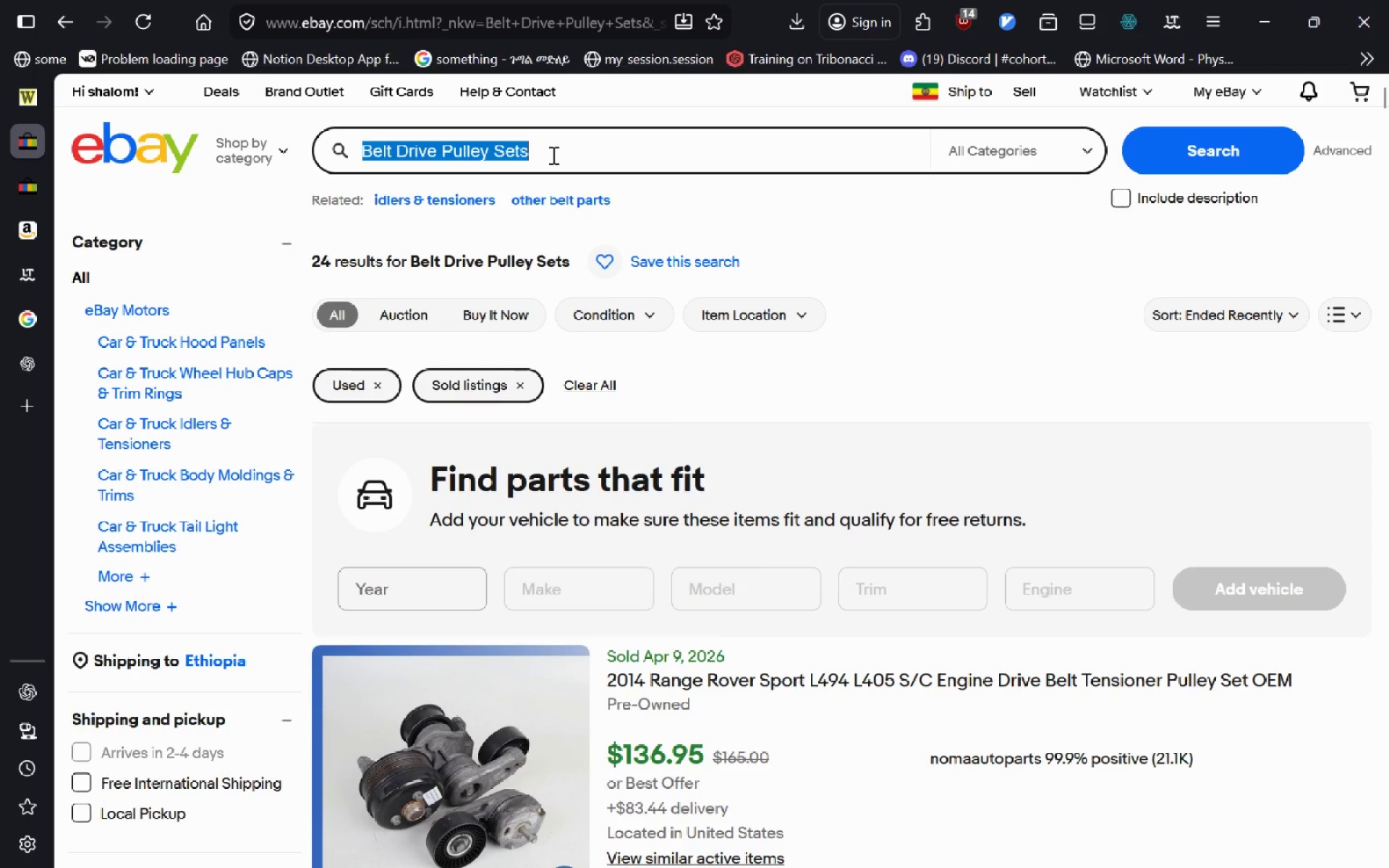 
key(Control+A)
 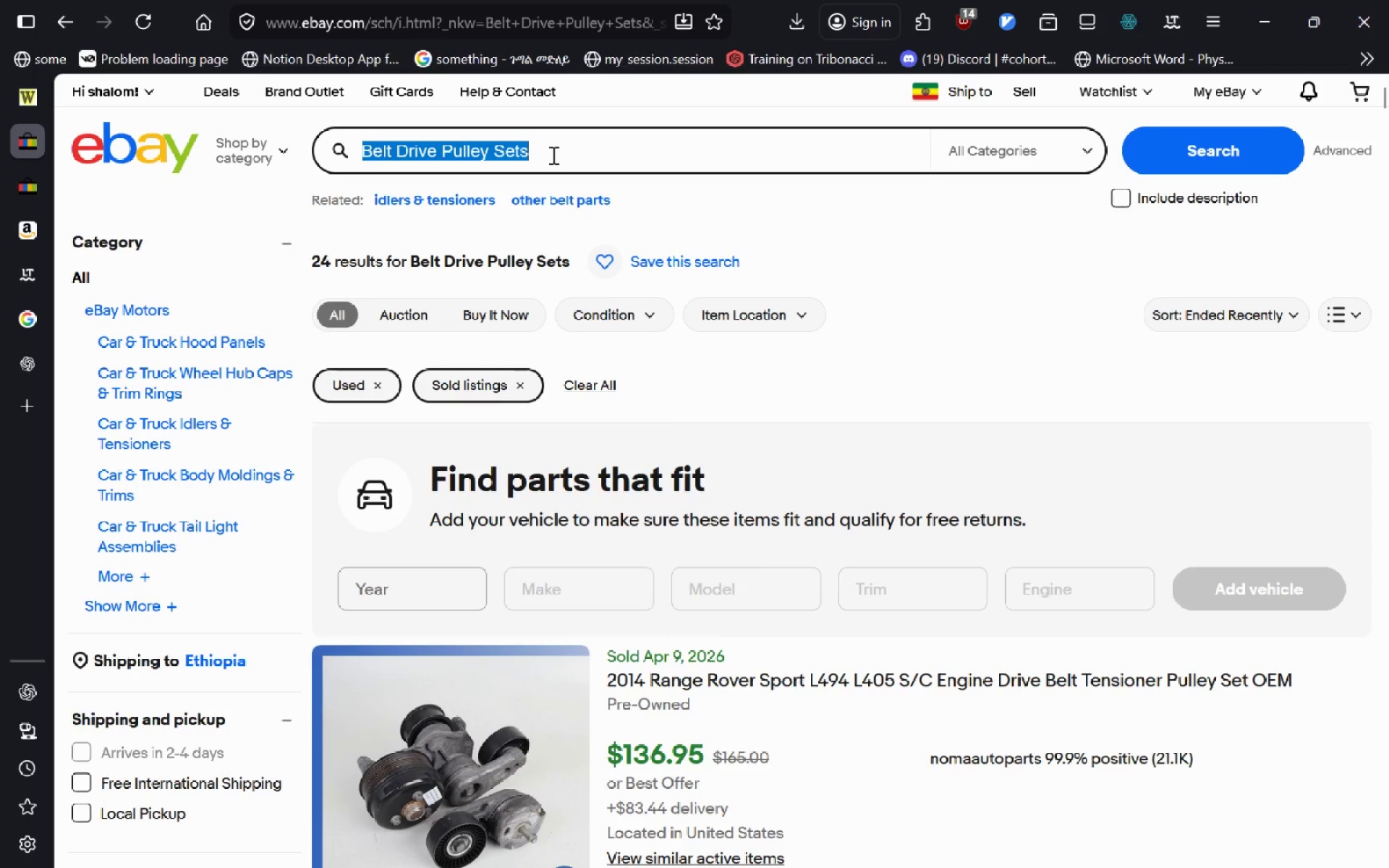 
key(Control+C)
 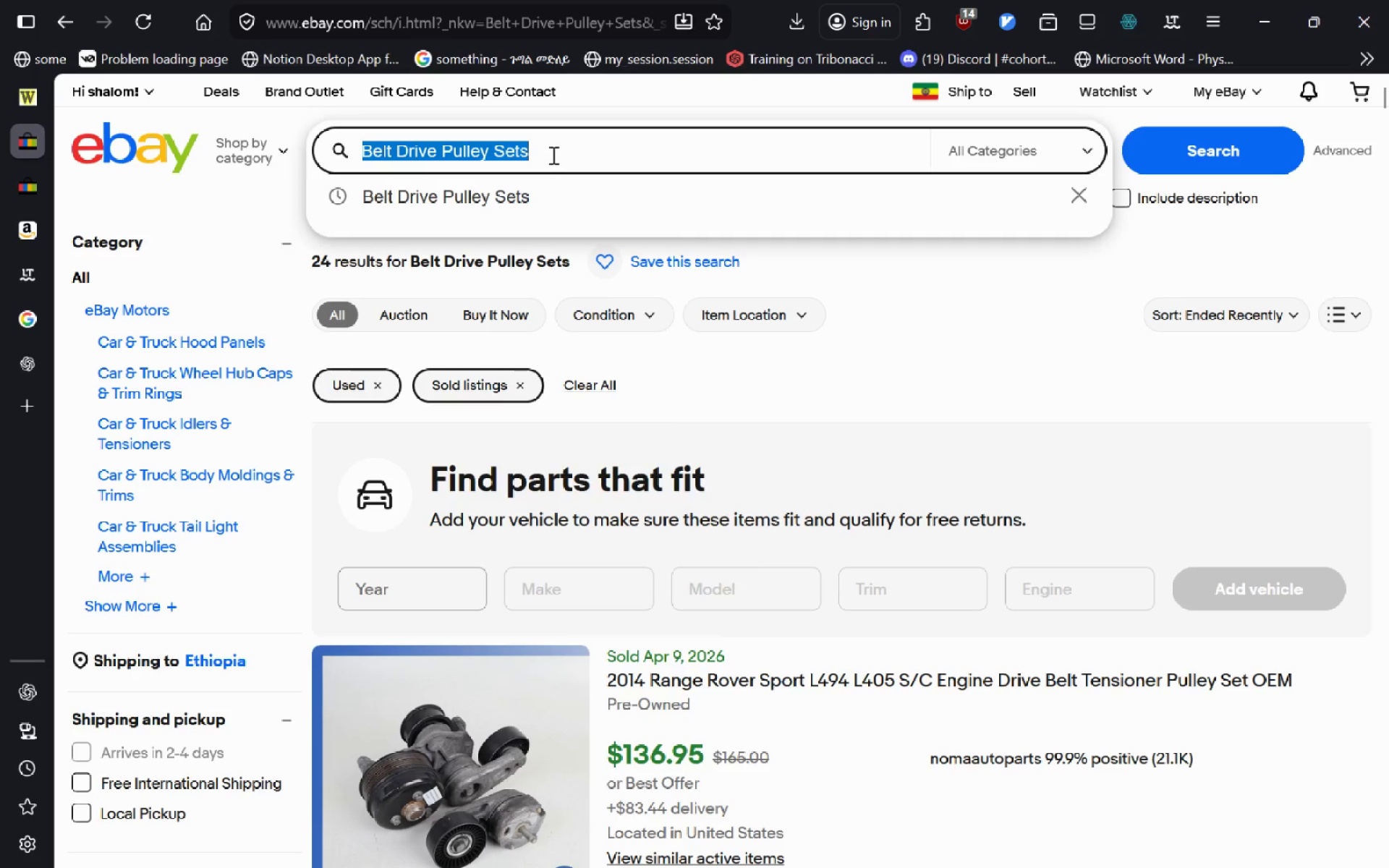 
key(Control+T)
 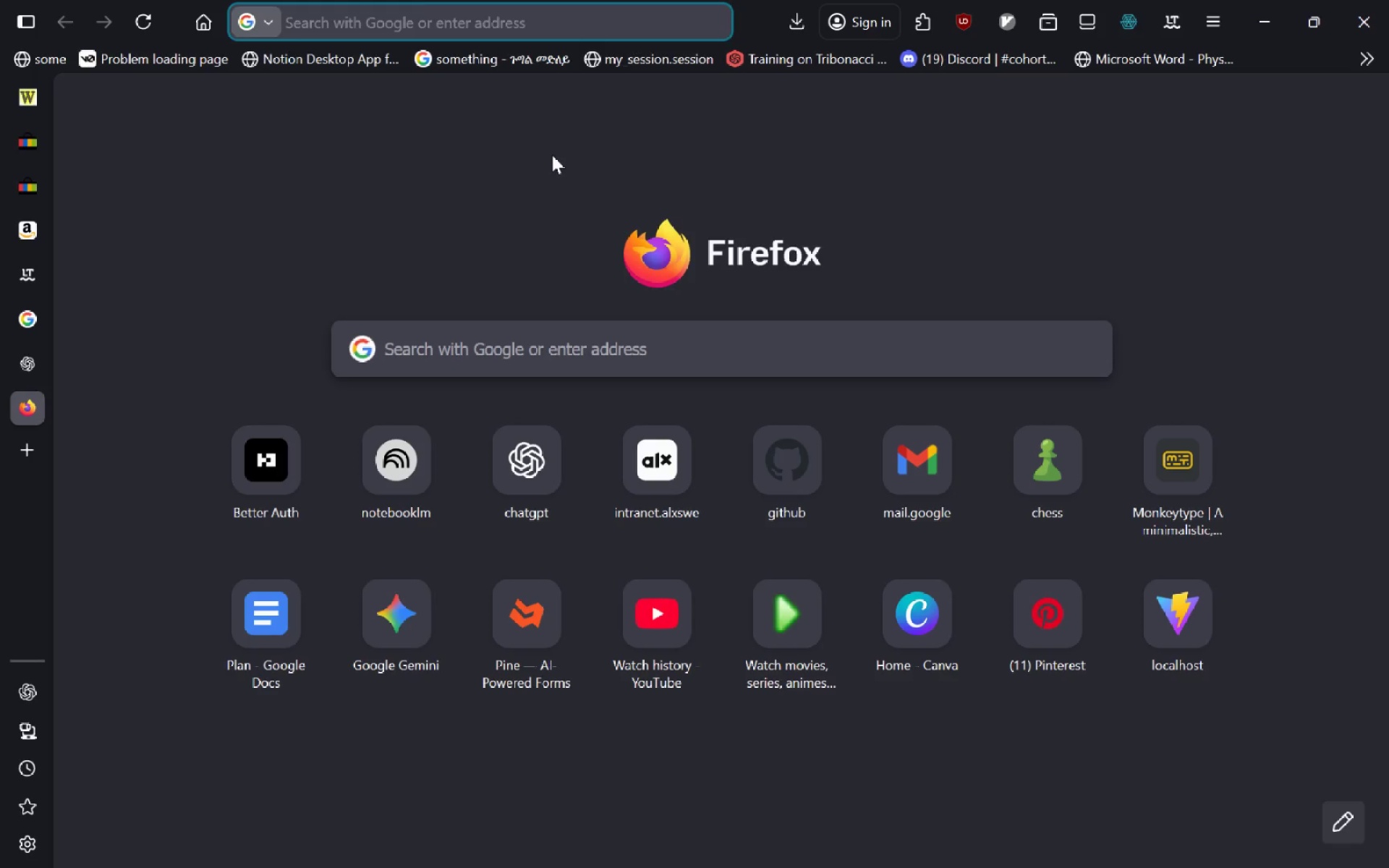 
key(Control+V)
 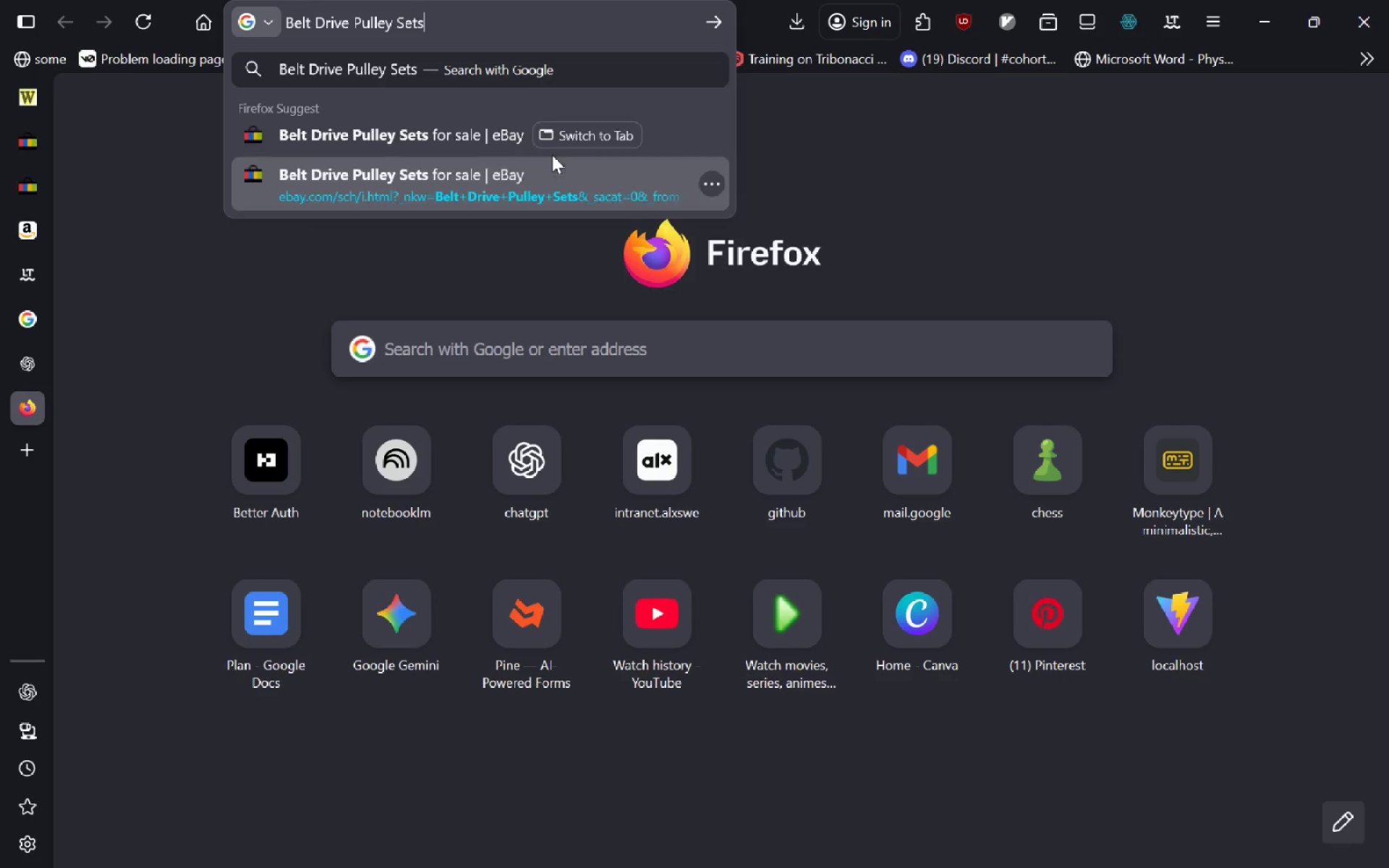 
key(Enter)
 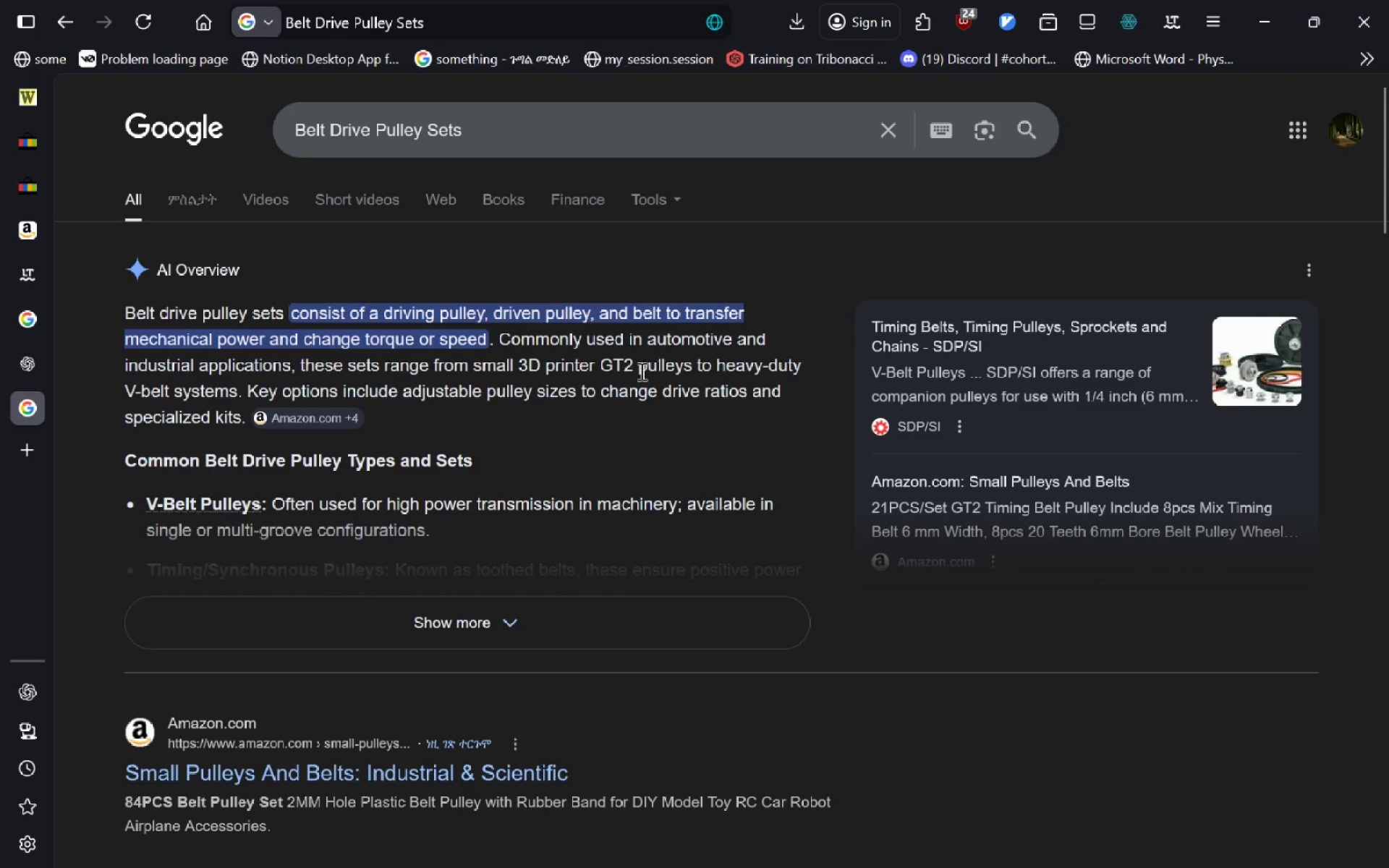 
wait(13.47)
 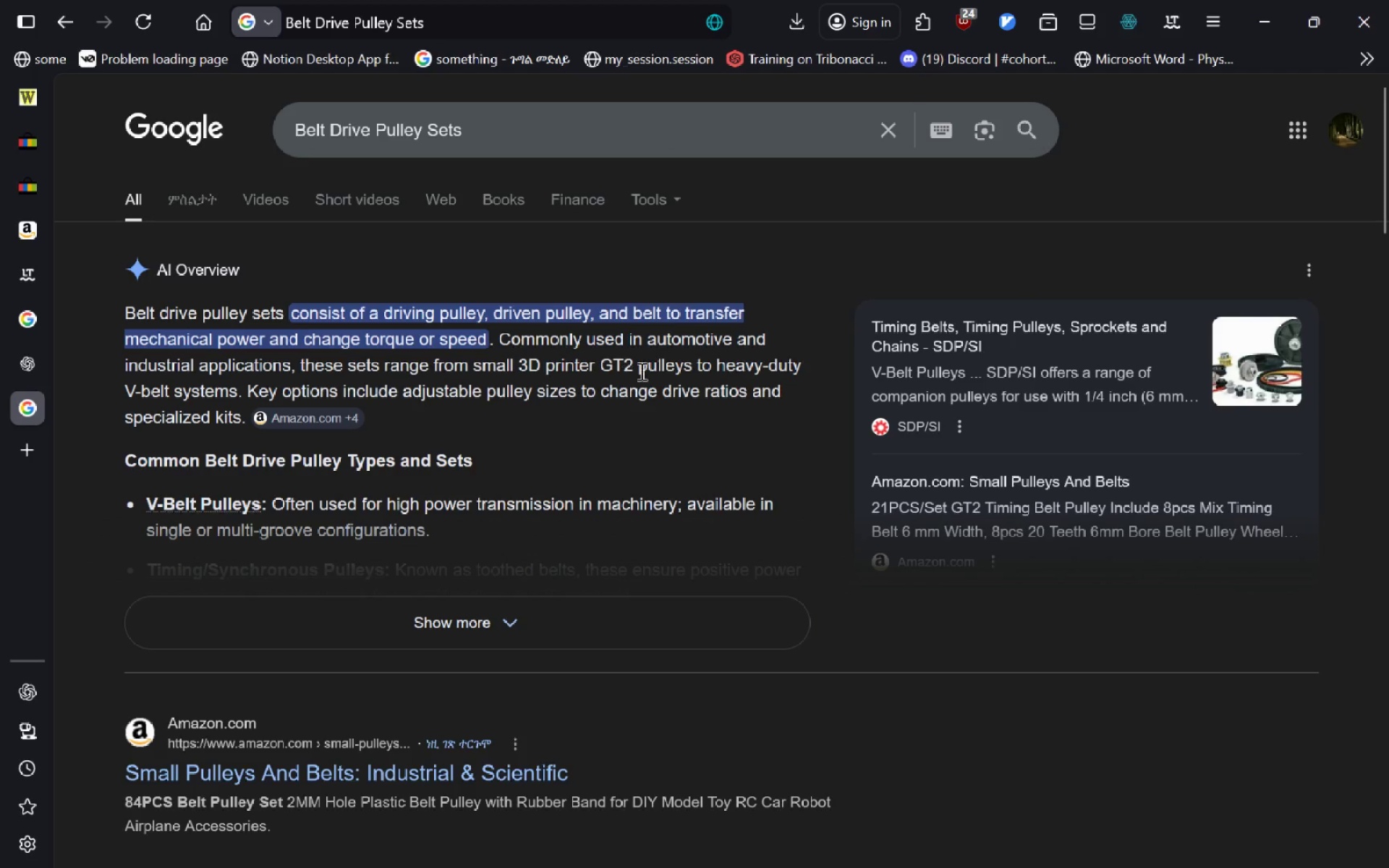 
left_click([193, 600])
 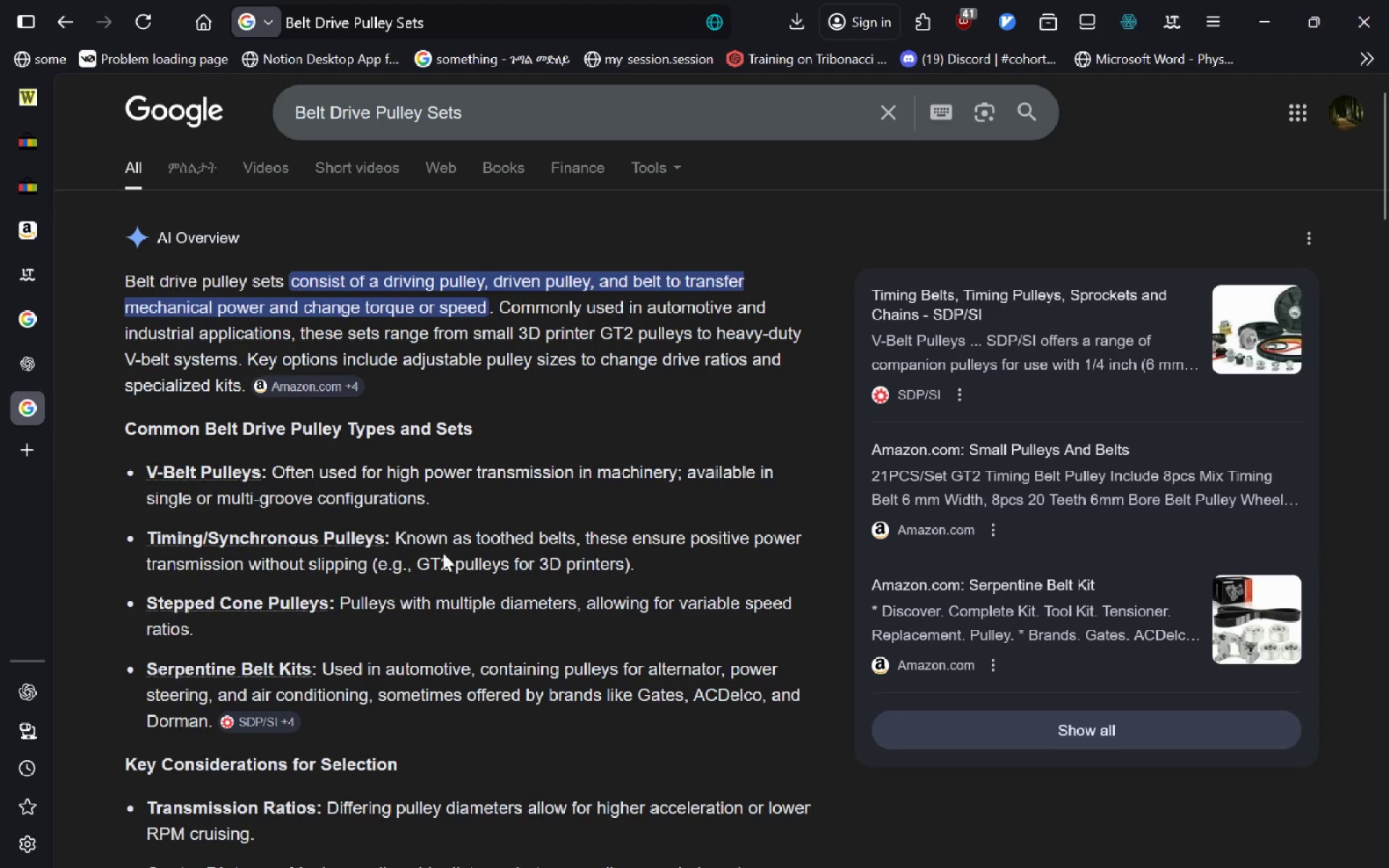 
mouse_move([336, 673])
 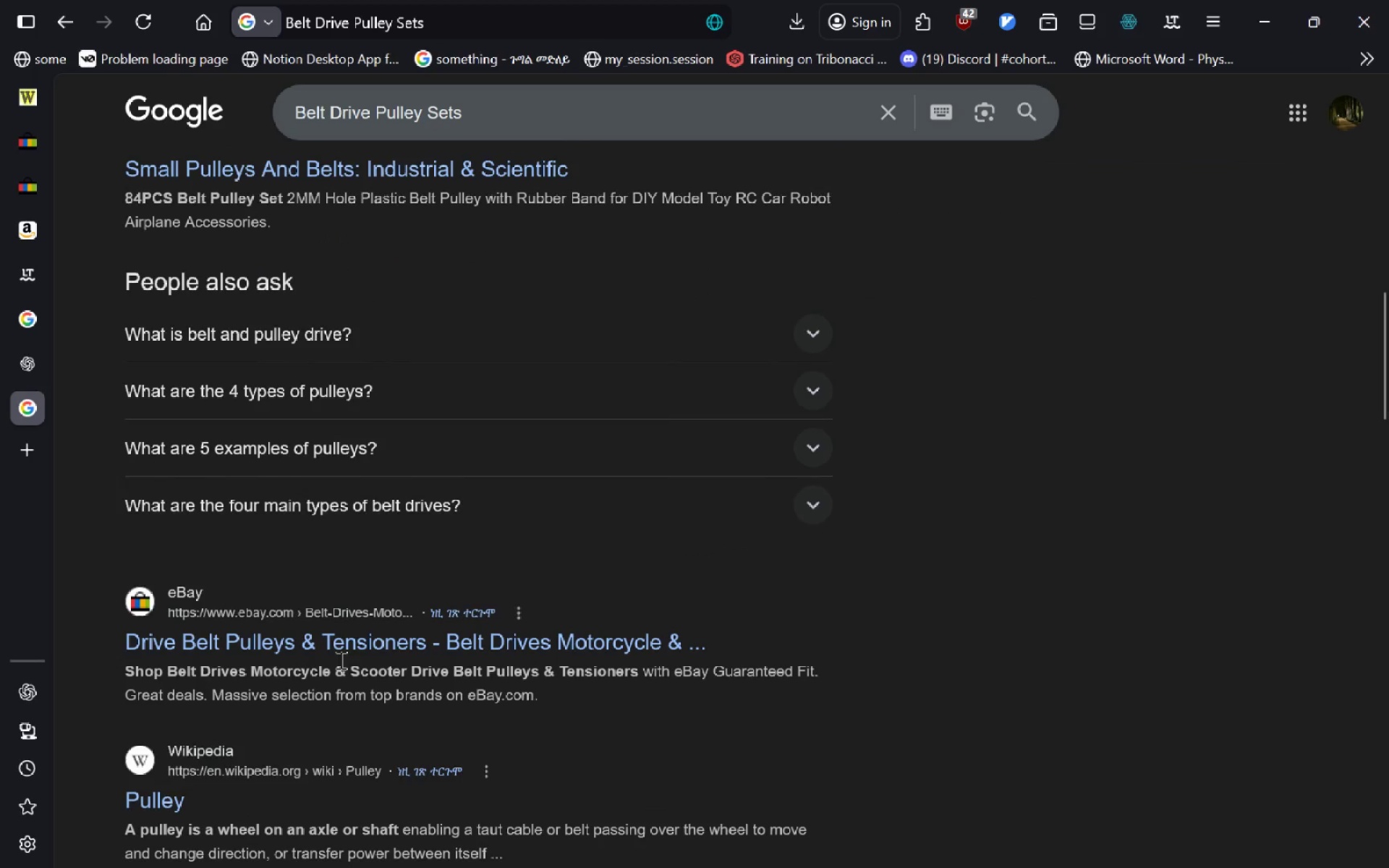 
left_click([342, 649])
 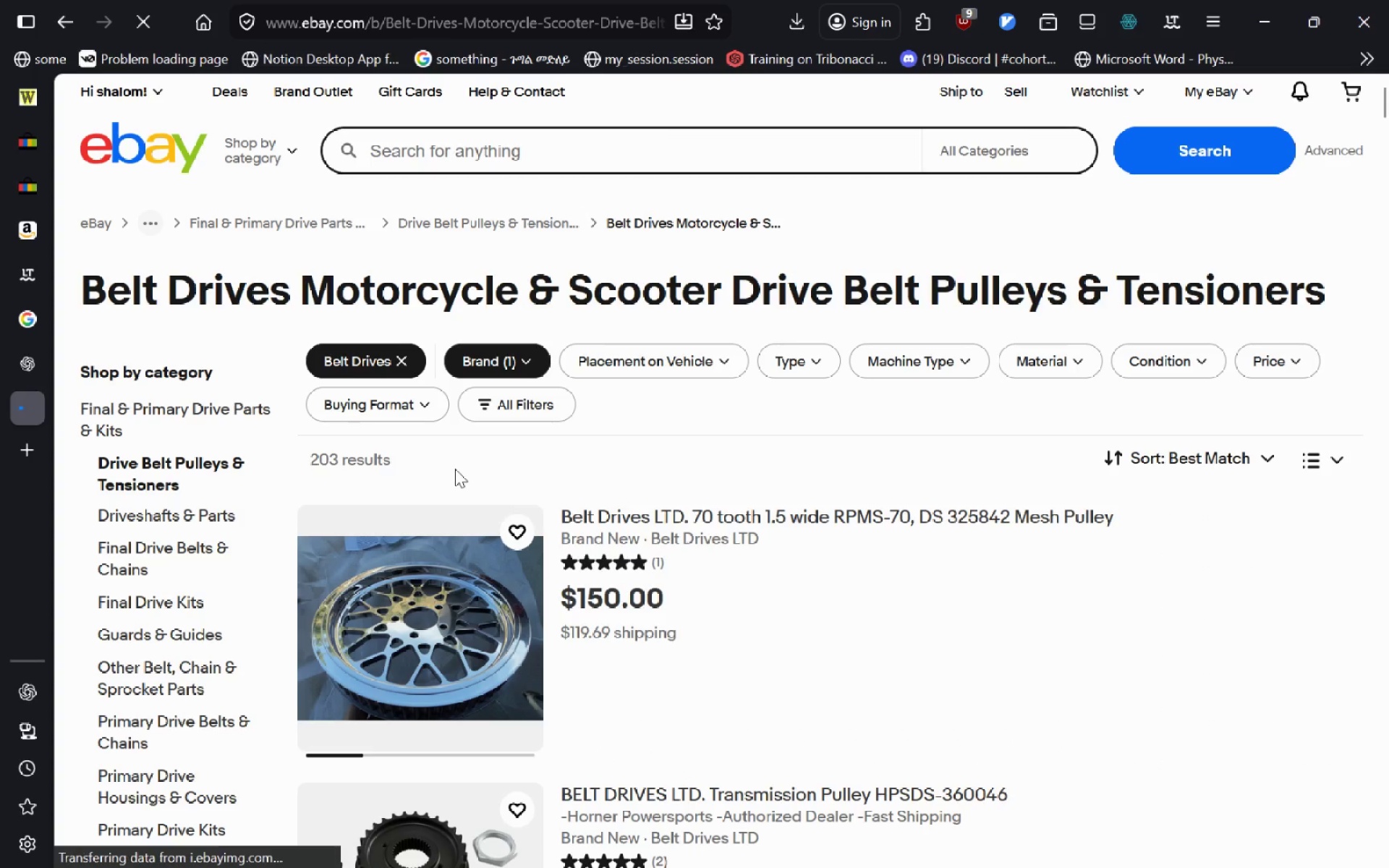 
wait(5.11)
 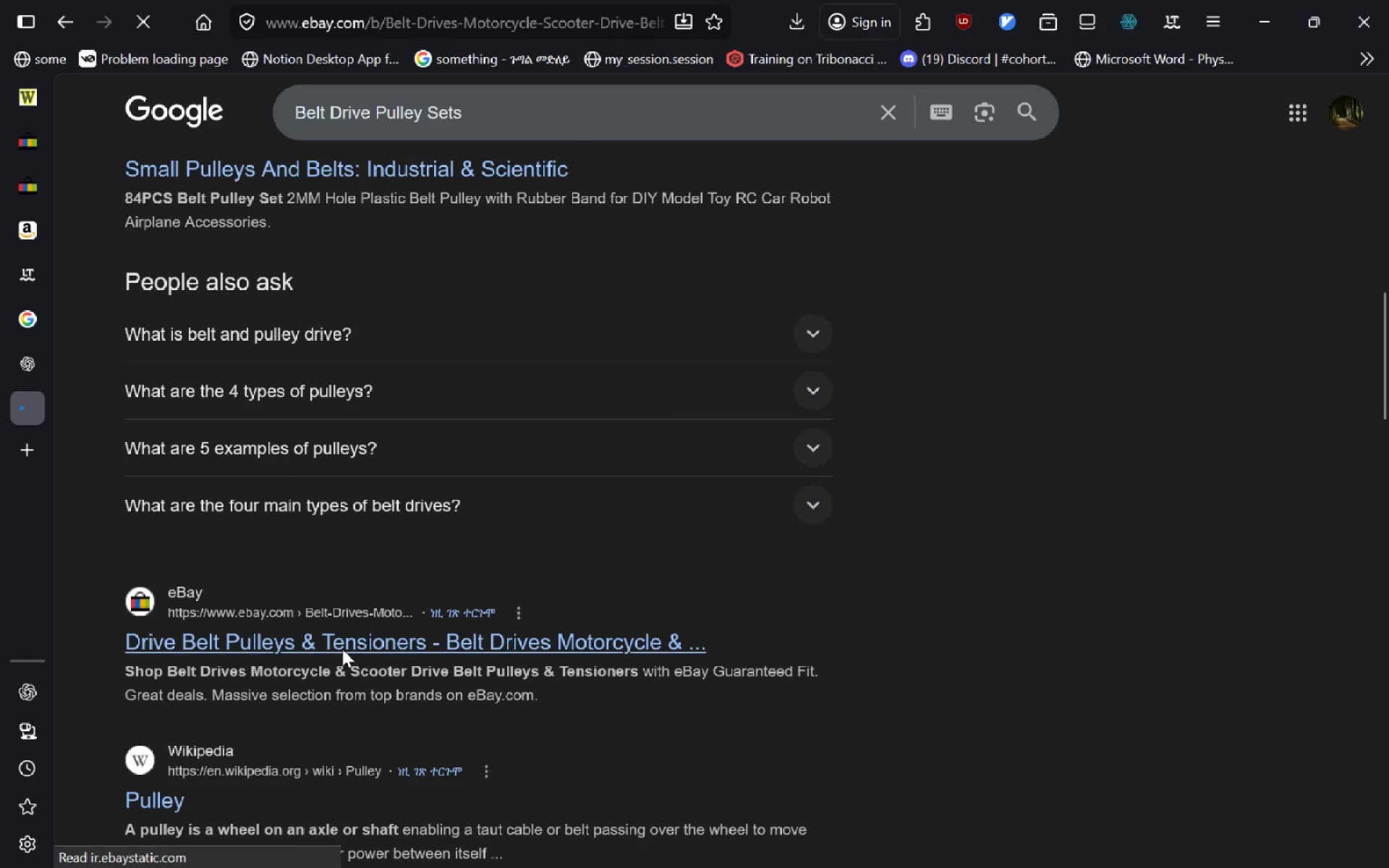 
key(Control+W)
 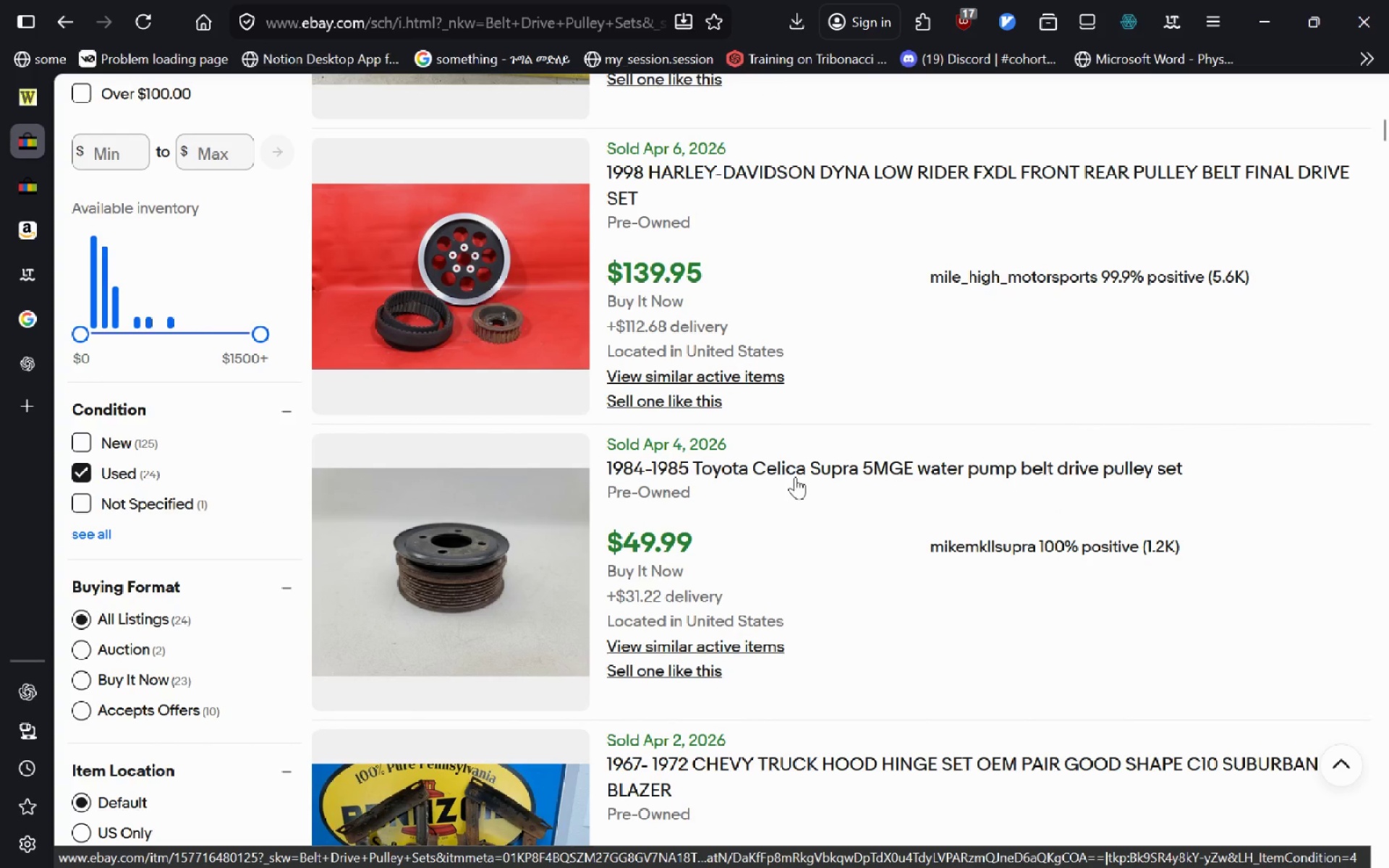 
wait(7.08)
 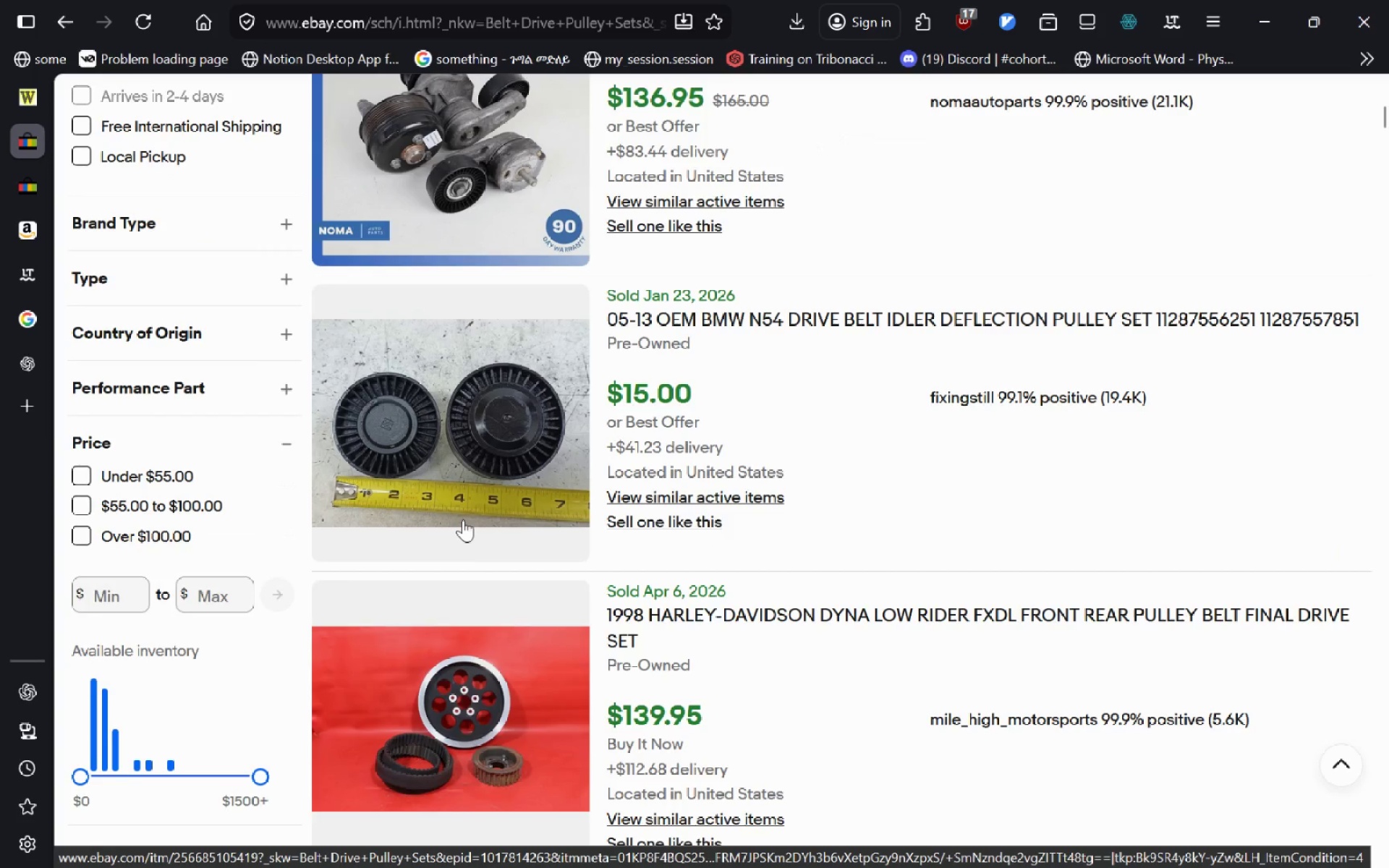 
left_click([797, 477])
 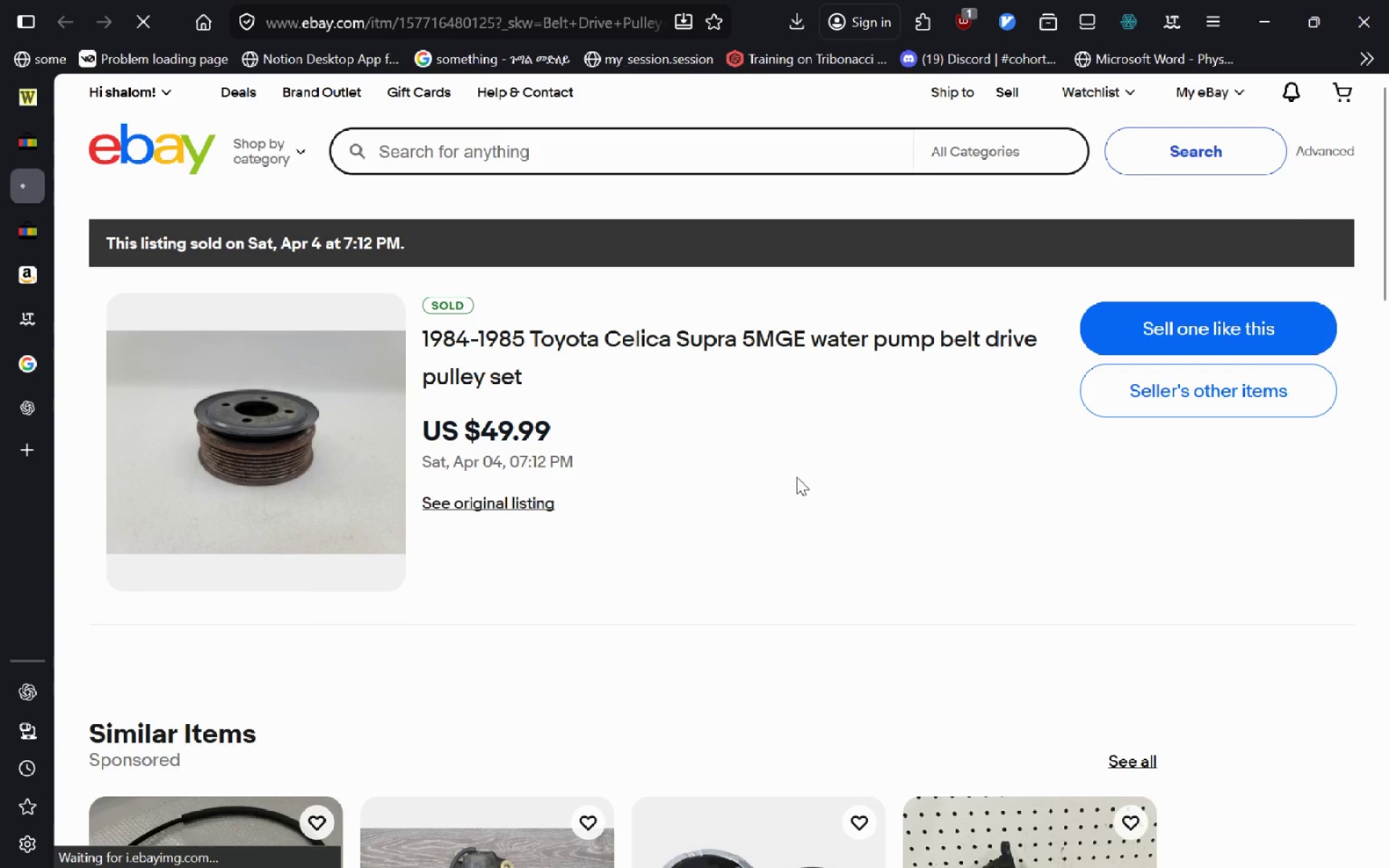 
wait(7.11)
 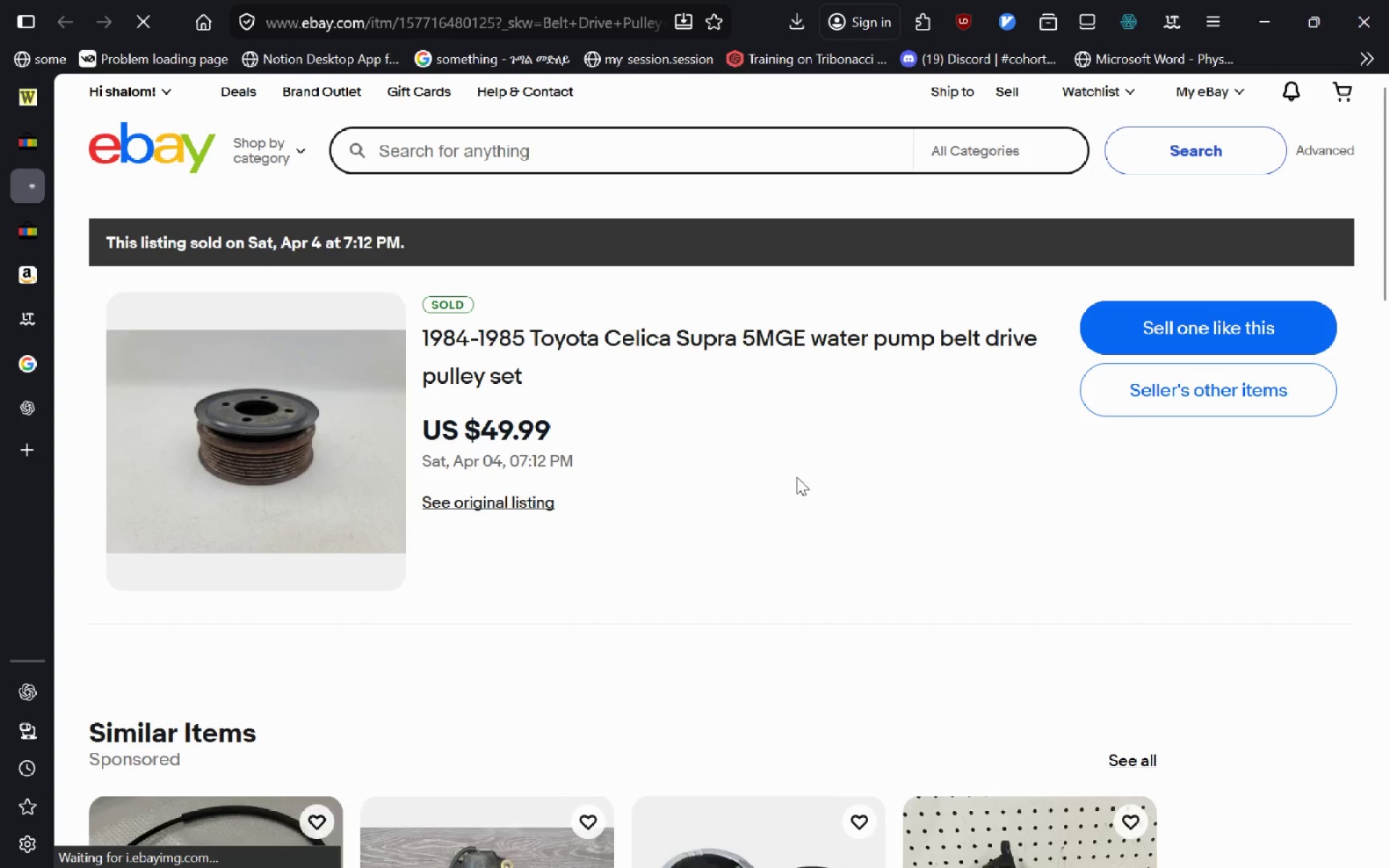 
key(Control+W)
 